 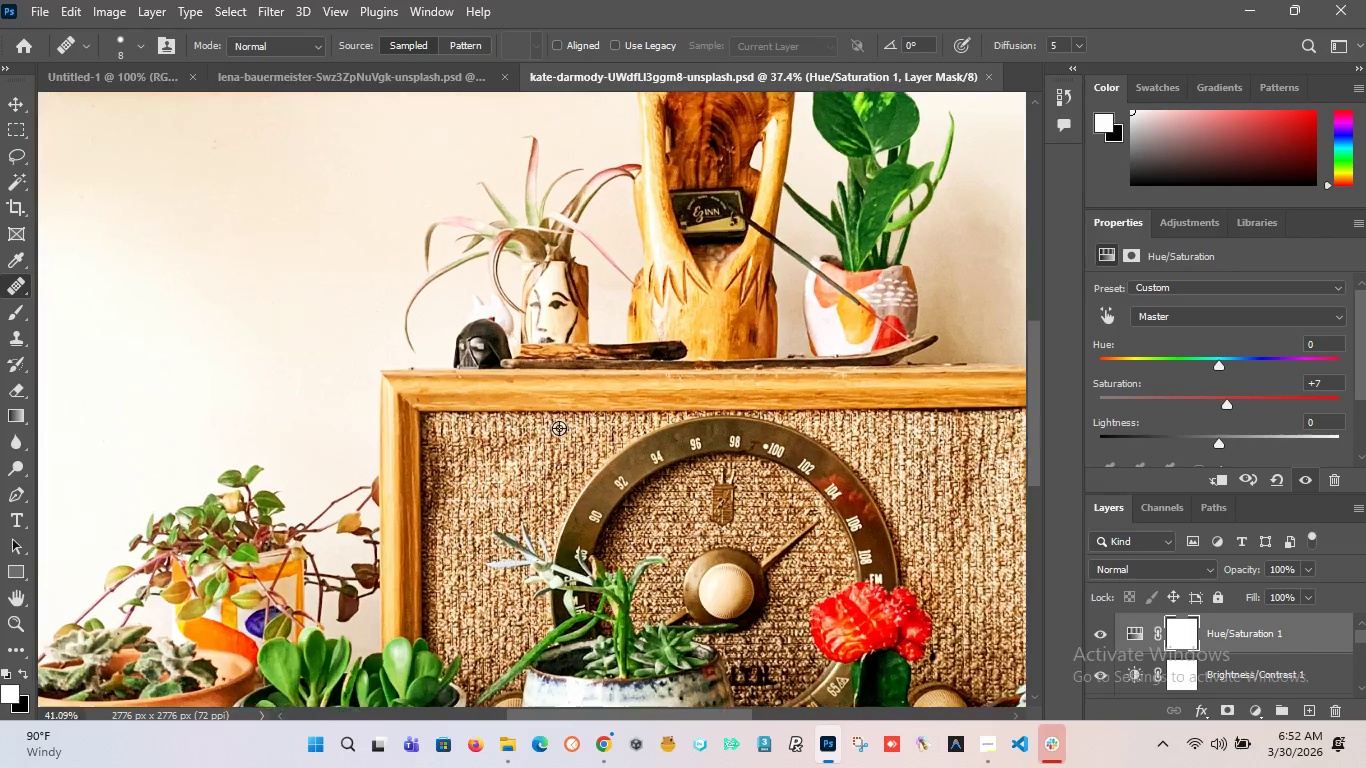 
hold_key(key=AltLeft, duration=1.5)
scroll: coordinate [559, 428], scroll_direction: up, amount: 13.0
 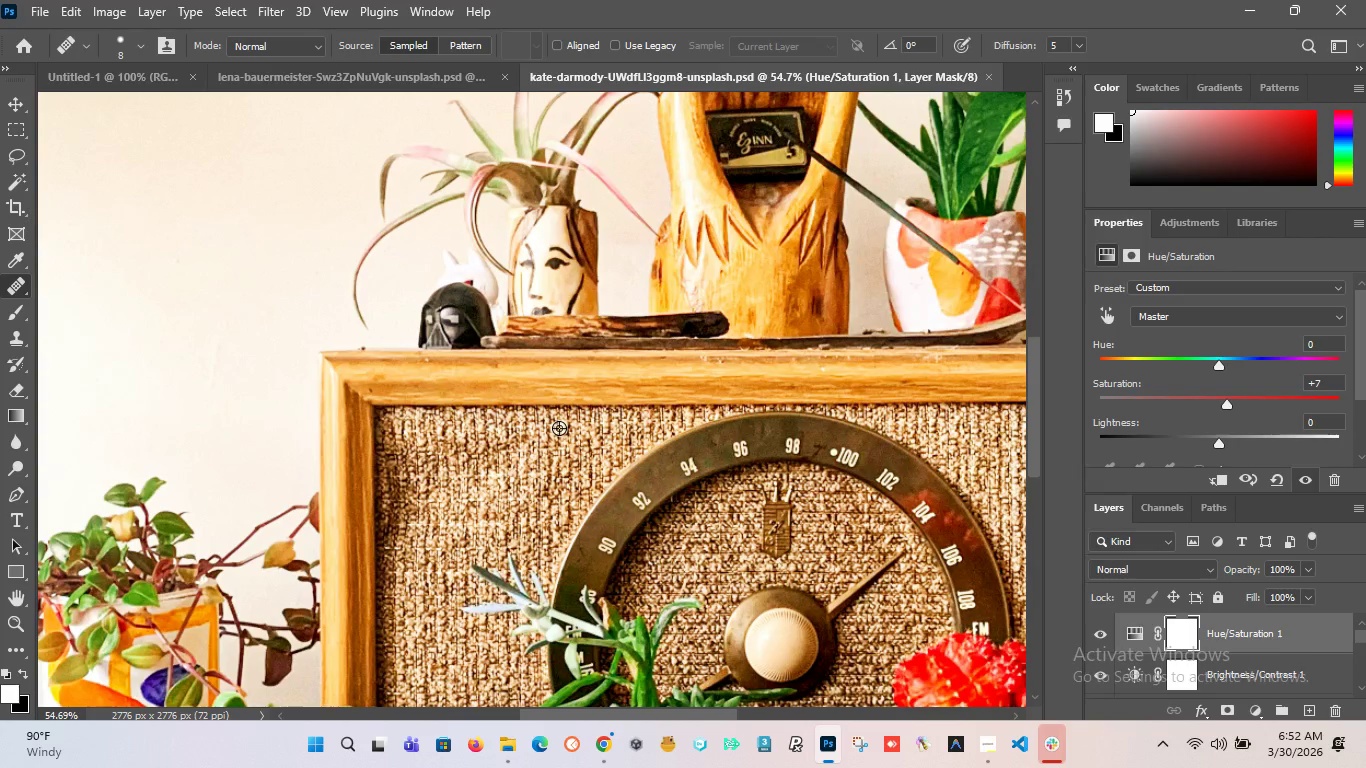 
hold_key(key=AltLeft, duration=1.5)
 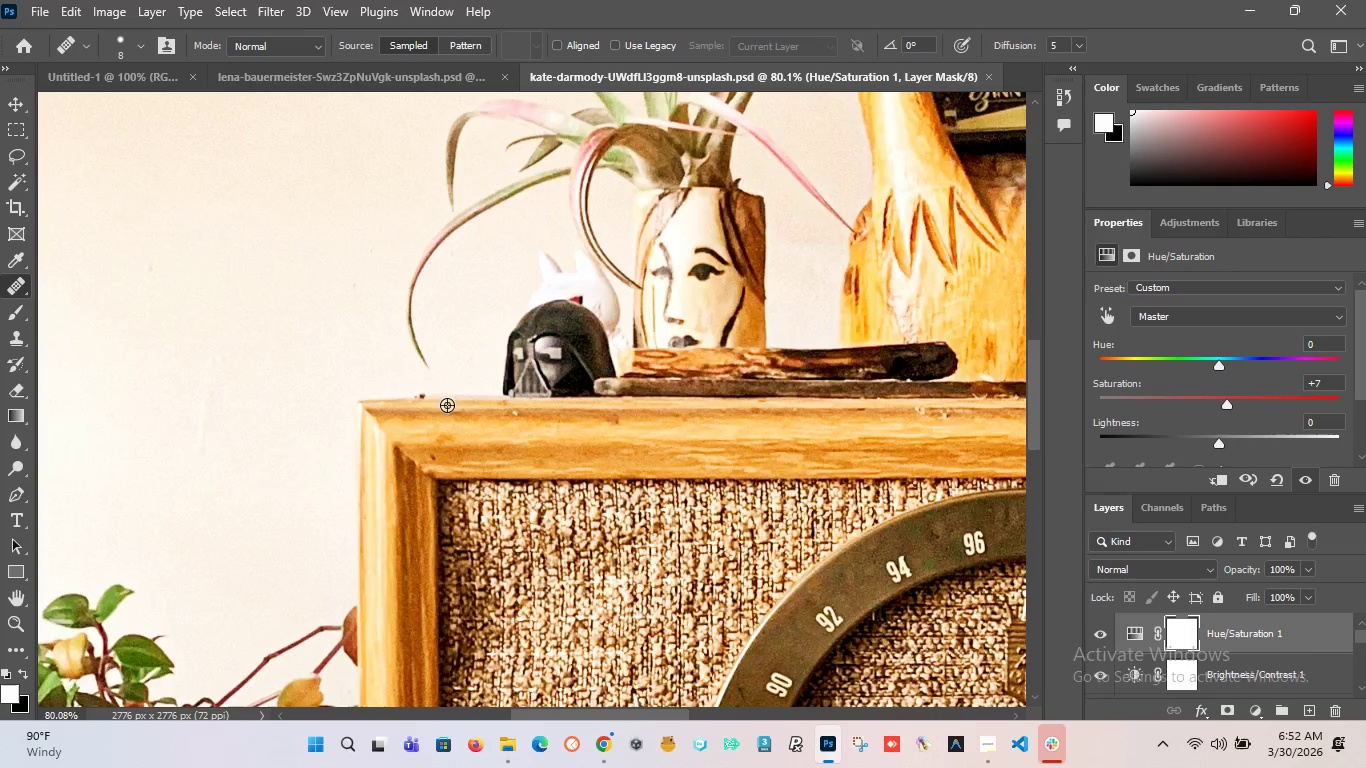 
hold_key(key=AltLeft, duration=1.52)
 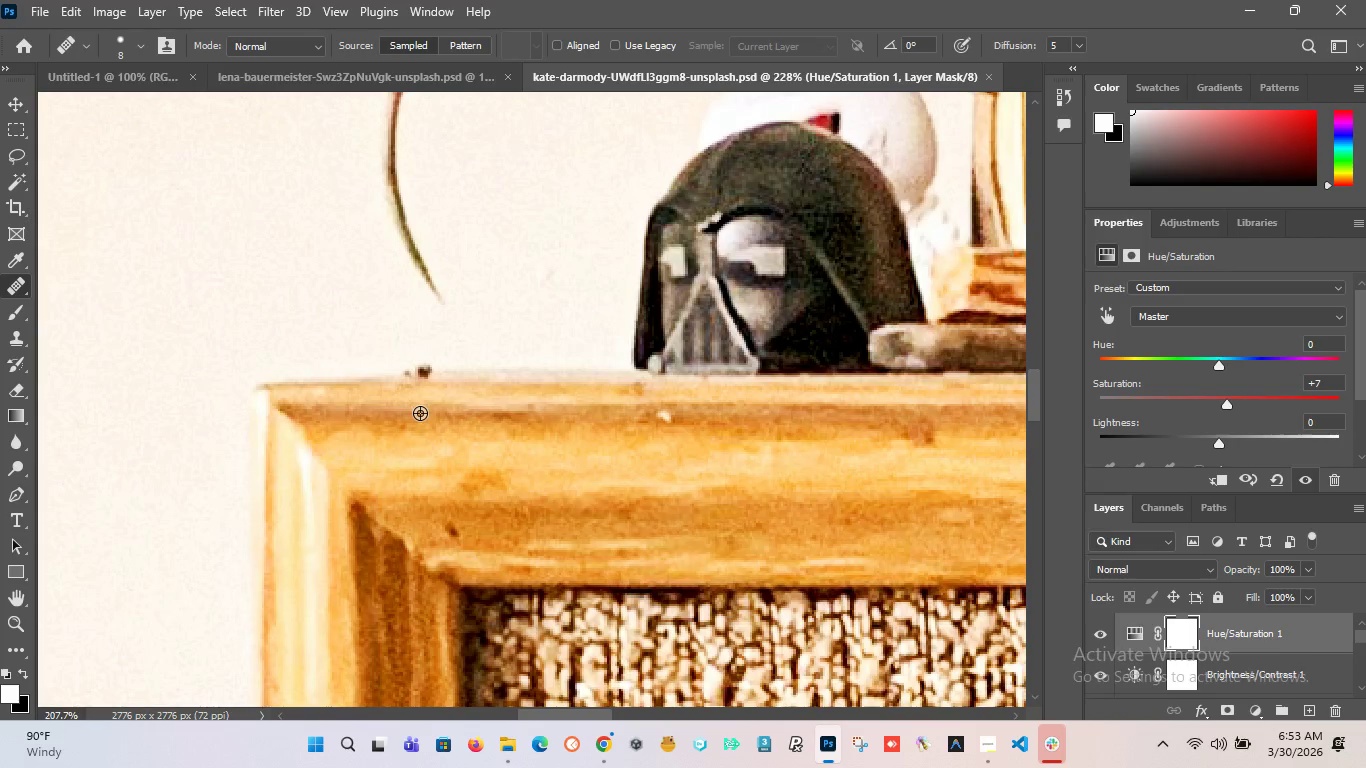 
scroll: coordinate [238, 245], scroll_direction: up, amount: 4.0
 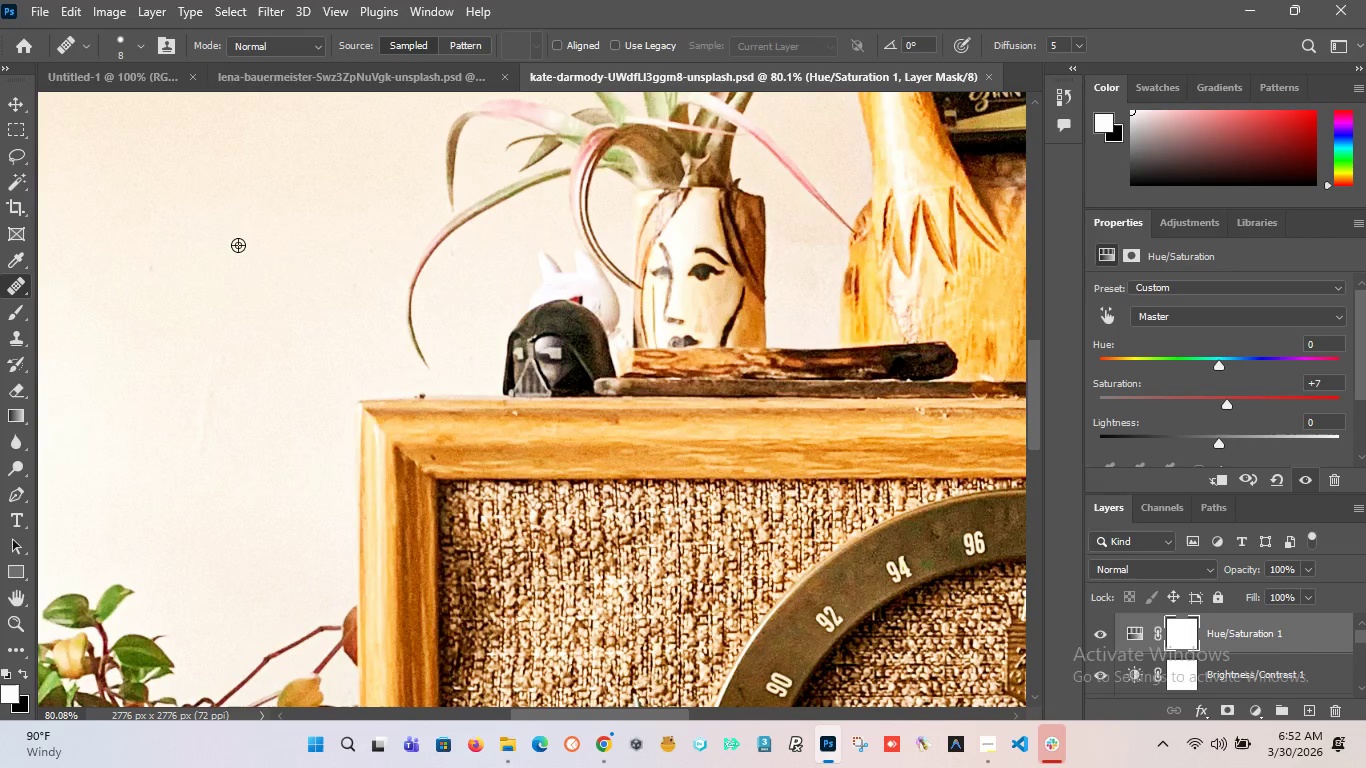 
hold_key(key=AltLeft, duration=1.5)
hold_key(key=AltLeft, duration=0.77)
scroll: coordinate [418, 392], scroll_direction: up, amount: 7.0
 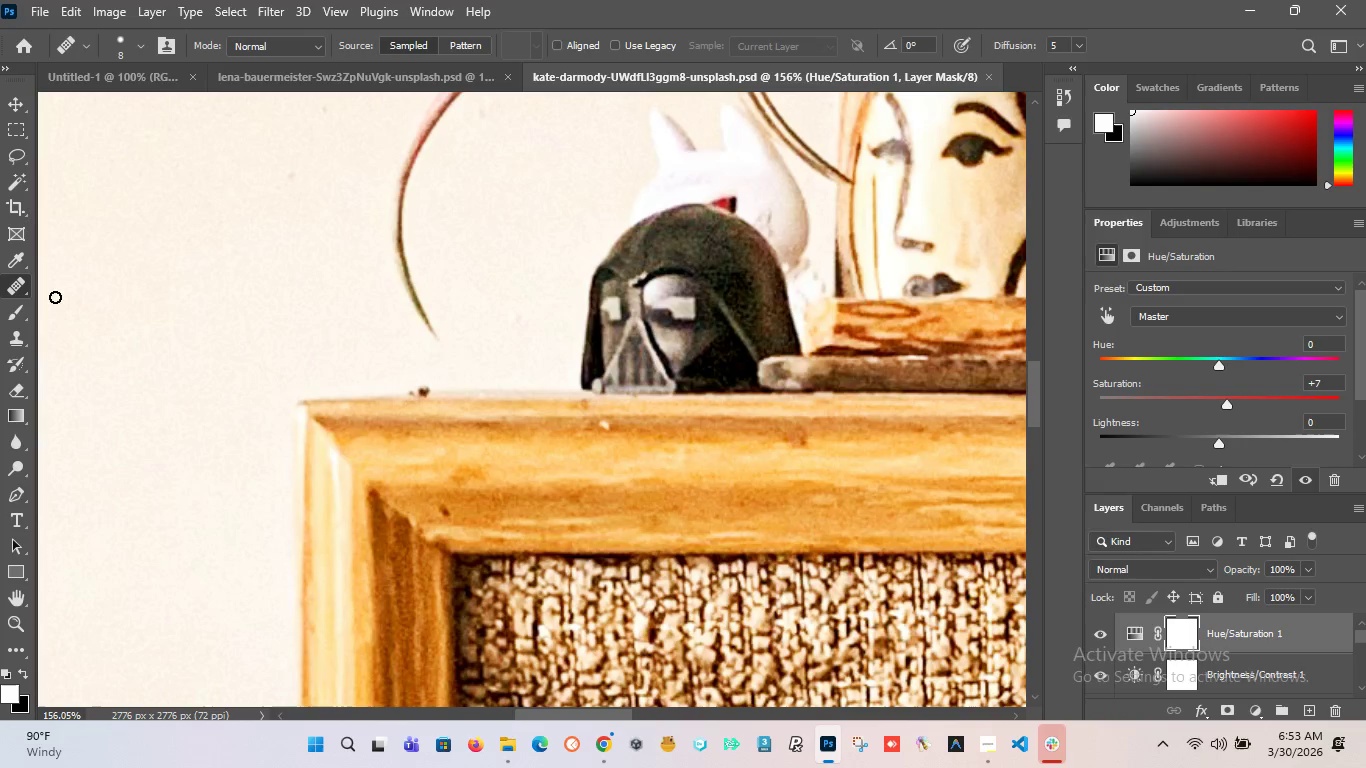 
hold_key(key=AltLeft, duration=1.52)
left_click([472, 402])
 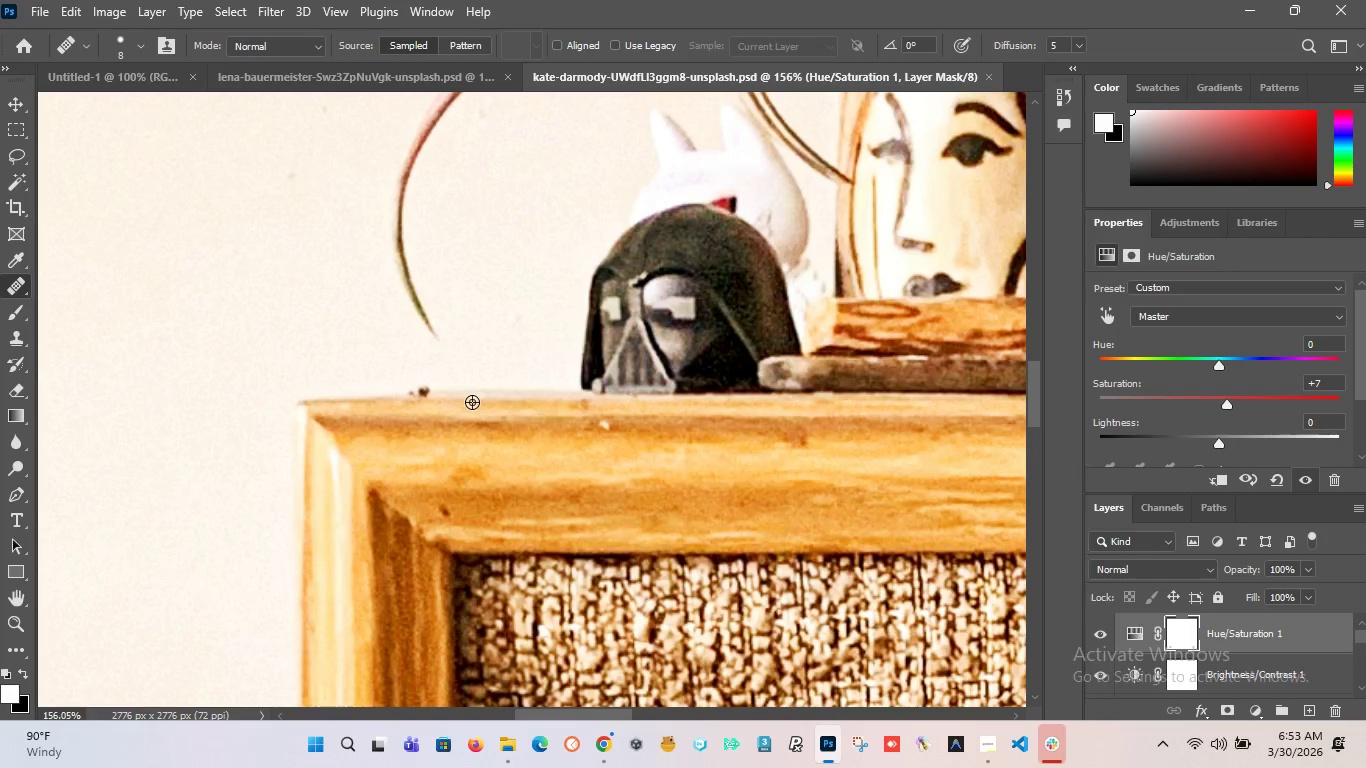 
key(Alt+AltLeft)
 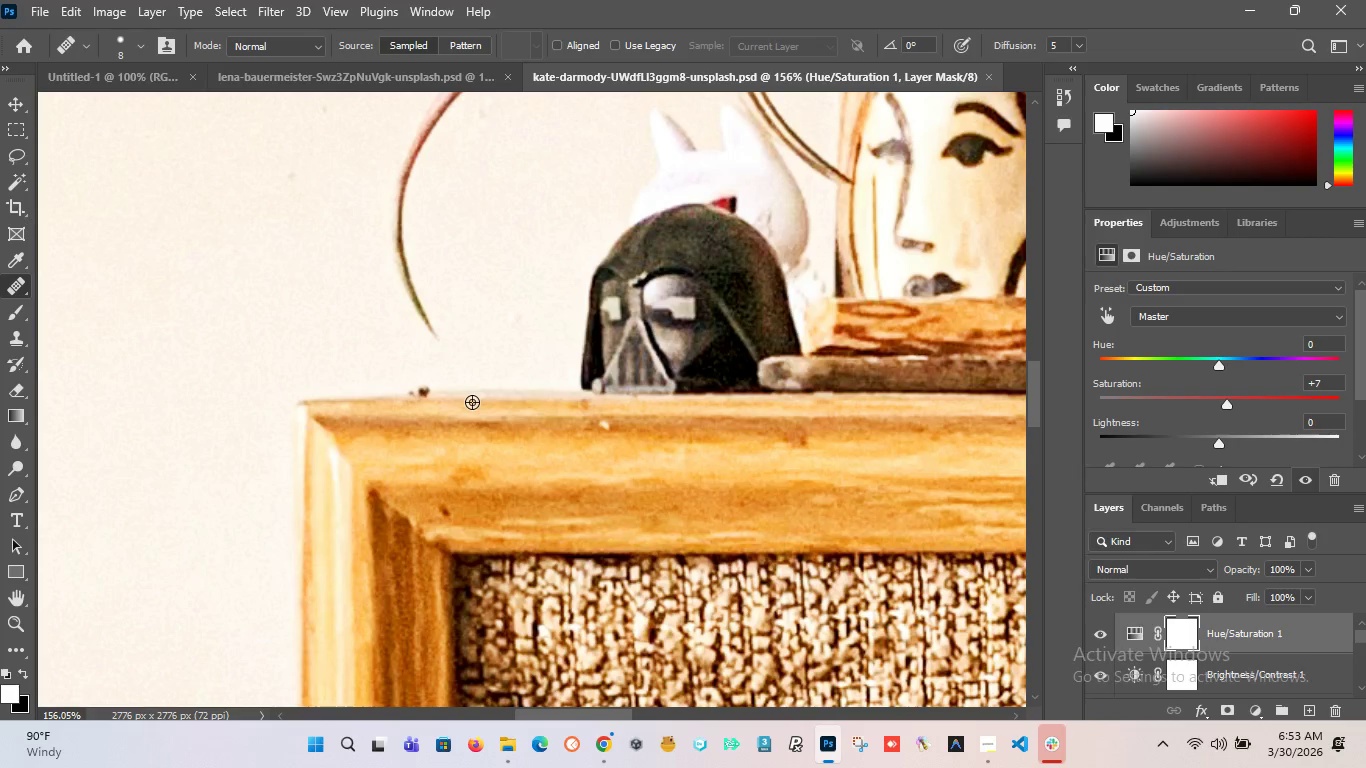 
key(Alt+AltLeft)
 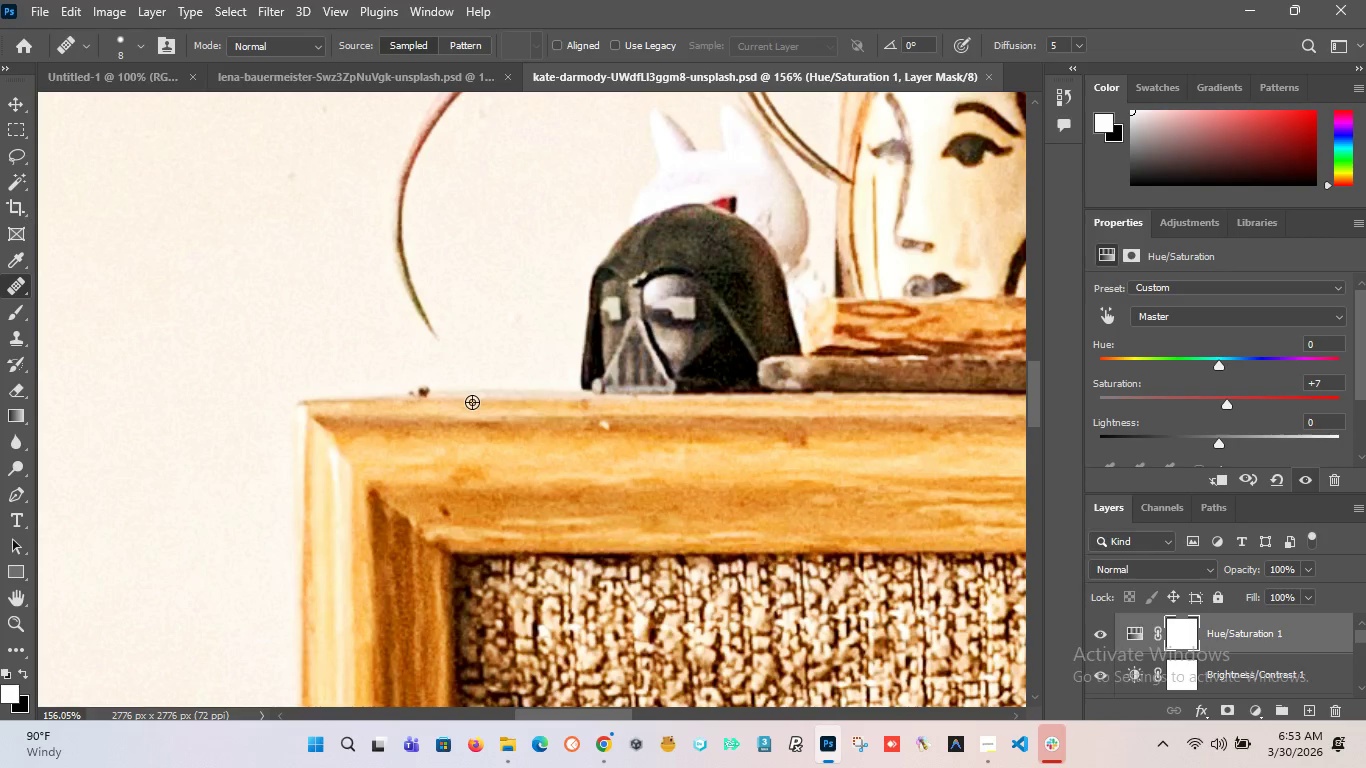 
key(Alt+AltLeft)
 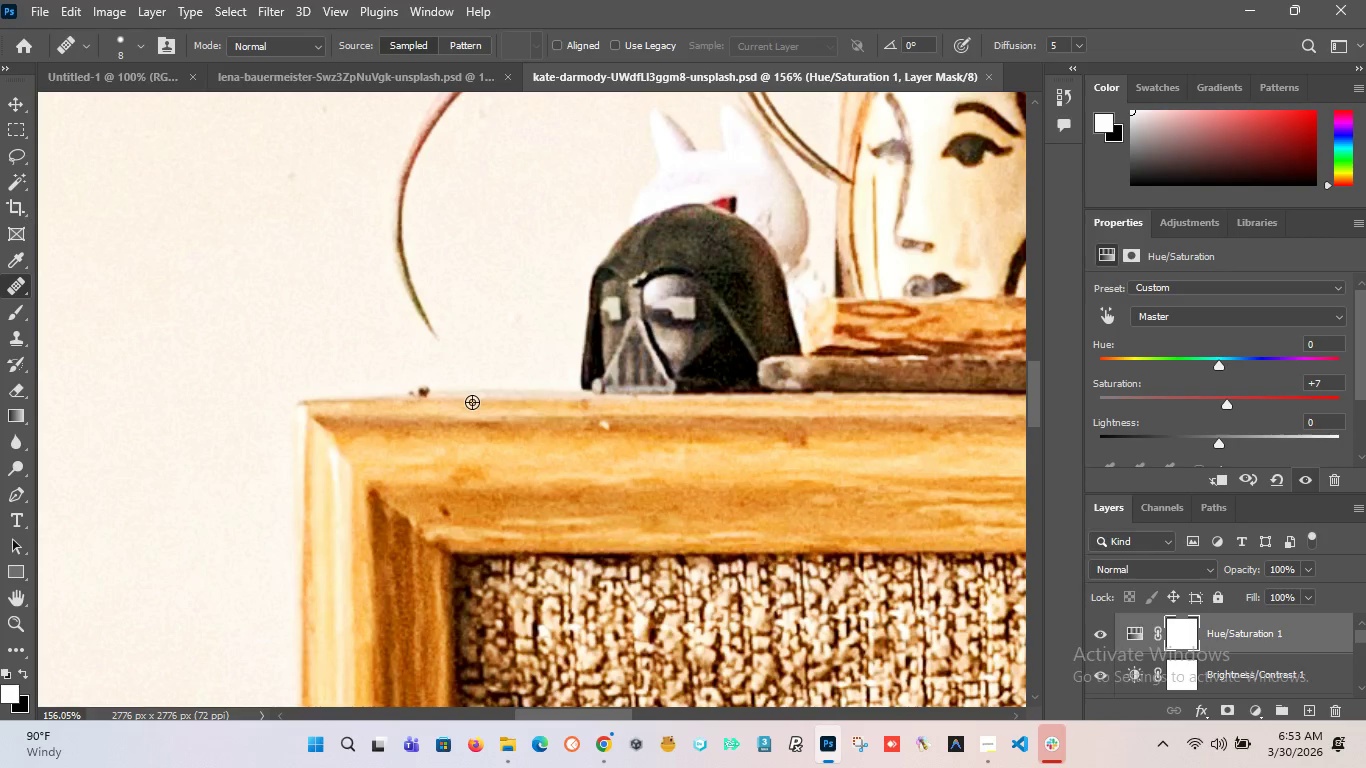 
key(Alt+AltLeft)
 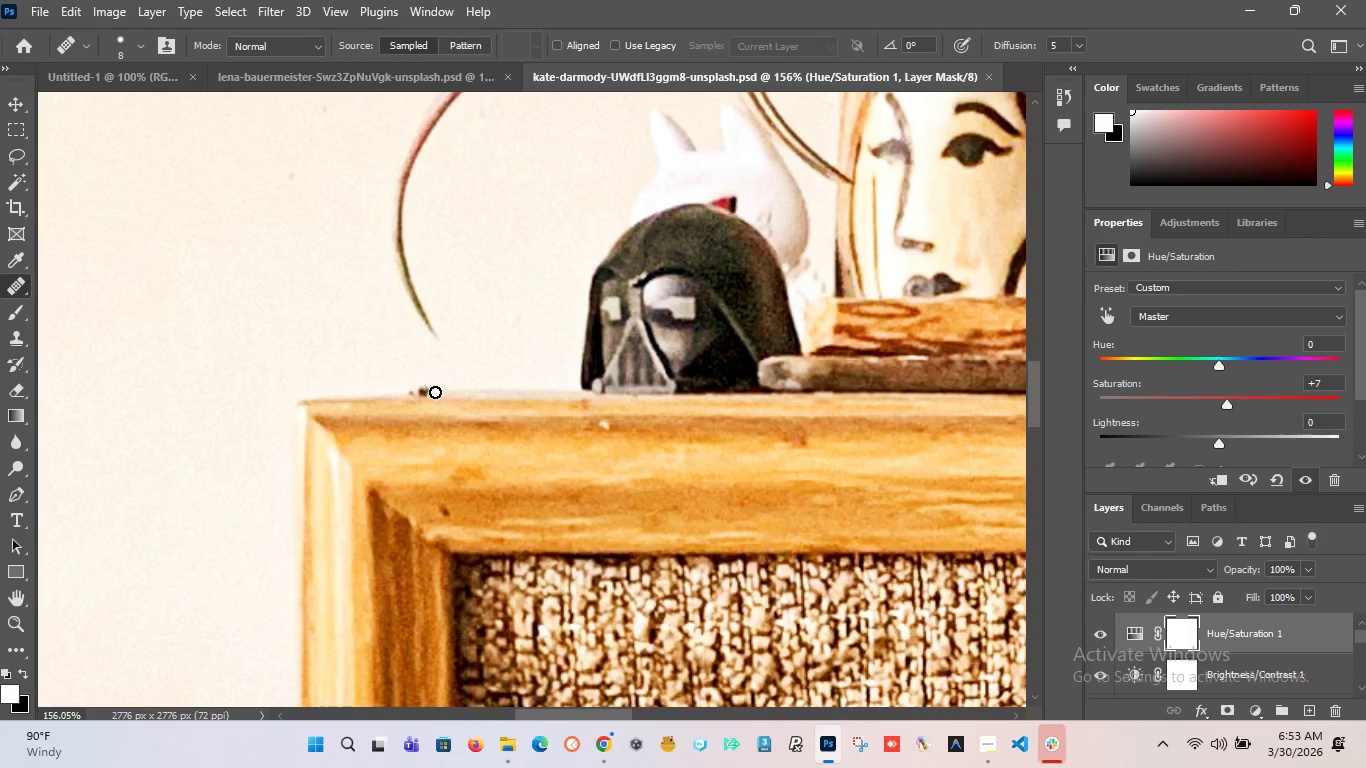 
left_click_drag(start_coordinate=[434, 392], to_coordinate=[404, 393])
 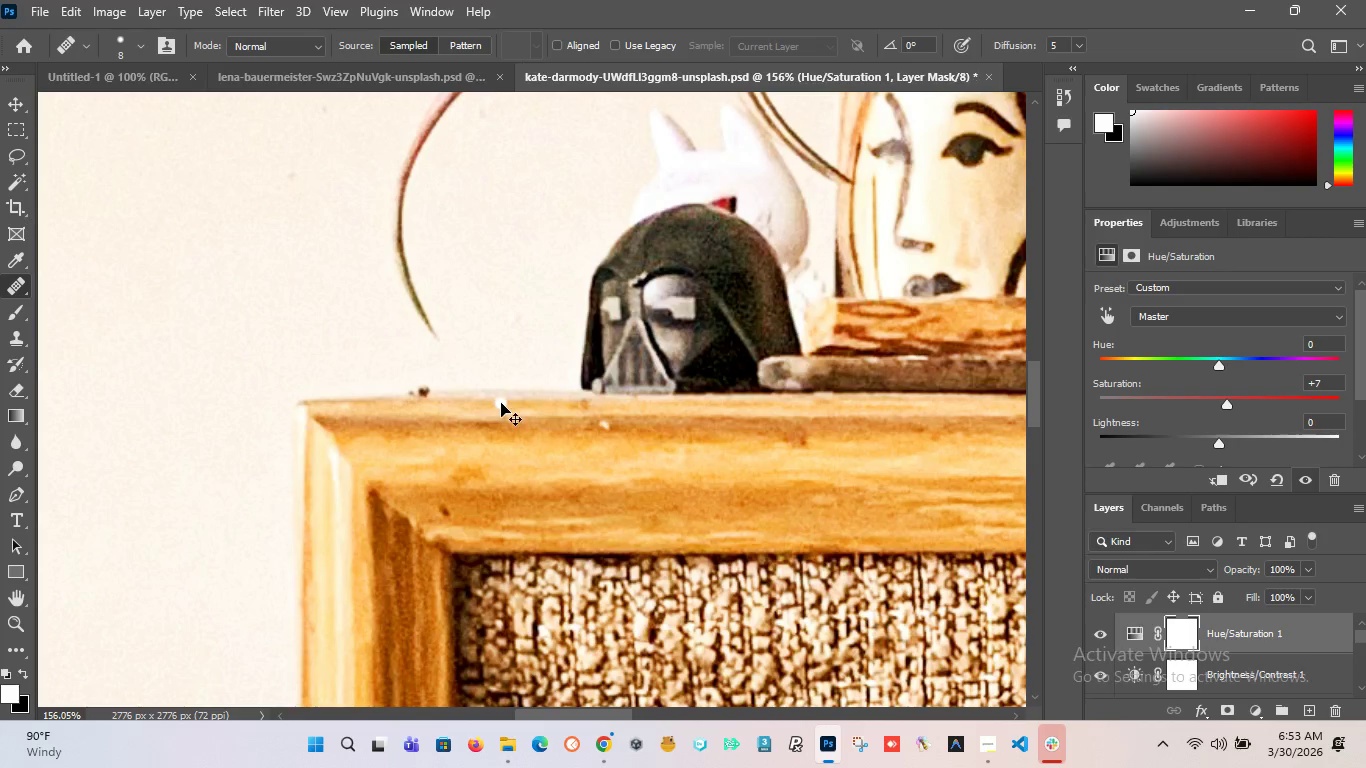 
key(Control+Z)
 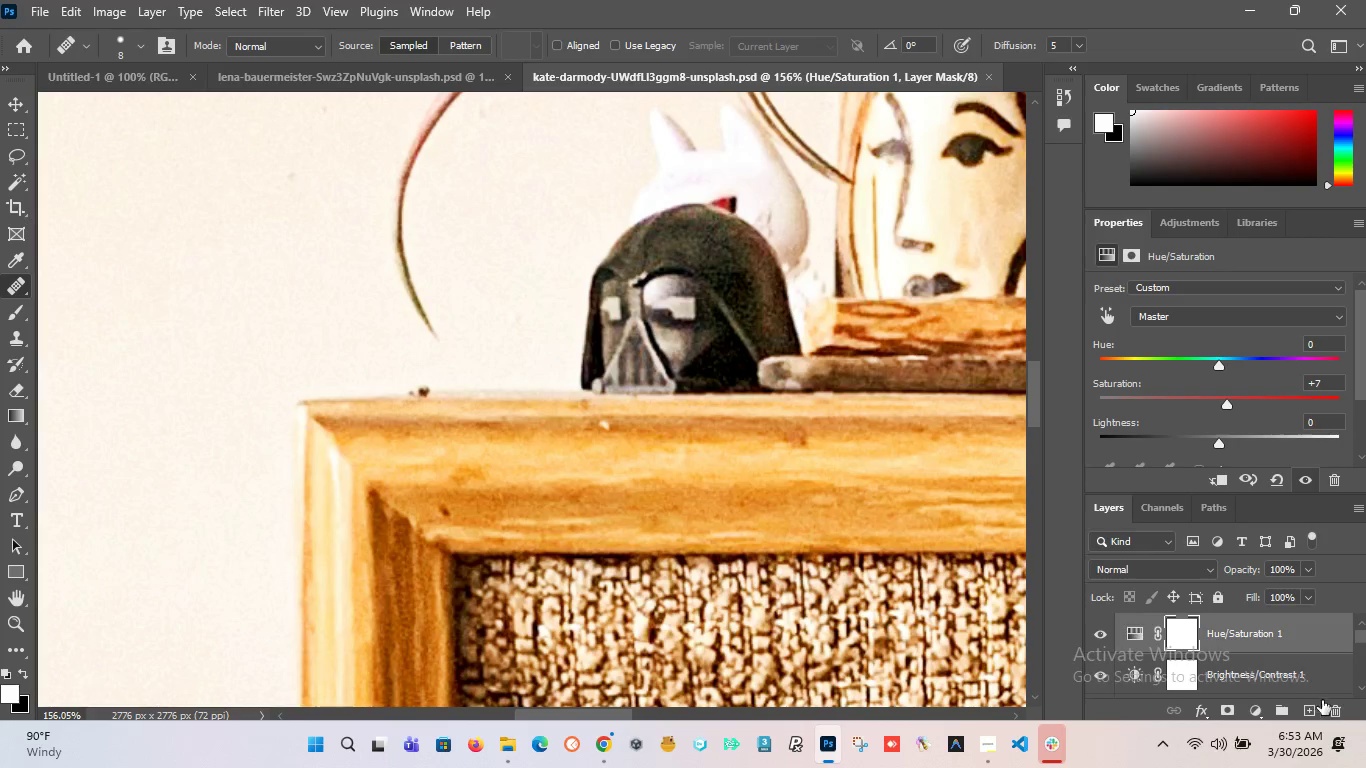 
scroll: coordinate [1176, 653], scroll_direction: down, amount: 14.0
 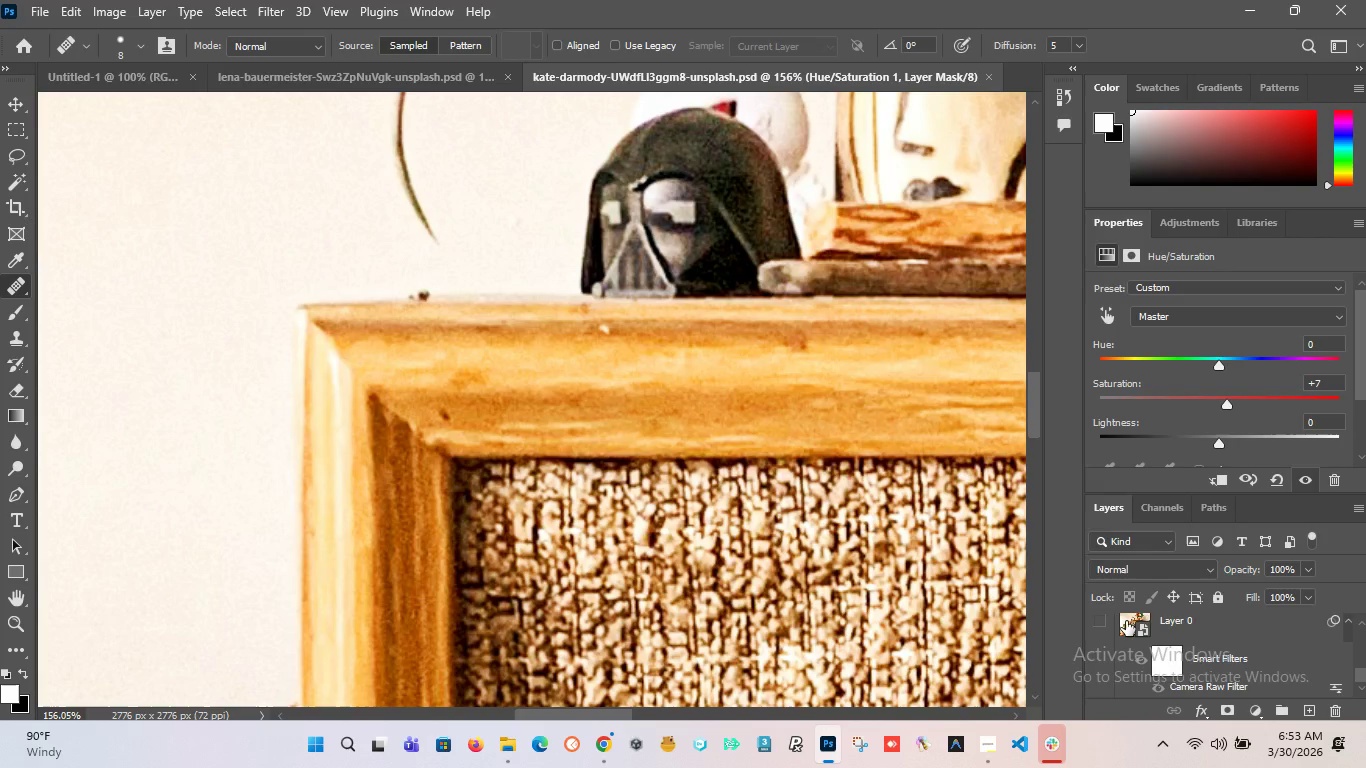 
scroll: coordinate [1126, 621], scroll_direction: up, amount: 2.0
 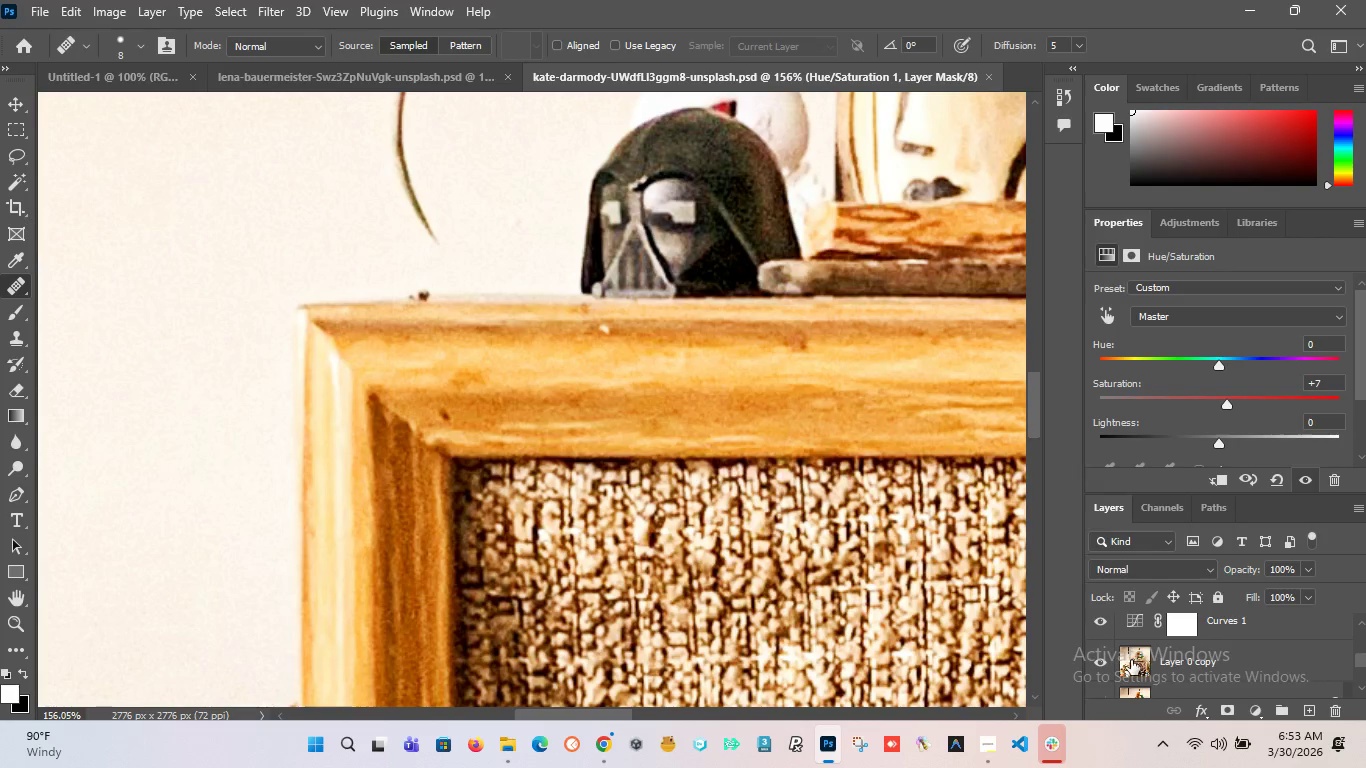 
left_click([1129, 660])
 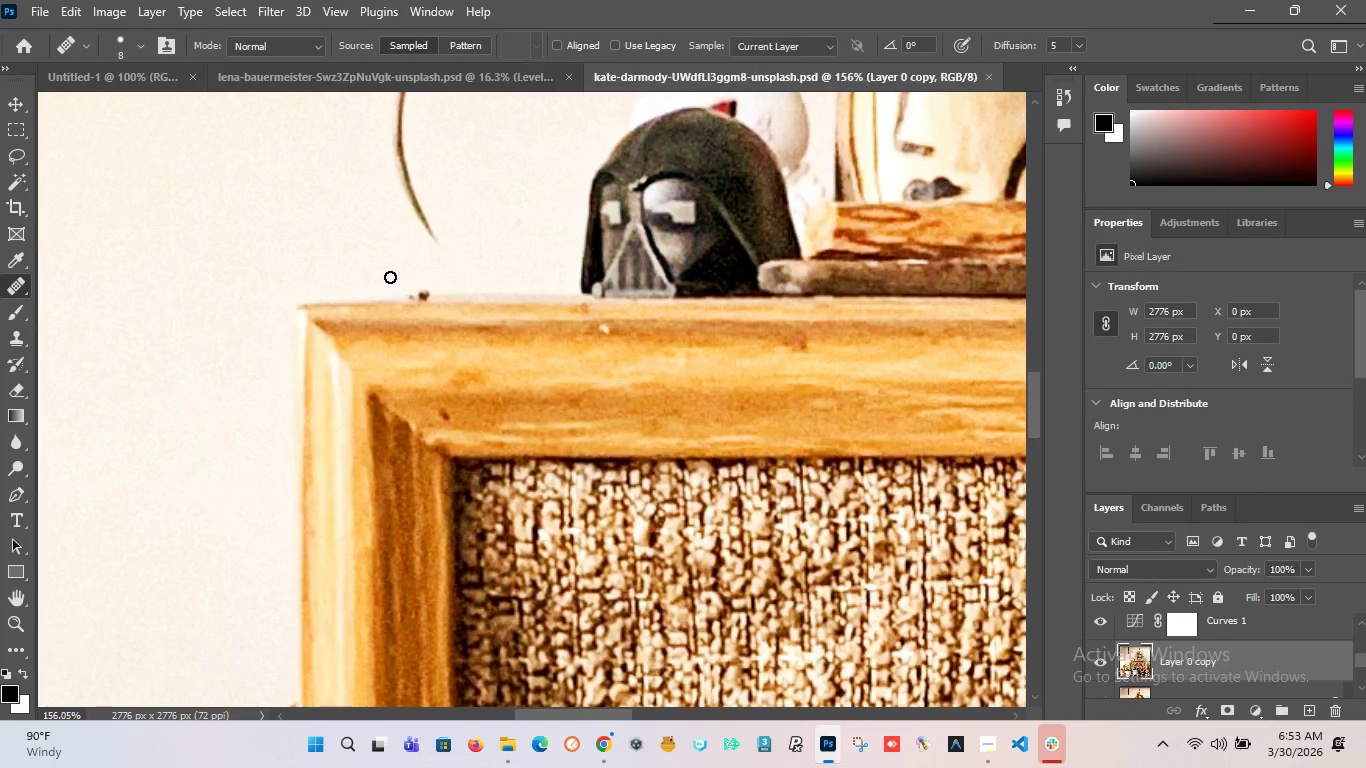 
hold_key(key=AltLeft, duration=1.5)
 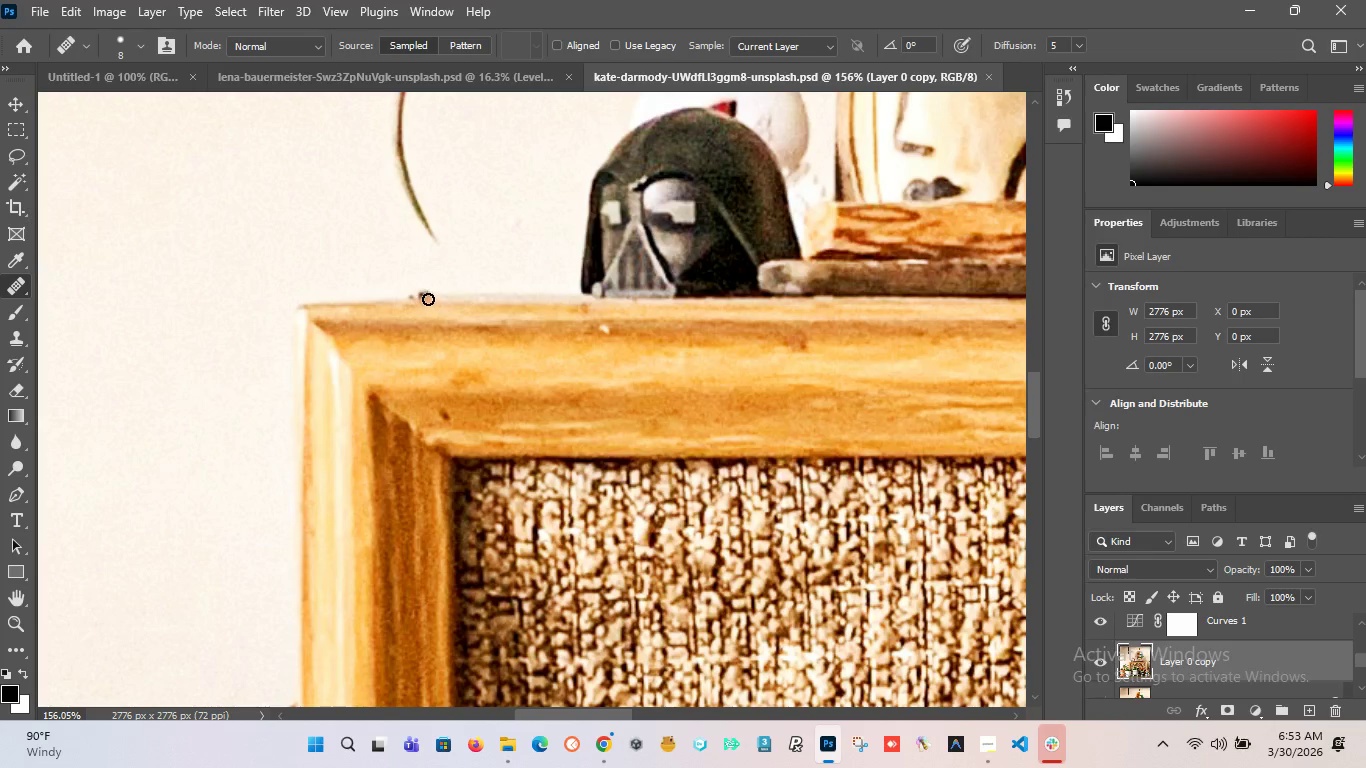 
hold_key(key=AltLeft, duration=0.39)
left_click([414, 309])
 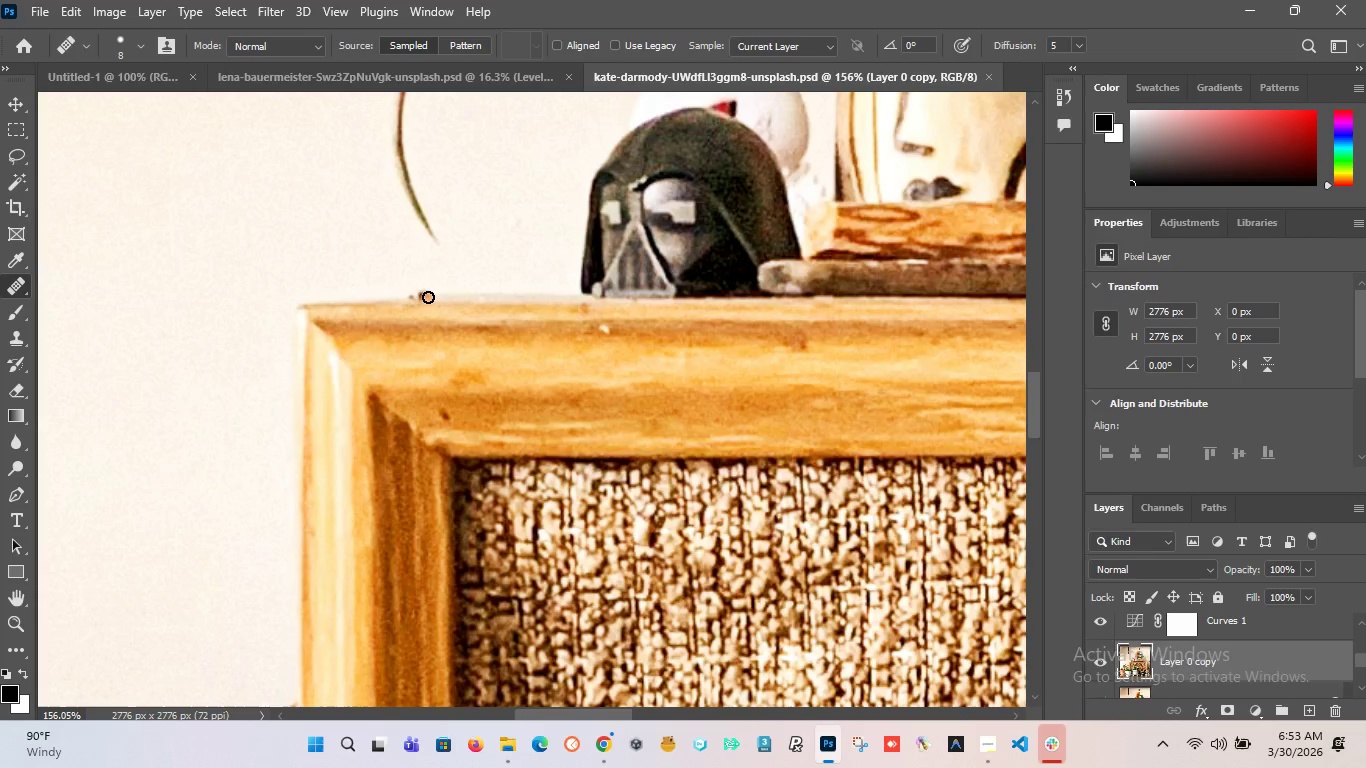 
left_click_drag(start_coordinate=[428, 297], to_coordinate=[404, 299])
 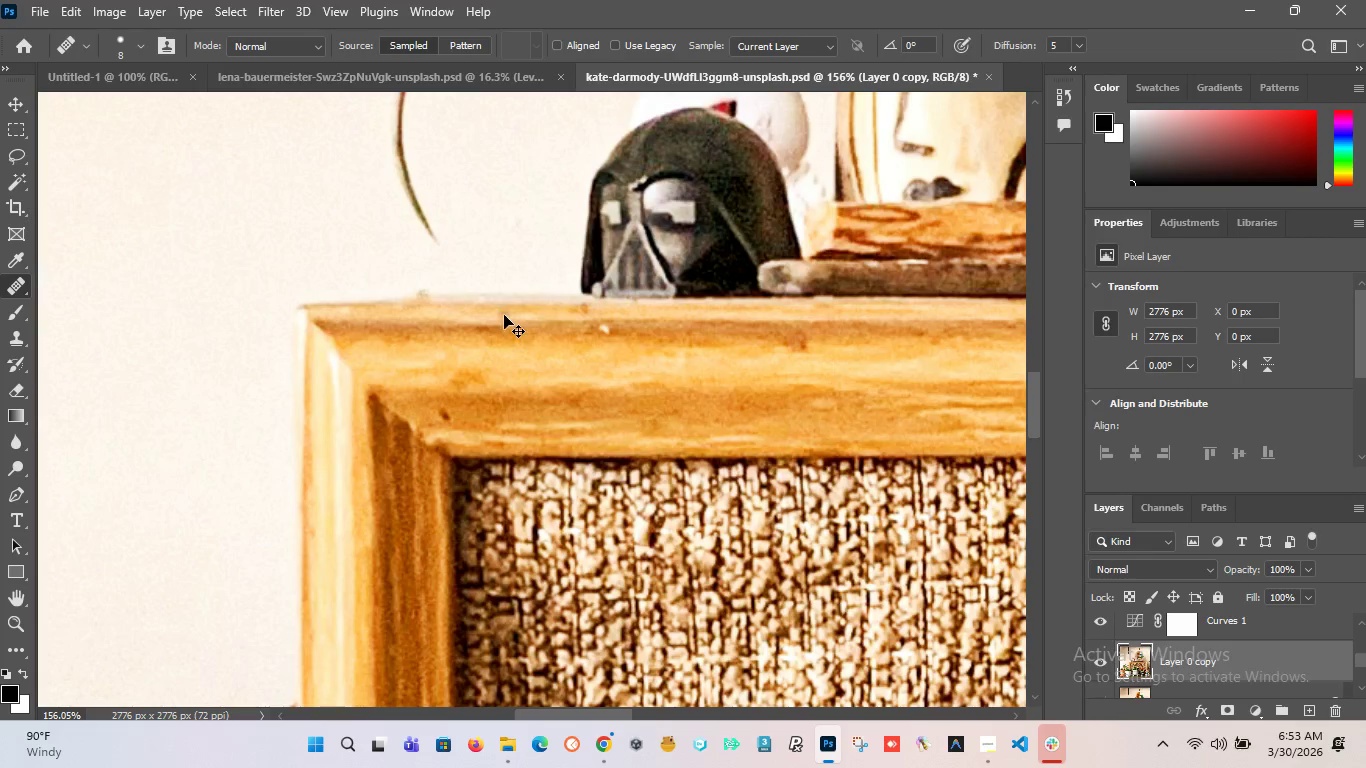 
key(Control+Z)
 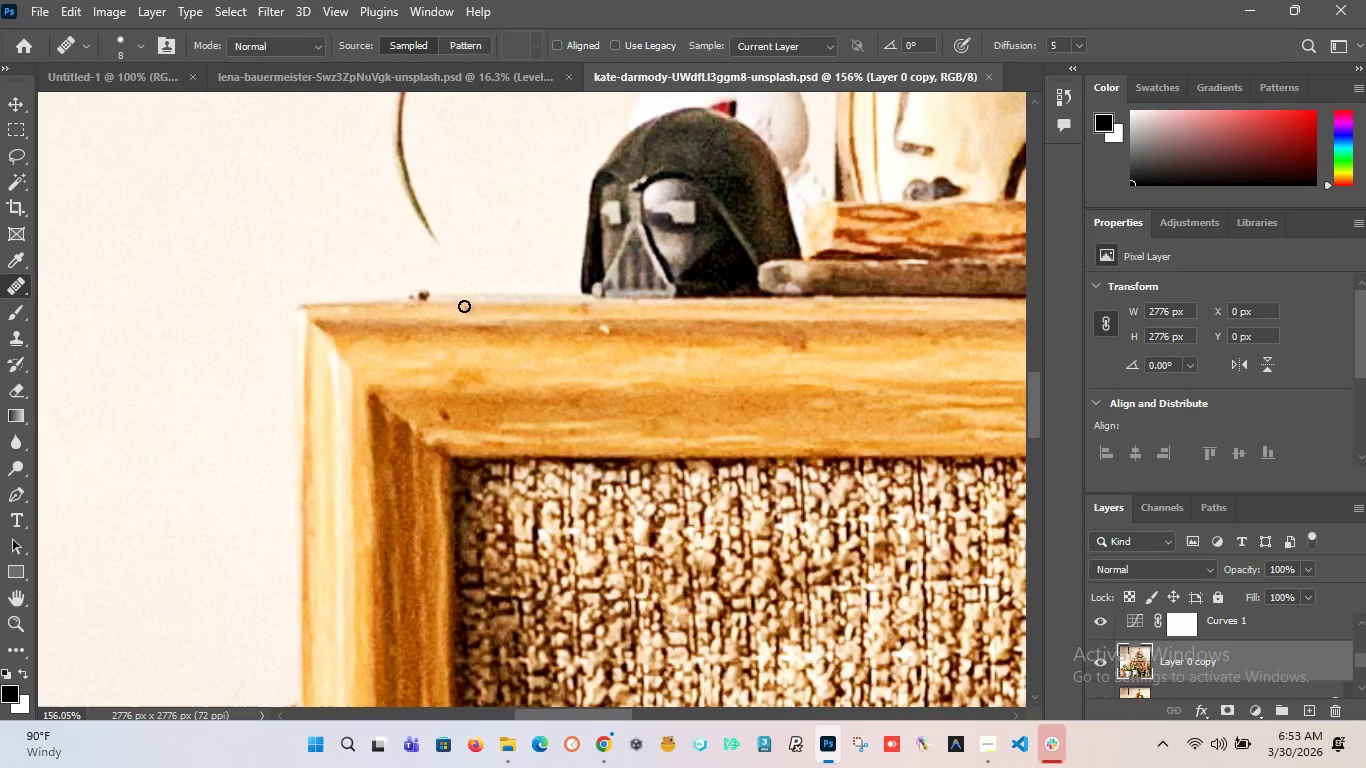 
hold_key(key=AltLeft, duration=1.22)
 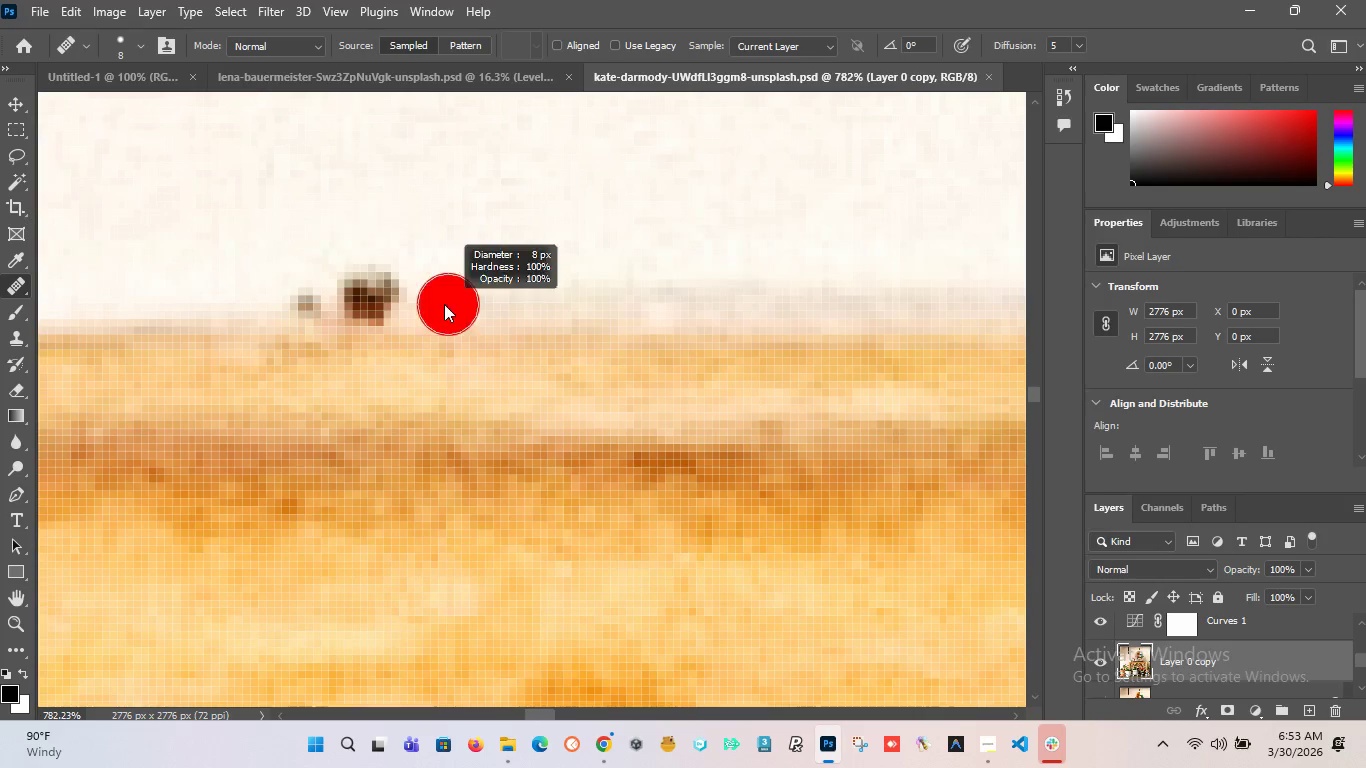 
hold_key(key=AltLeft, duration=0.95)
 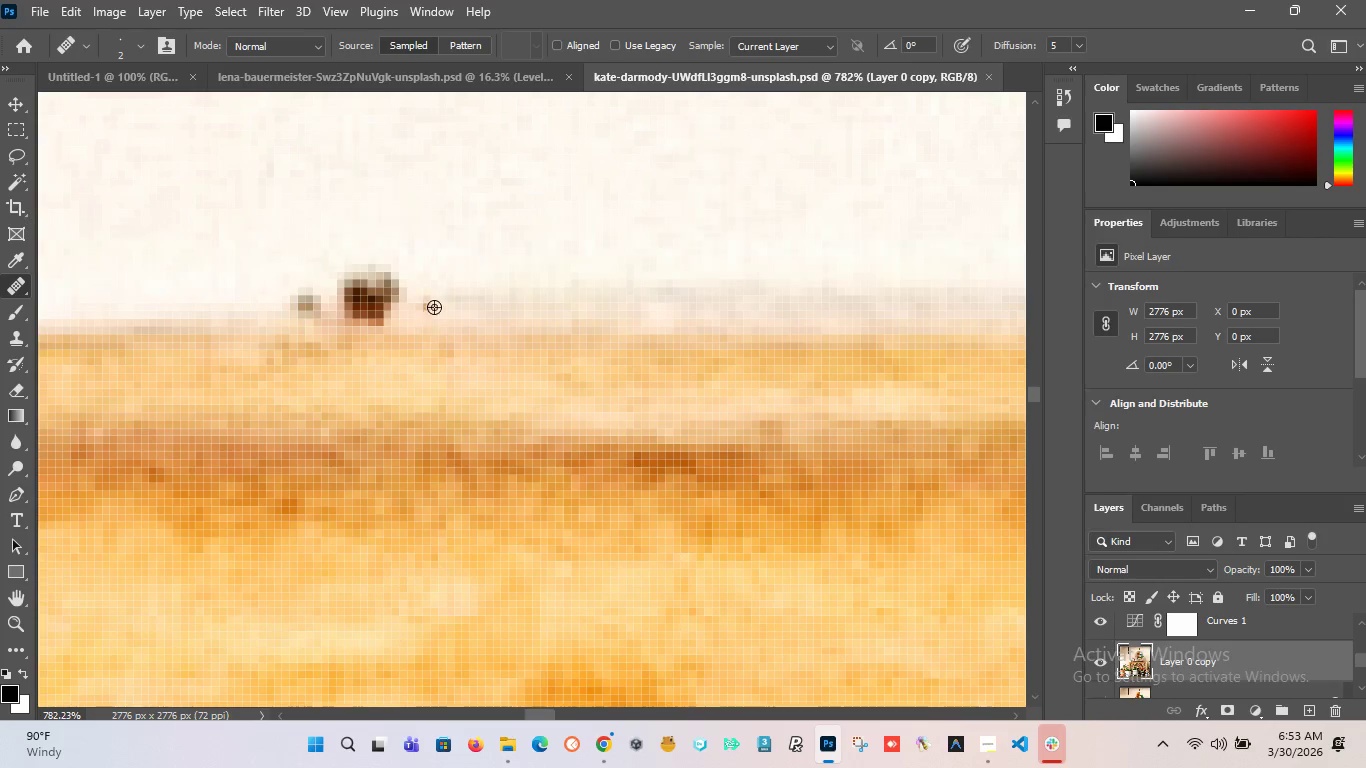 
scroll: coordinate [429, 294], scroll_direction: up, amount: 17.0
 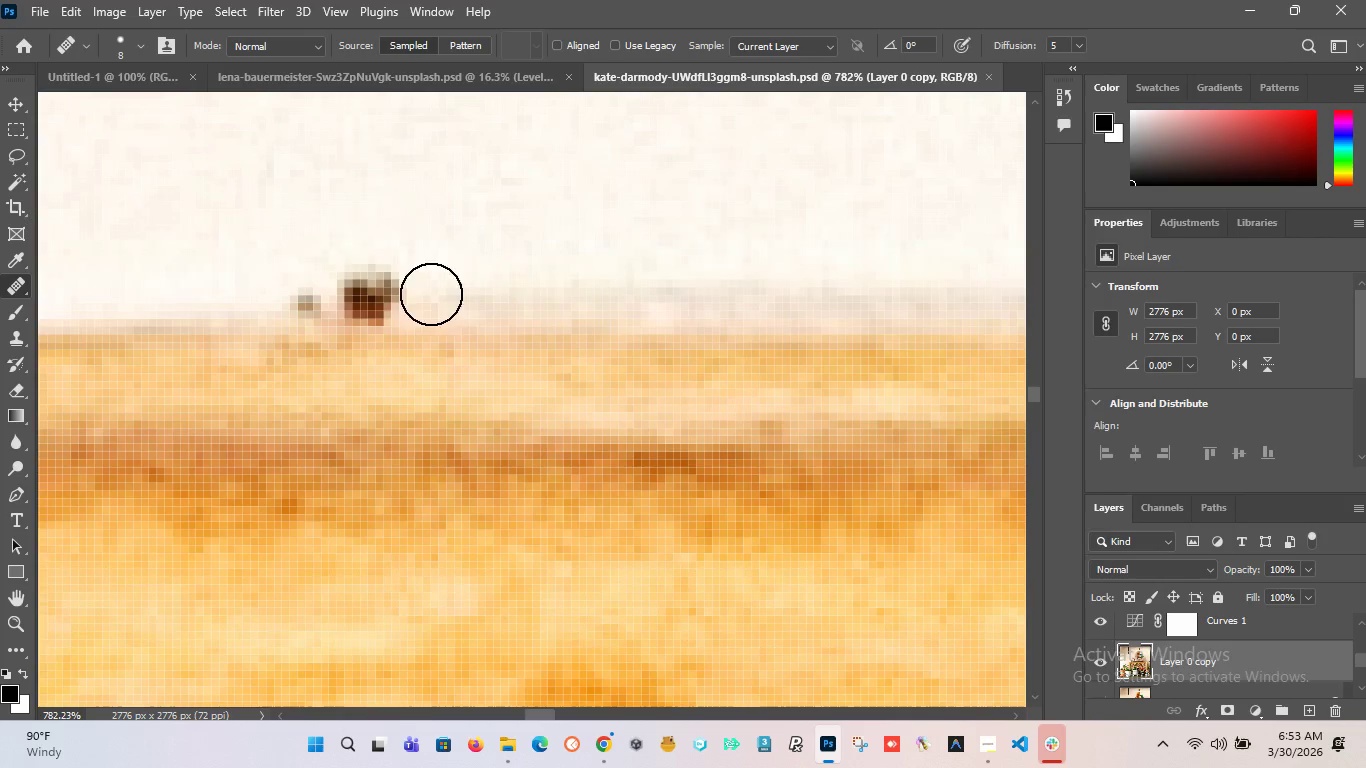 
hold_key(key=AltLeft, duration=0.7)
 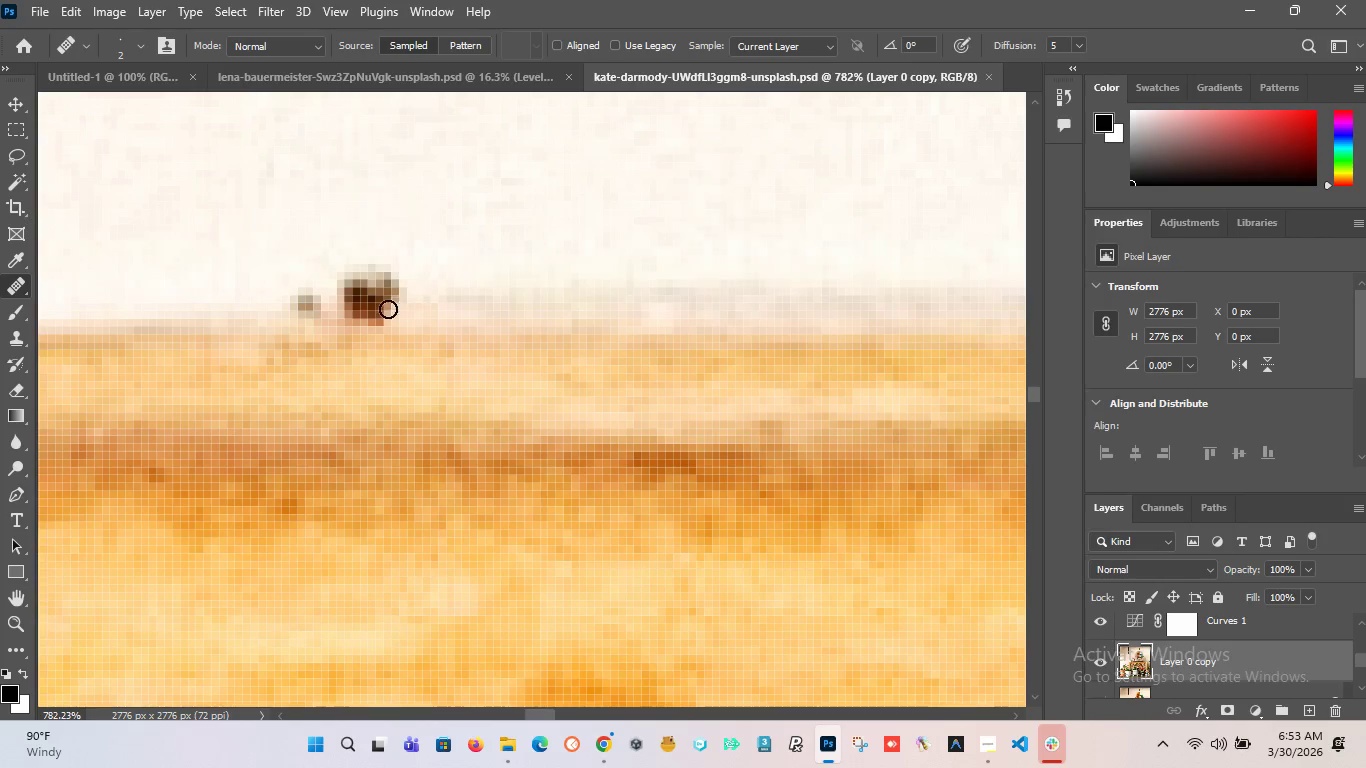 
left_click_drag(start_coordinate=[381, 309], to_coordinate=[353, 315])
 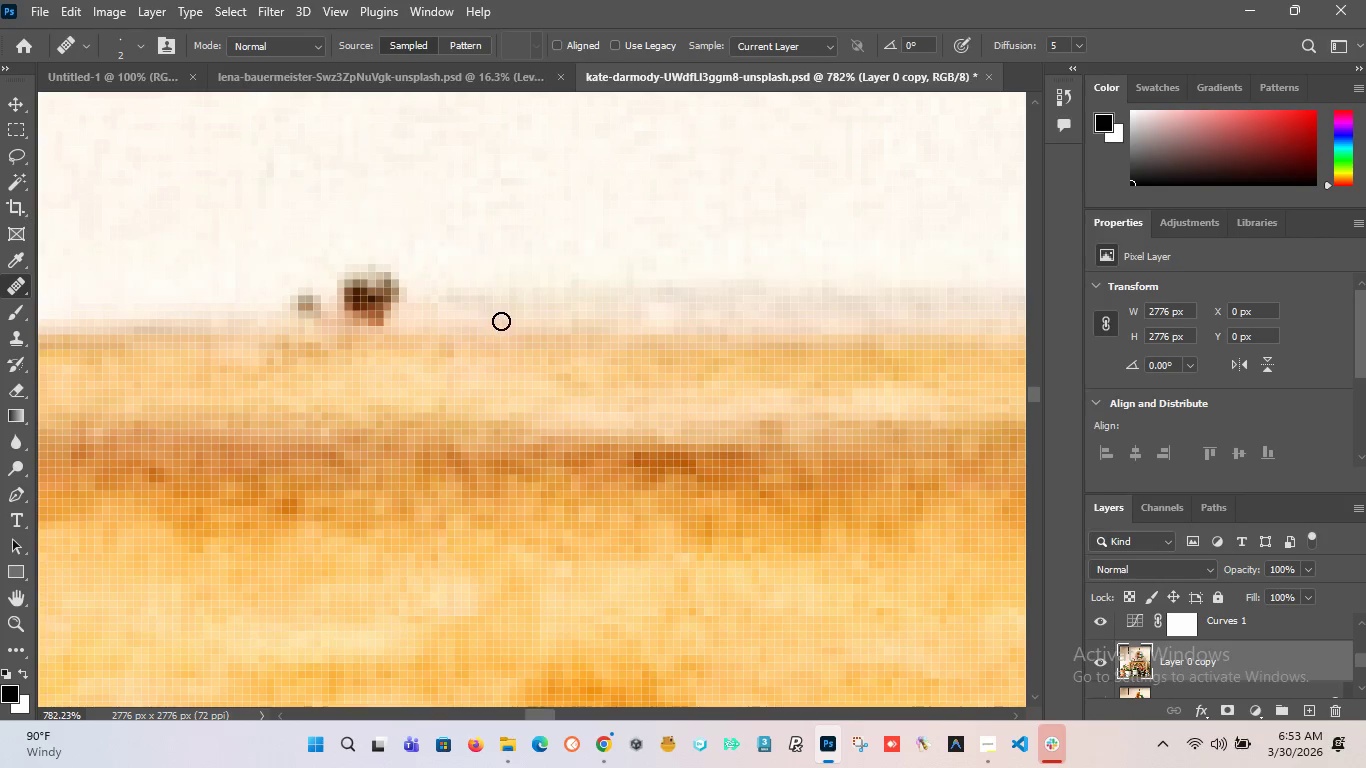 
key(Control+Z)
 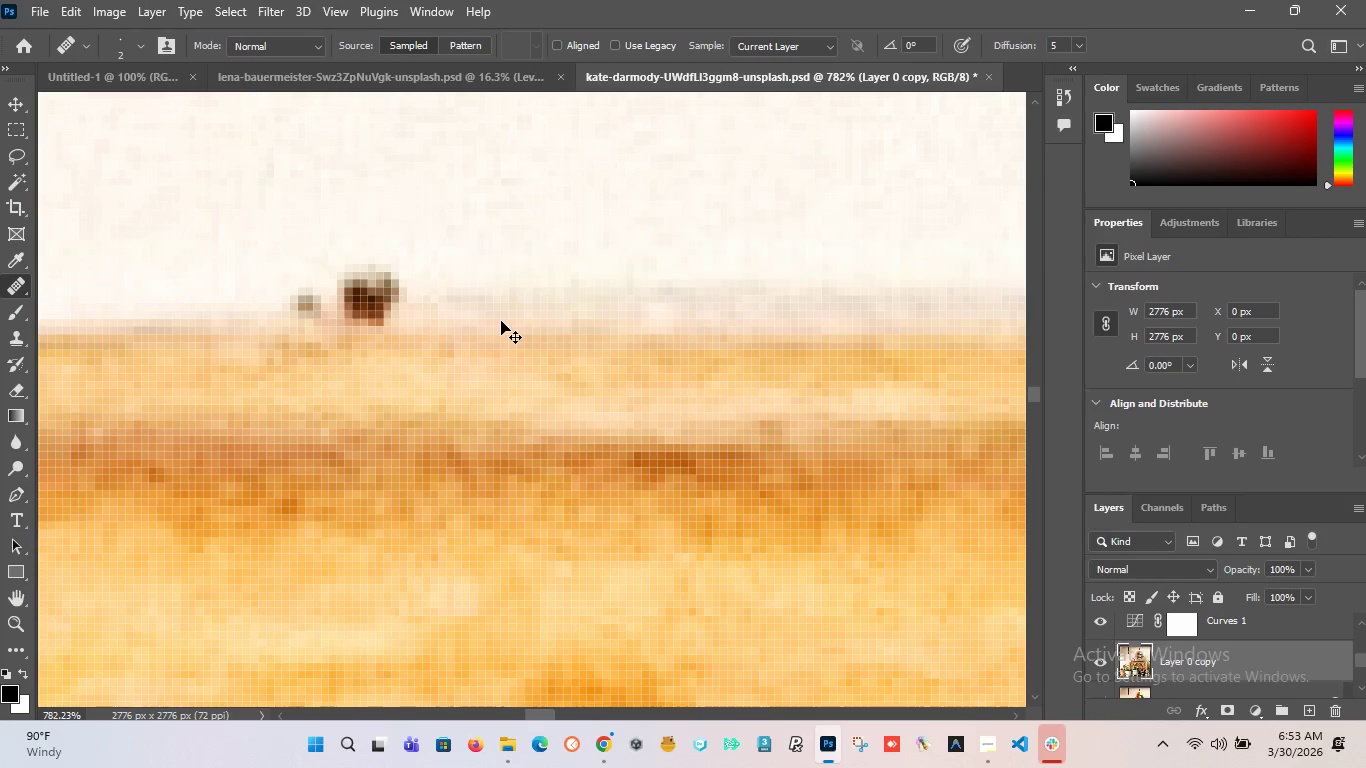 
left_click([501, 321])
 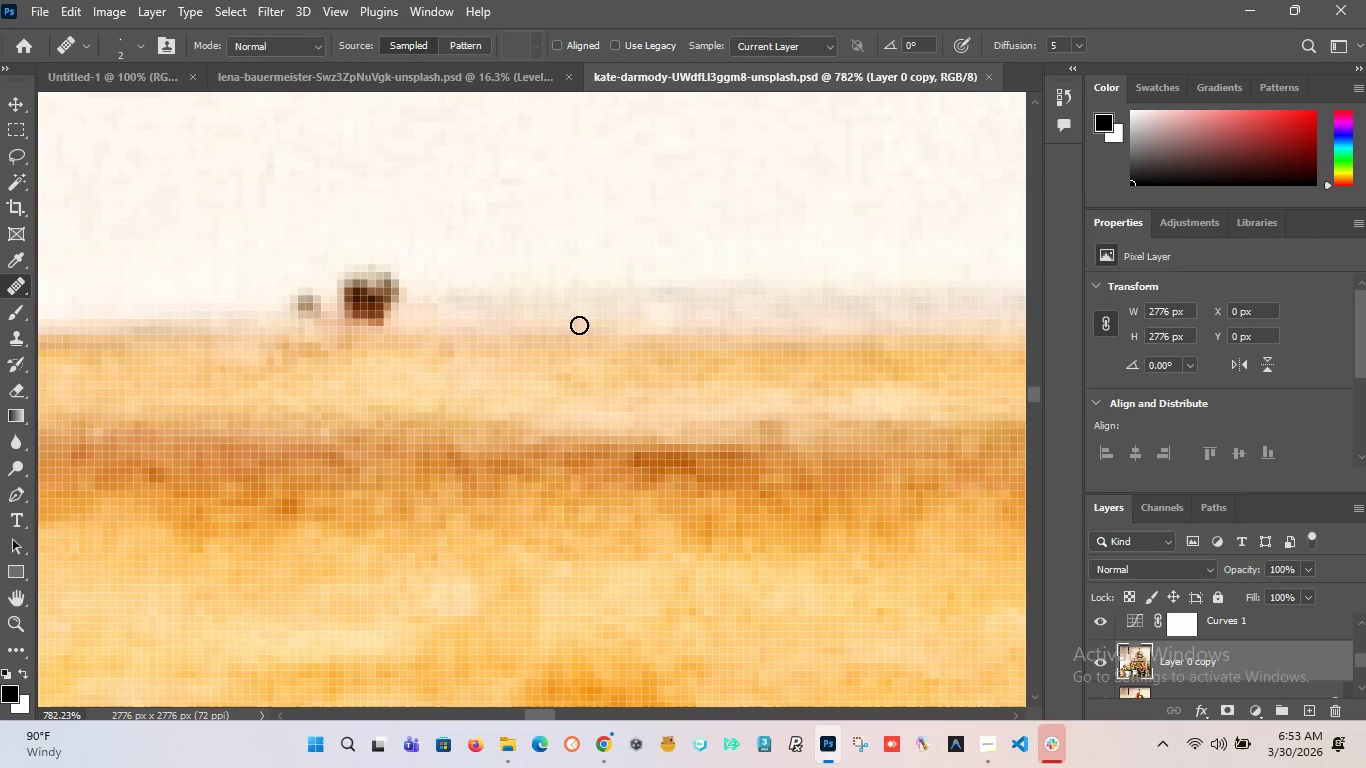 
hold_key(key=AltLeft, duration=0.78)
left_click([615, 312])
 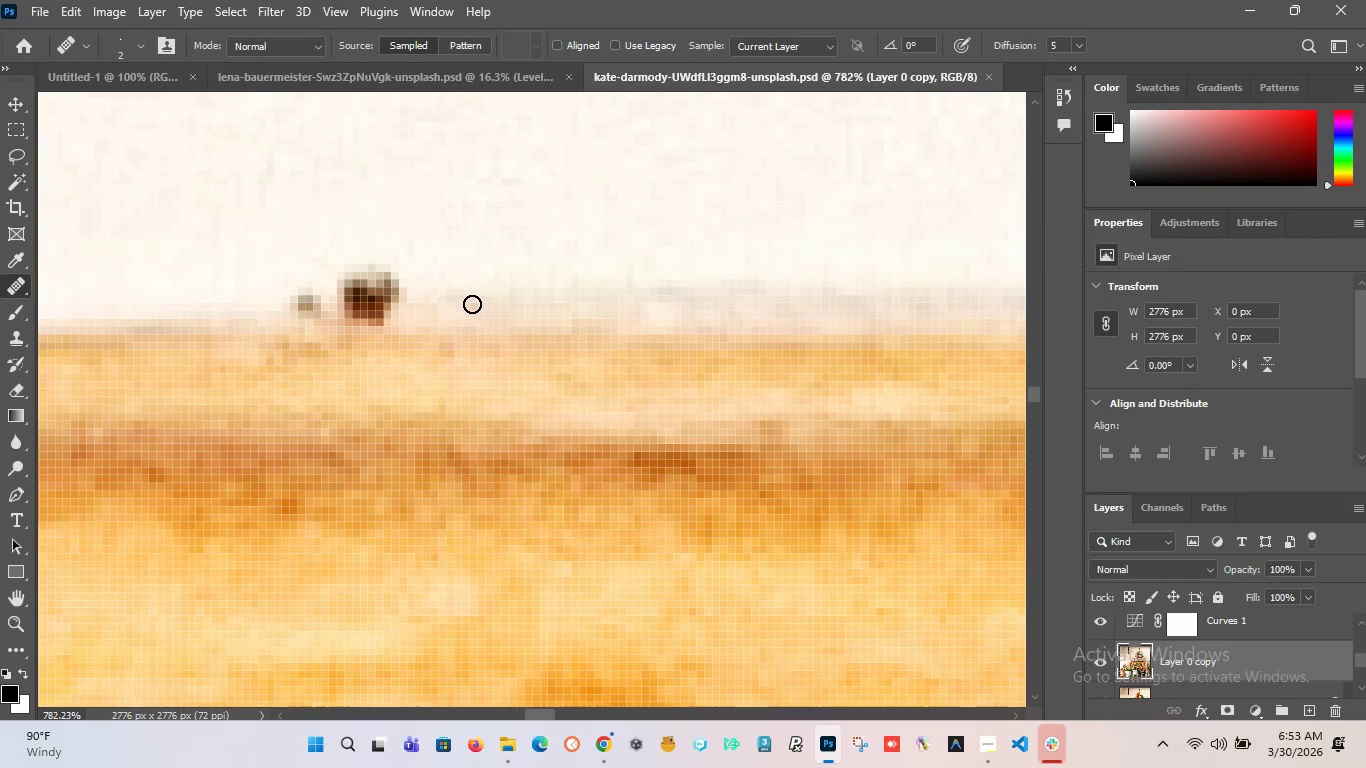 
left_click_drag(start_coordinate=[472, 304], to_coordinate=[324, 304])
 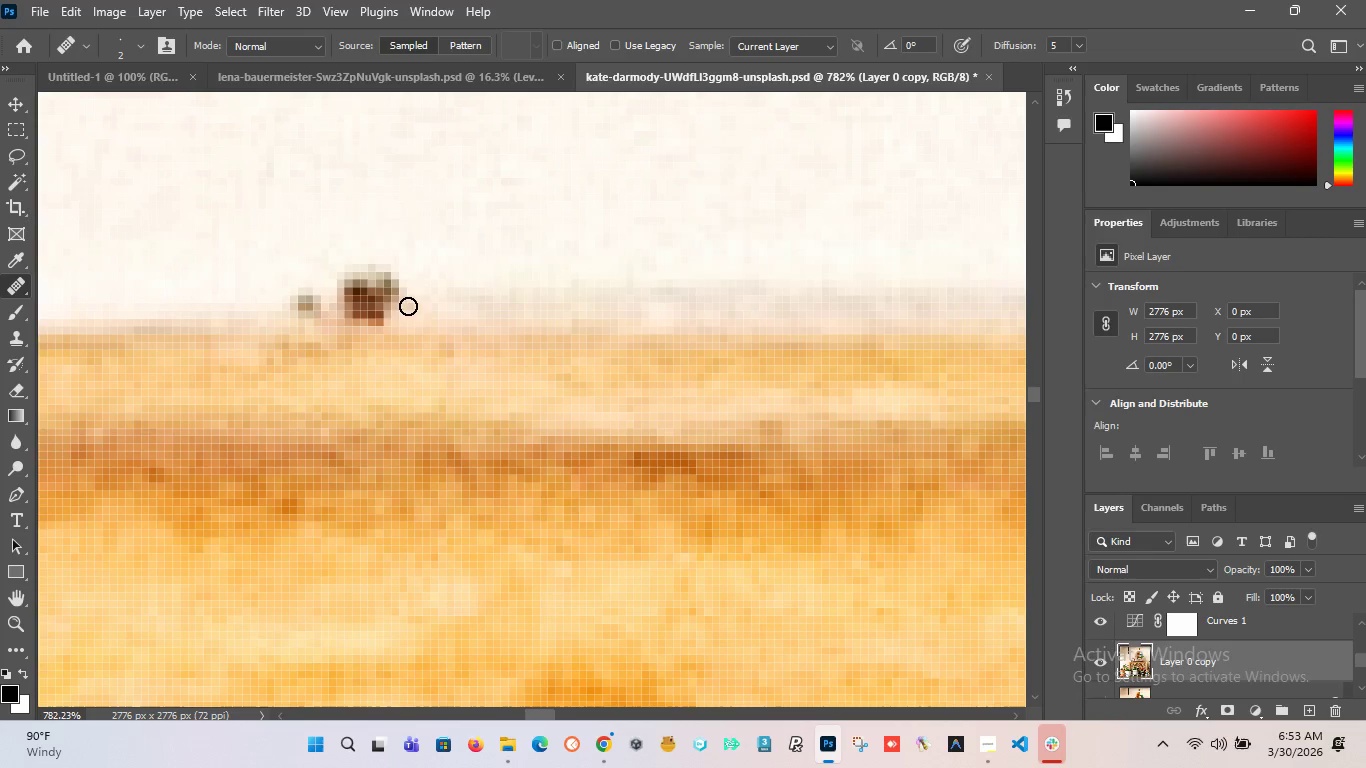 
left_click_drag(start_coordinate=[408, 306], to_coordinate=[350, 308])
 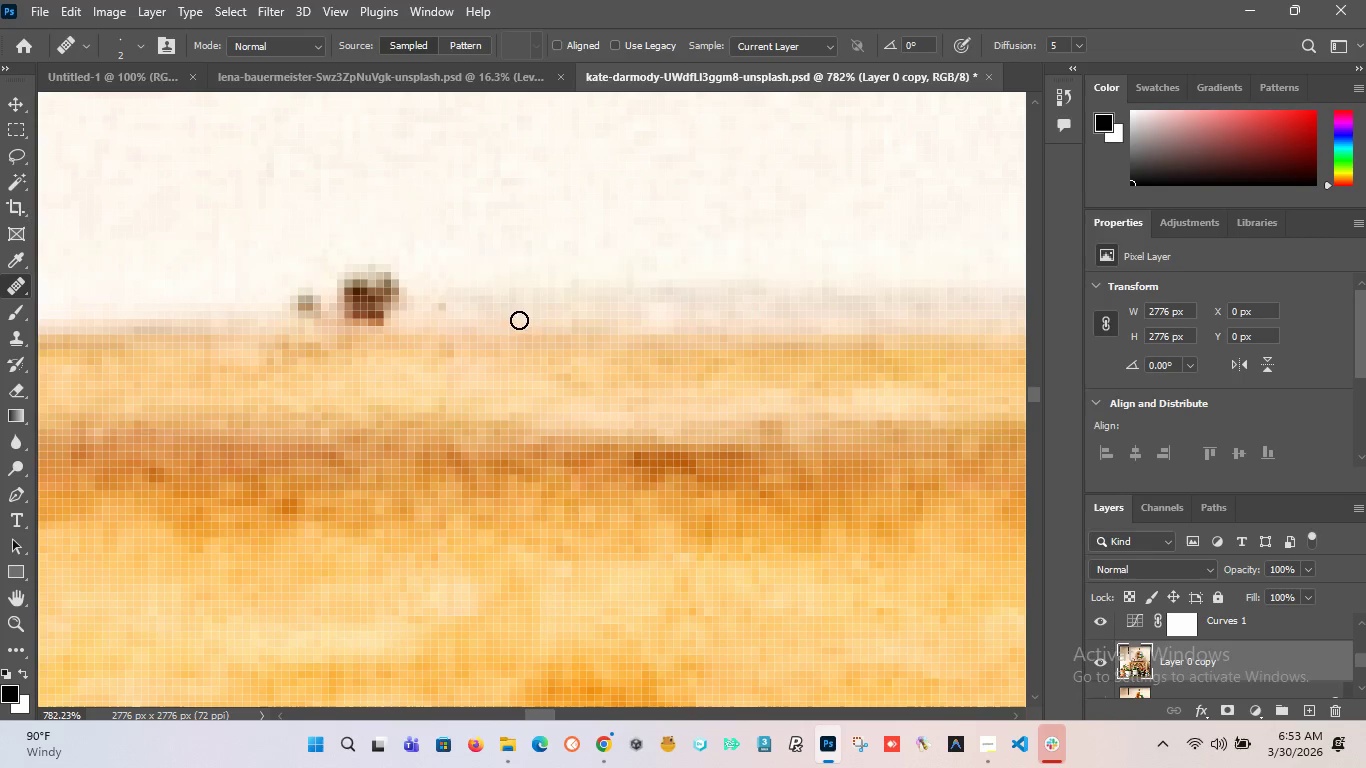 
key(Control+Z)
 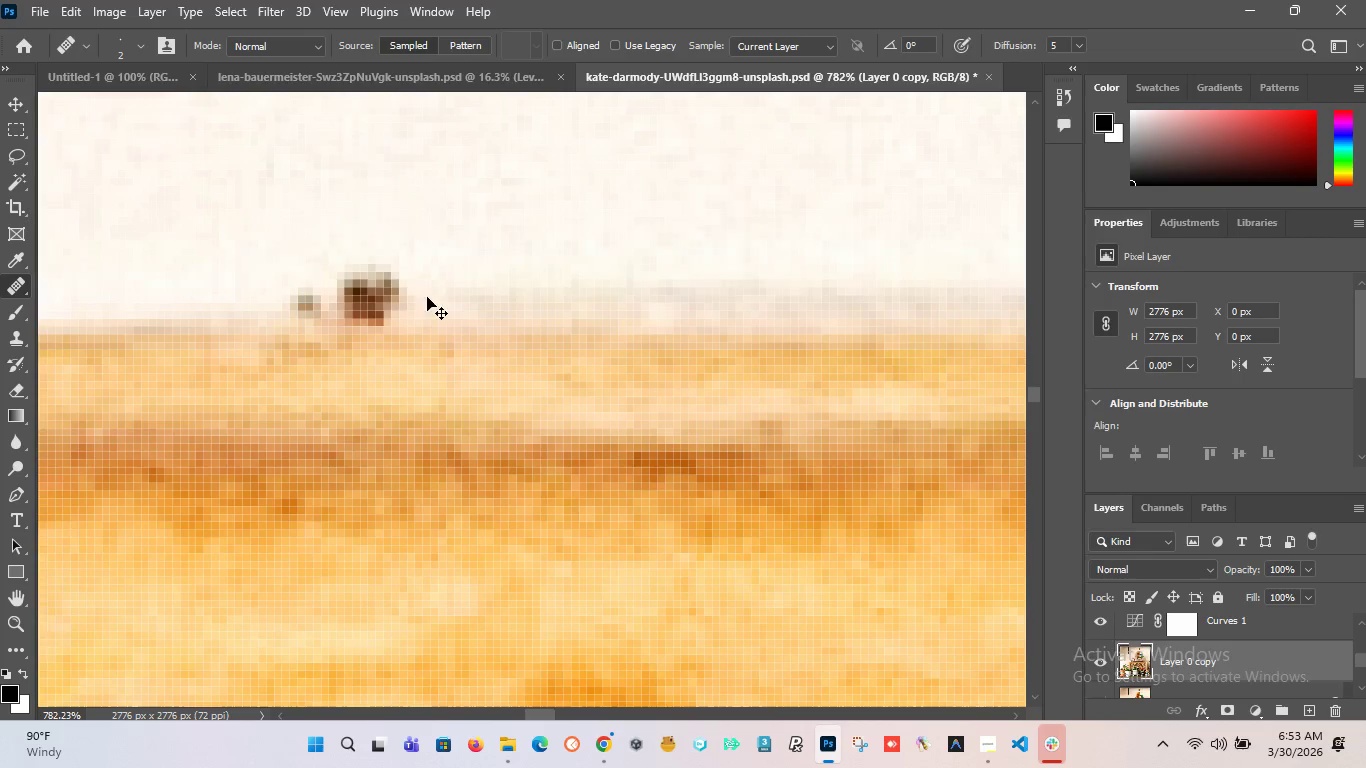 
left_click_drag(start_coordinate=[429, 296], to_coordinate=[384, 243])
 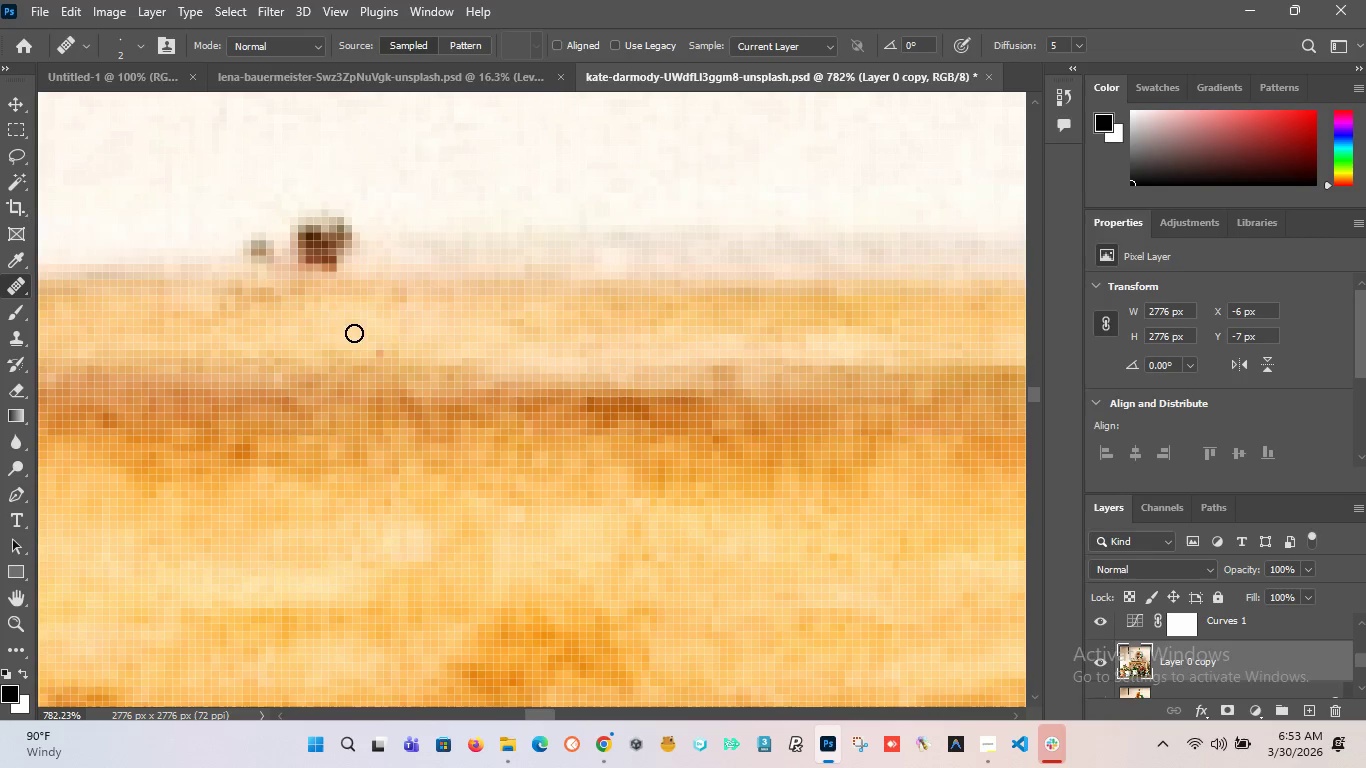 
hold_key(key=AltLeft, duration=1.51)
scroll: coordinate [441, 304], scroll_direction: down, amount: 19.0
 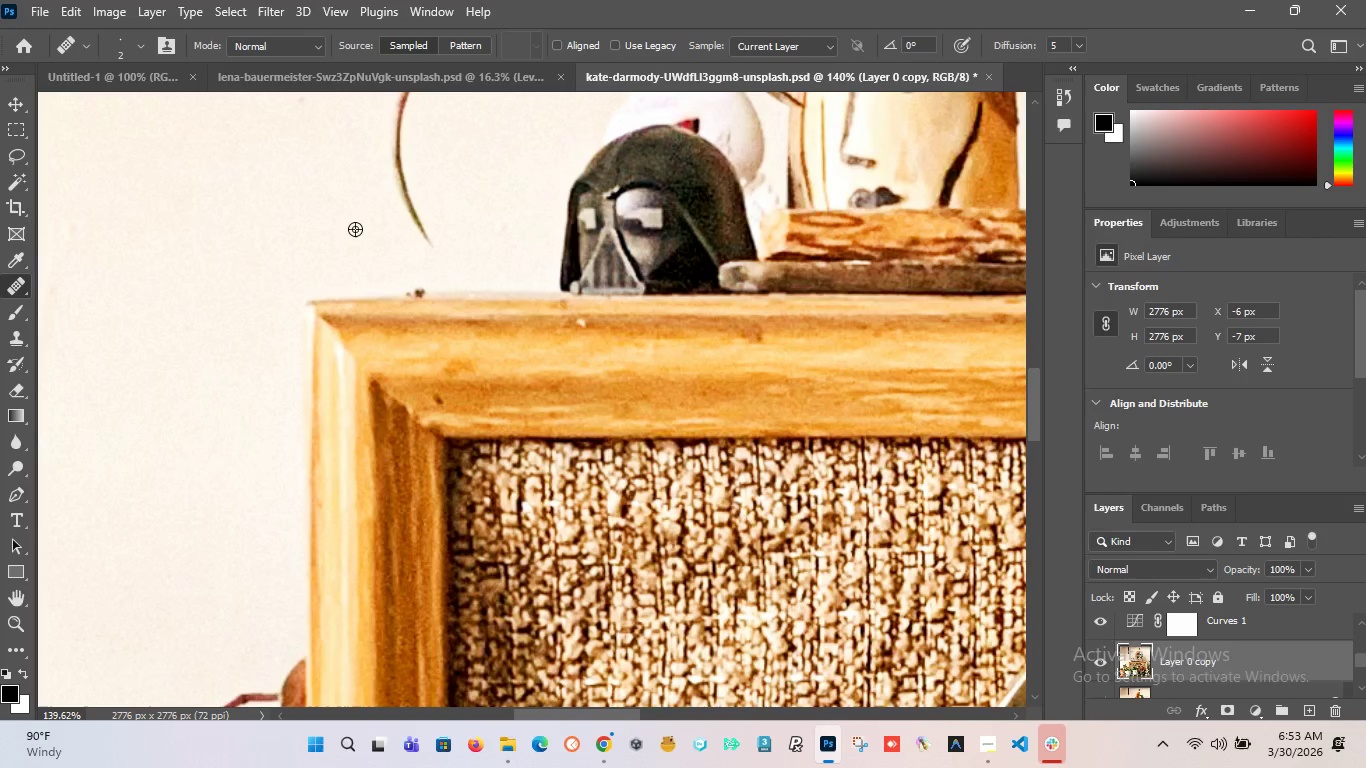 
hold_key(key=AltLeft, duration=1.49)
 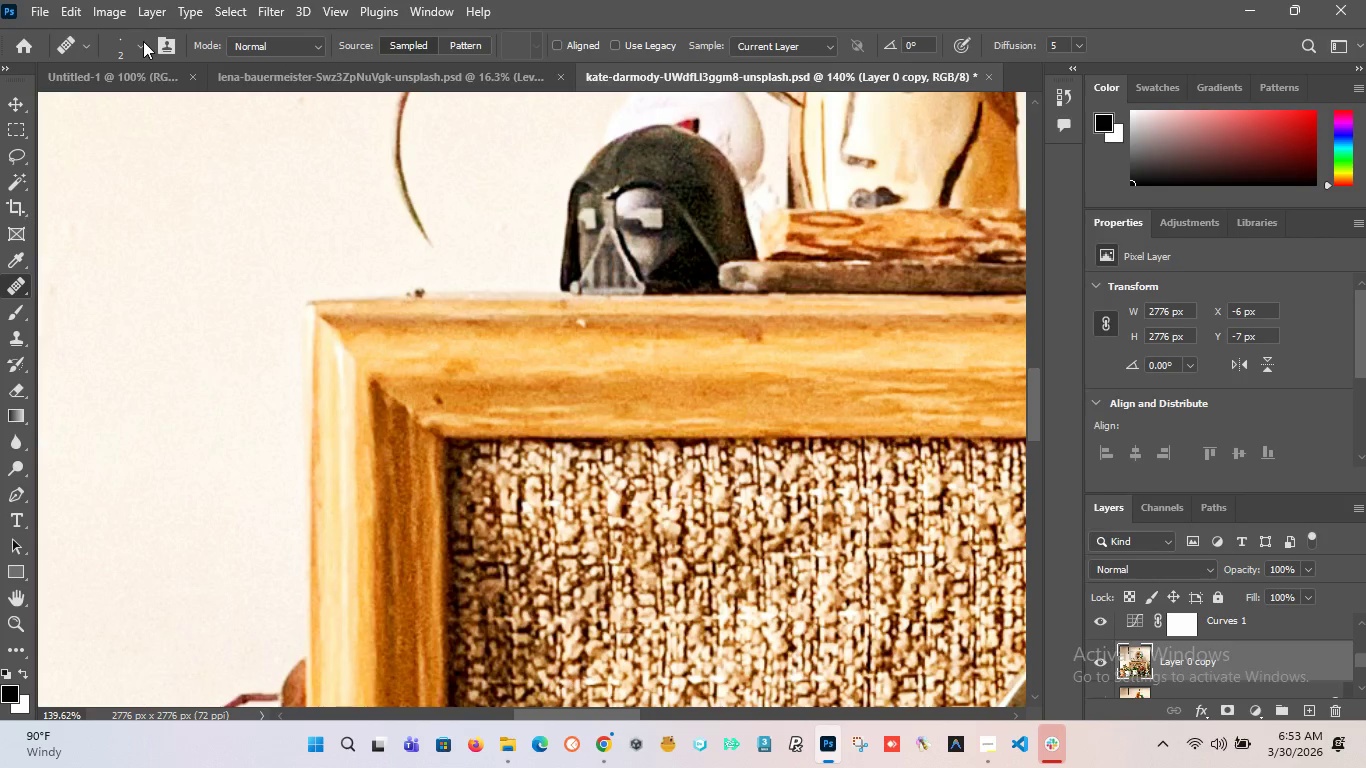 
left_click([138, 41])
 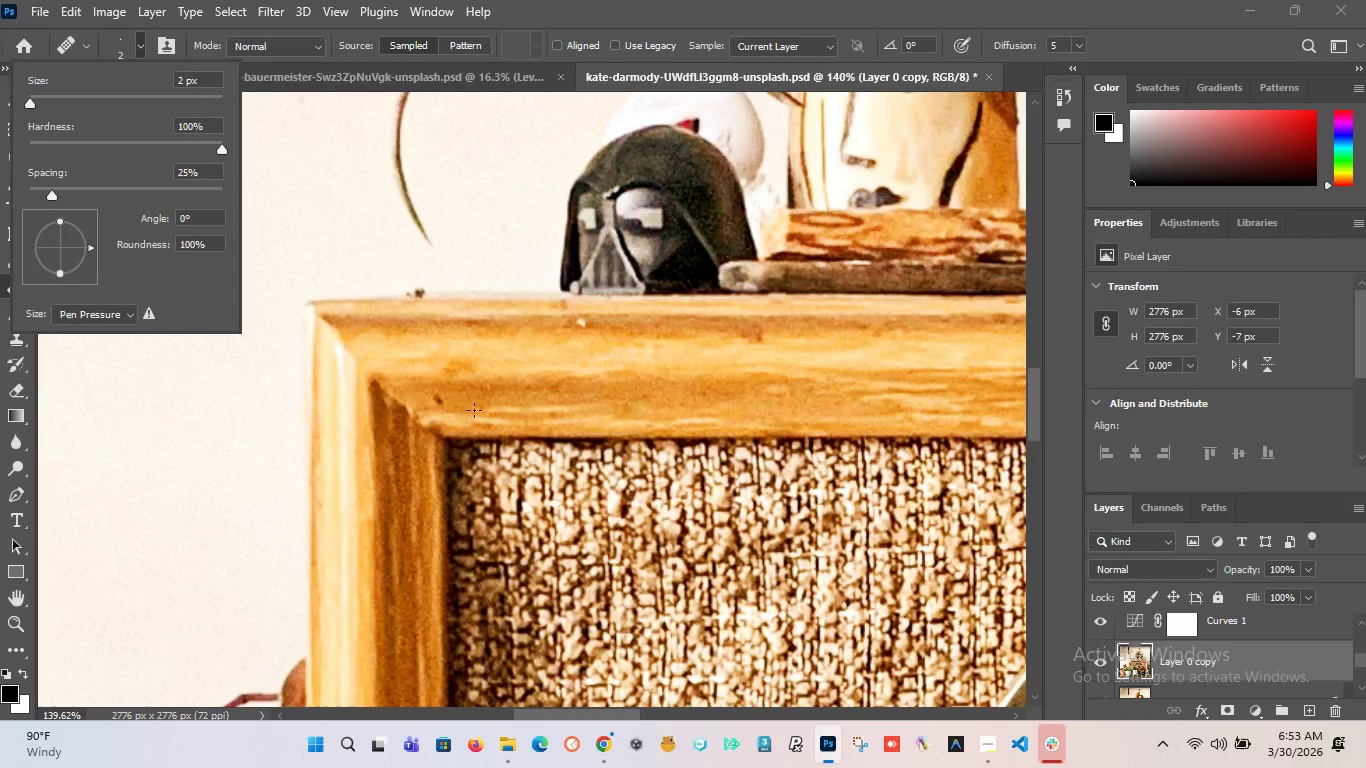 
left_click([427, 322])
 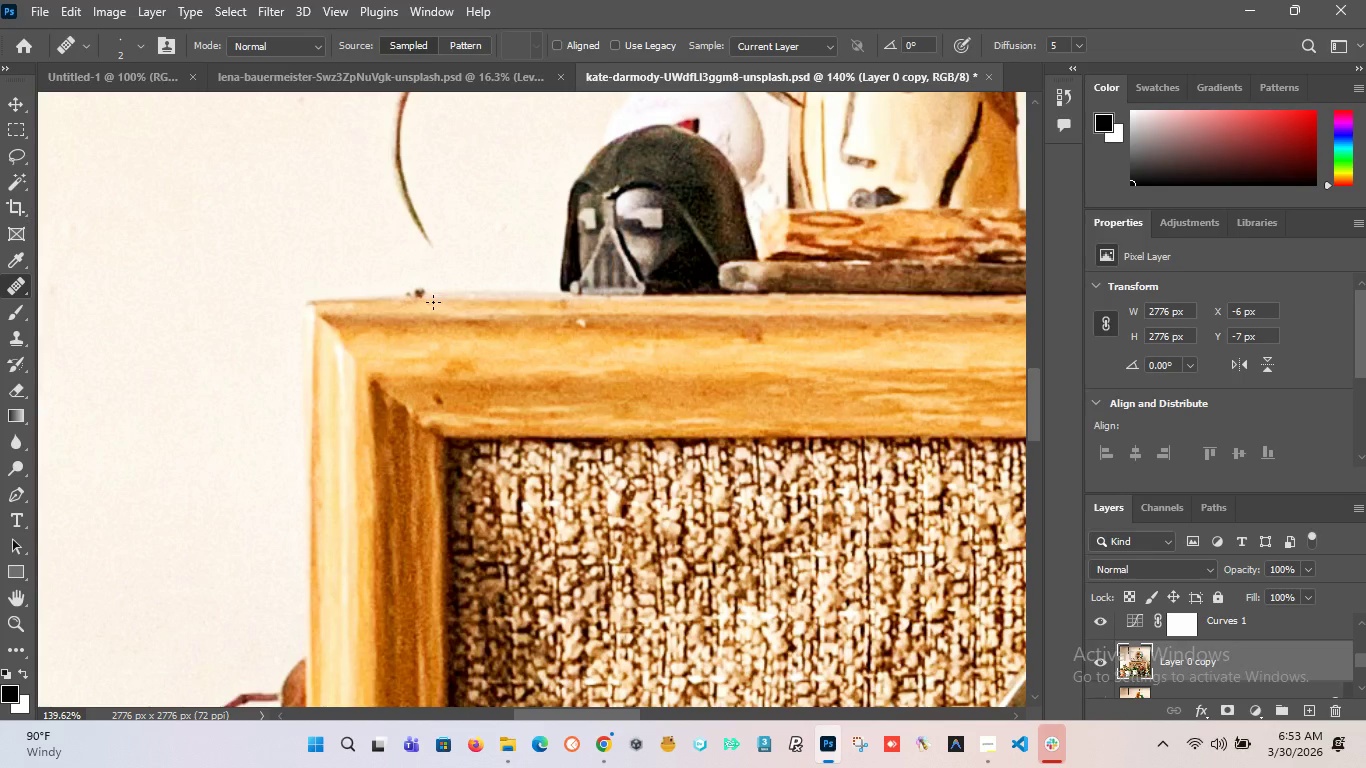 
hold_key(key=AltLeft, duration=1.78)
scroll: coordinate [393, 301], scroll_direction: up, amount: 13.0
 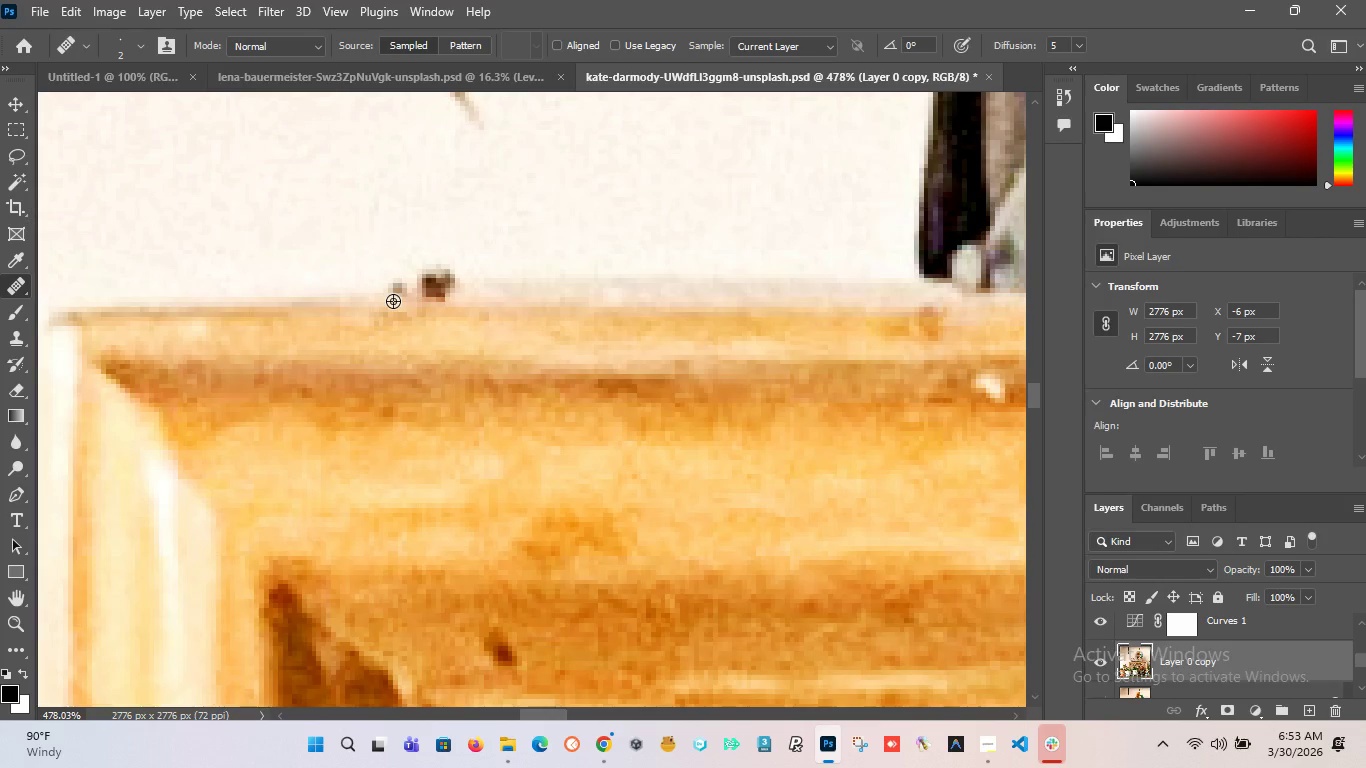 
hold_key(key=AltLeft, duration=1.23)
 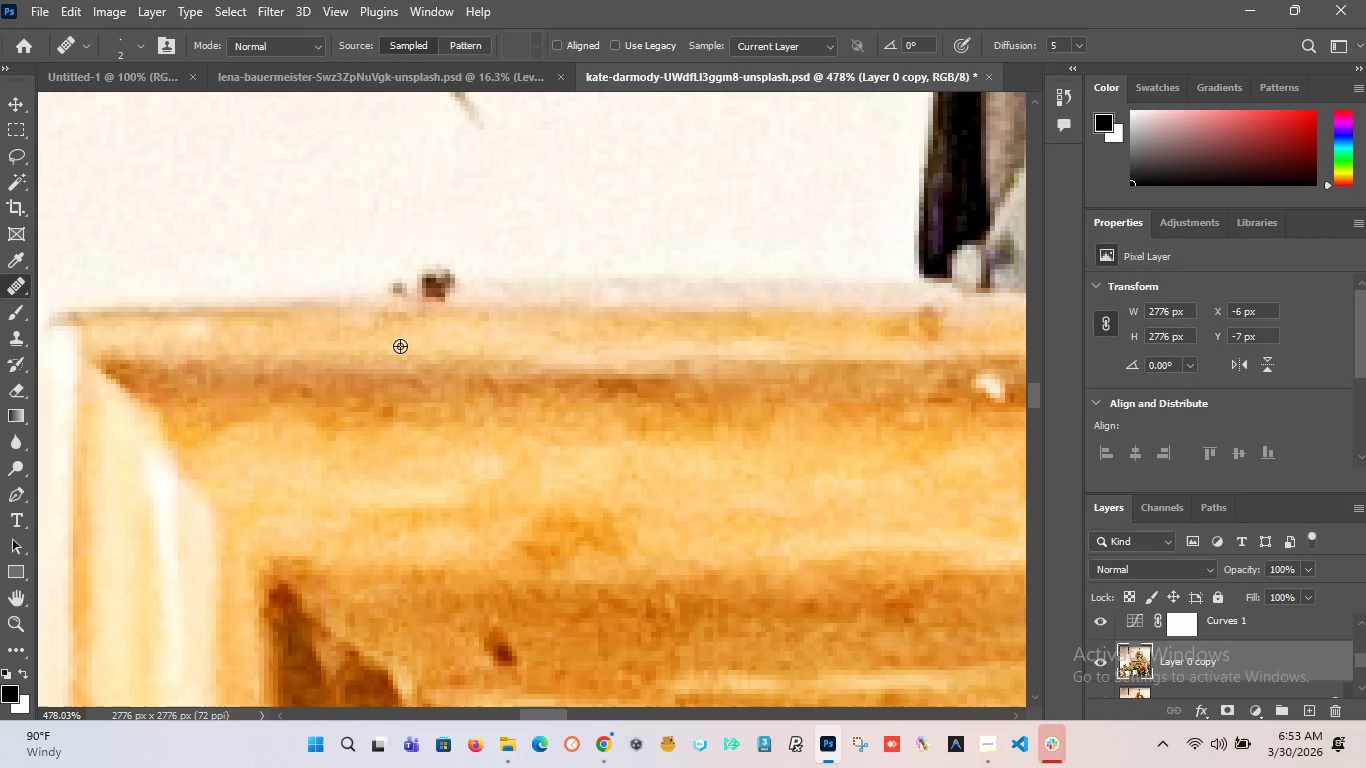 
hold_key(key=AltLeft, duration=1.72)
 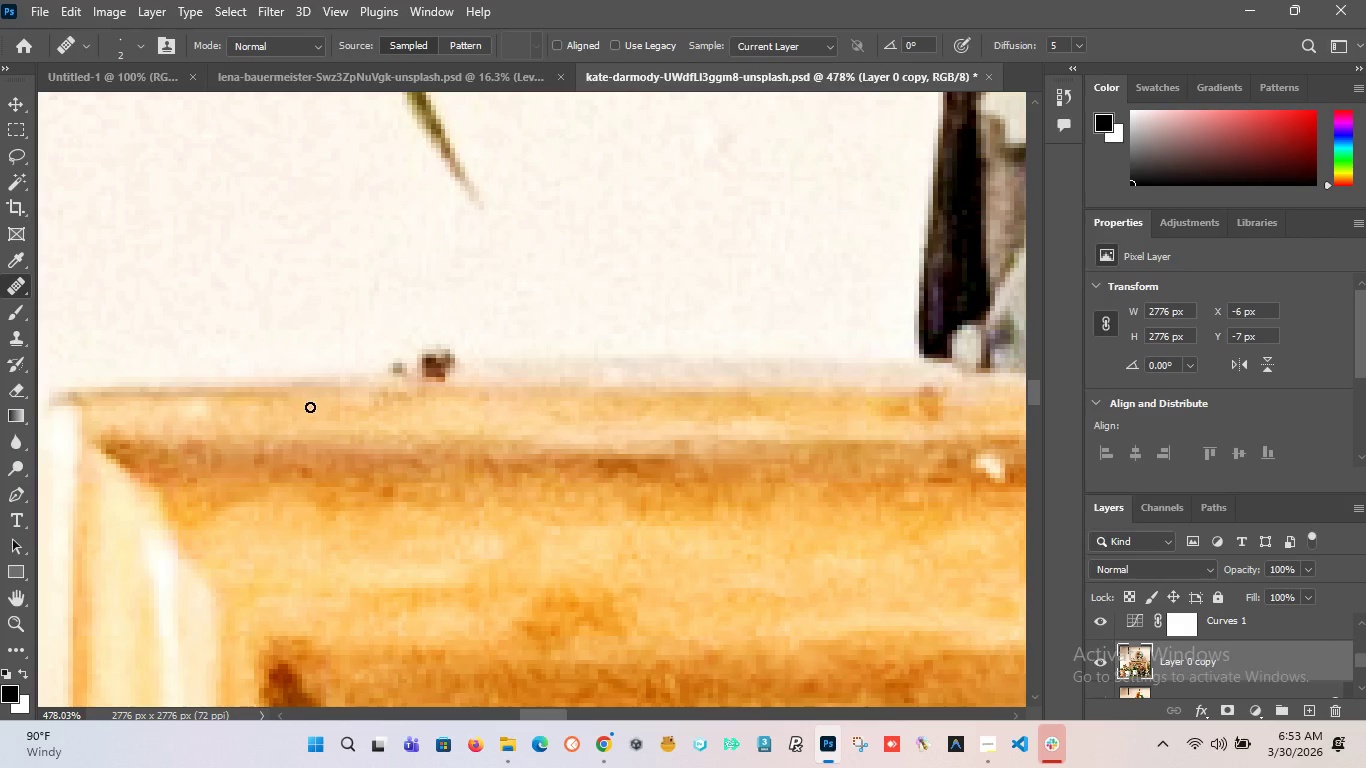 
scroll: coordinate [310, 407], scroll_direction: down, amount: 5.0
 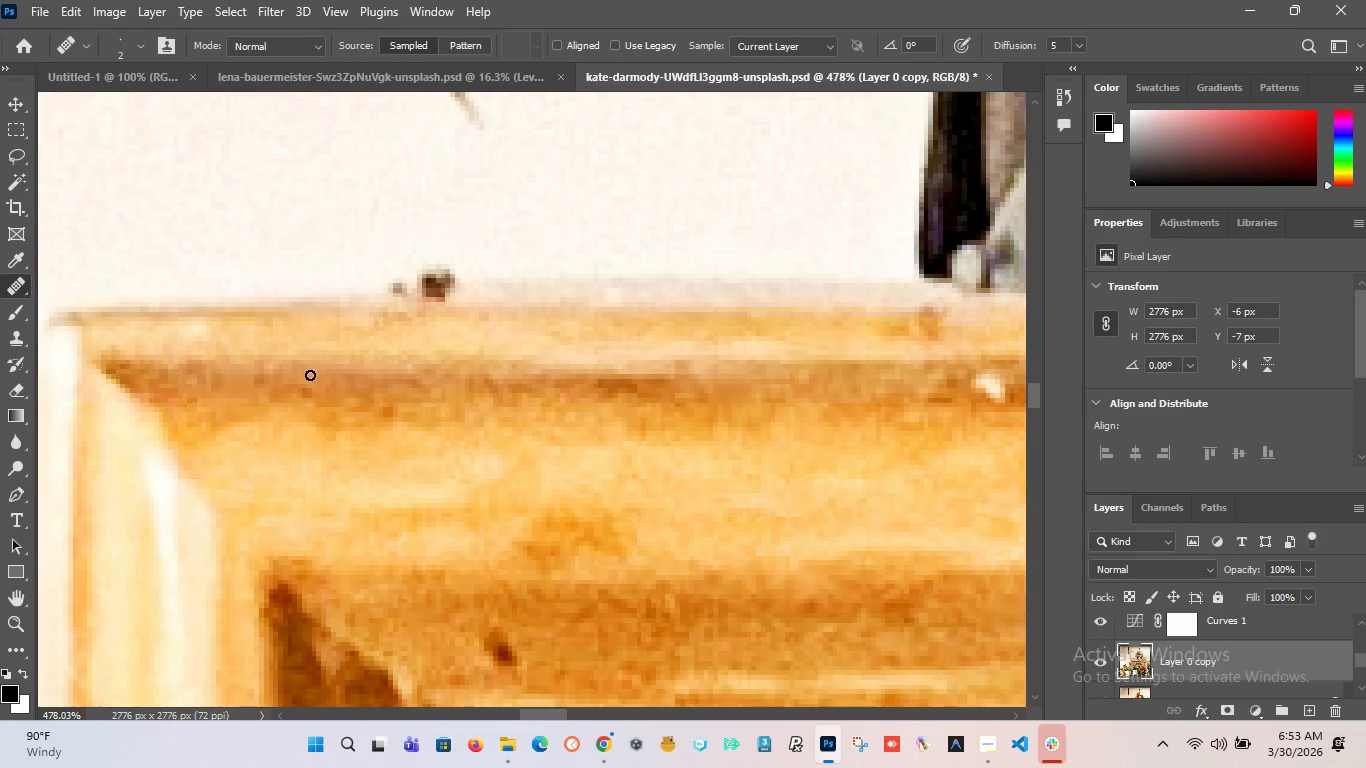 
hold_key(key=AltLeft, duration=1.03)
left_click([313, 311])
 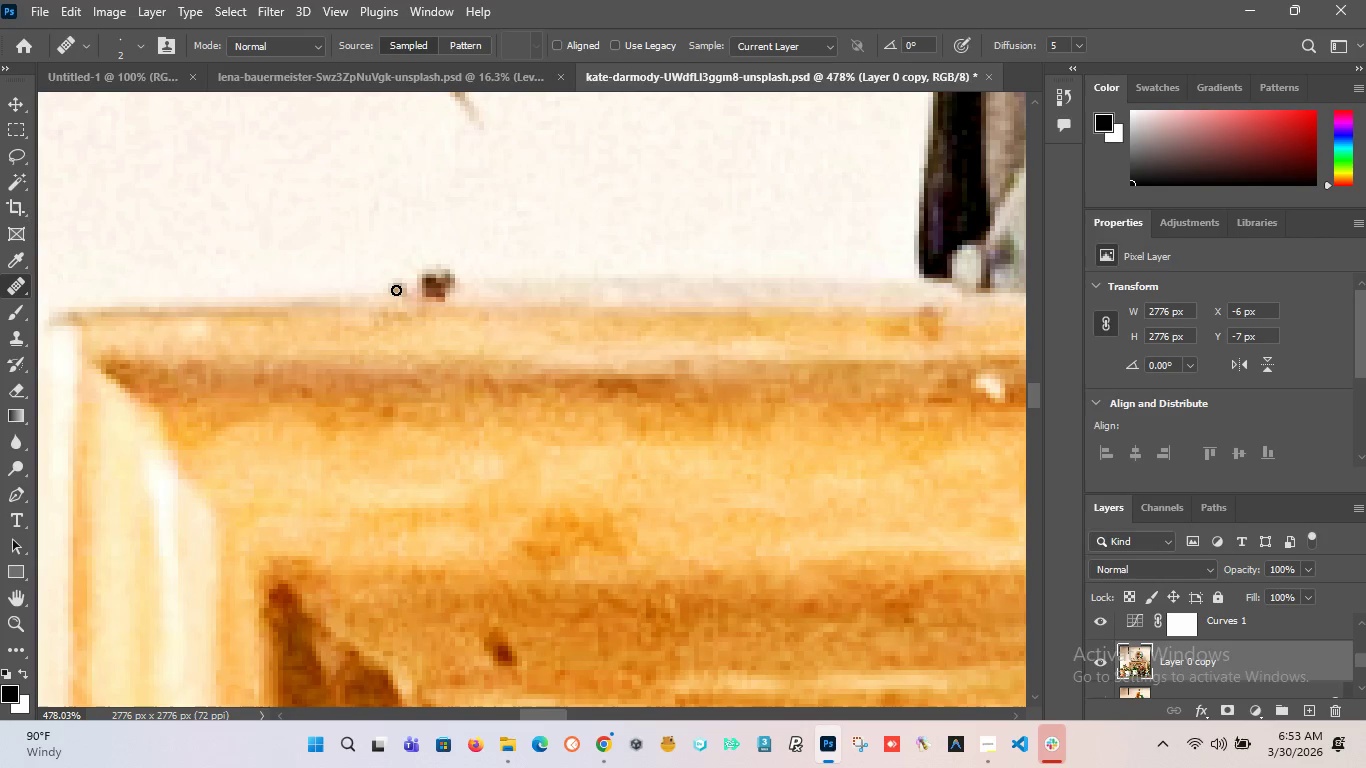 
left_click_drag(start_coordinate=[395, 289], to_coordinate=[373, 301])
 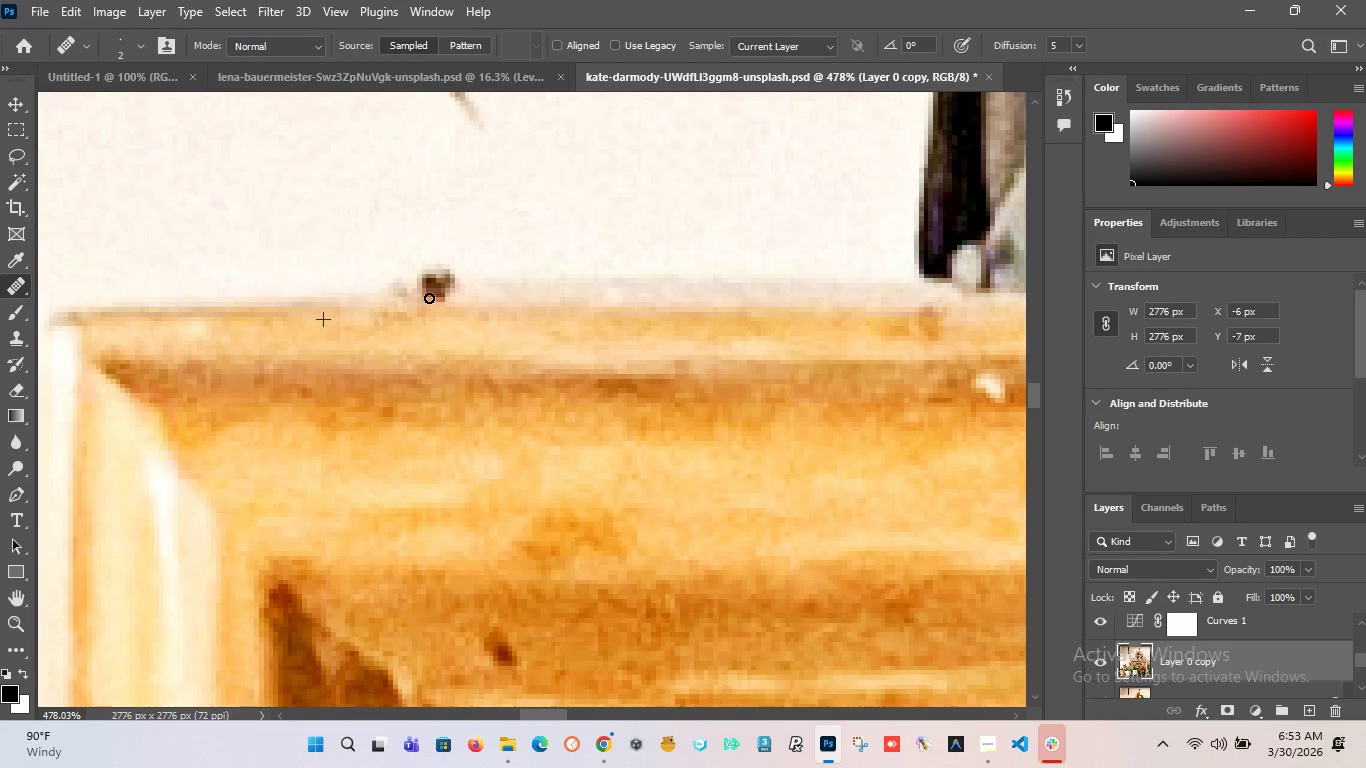 
key(Control+Z)
 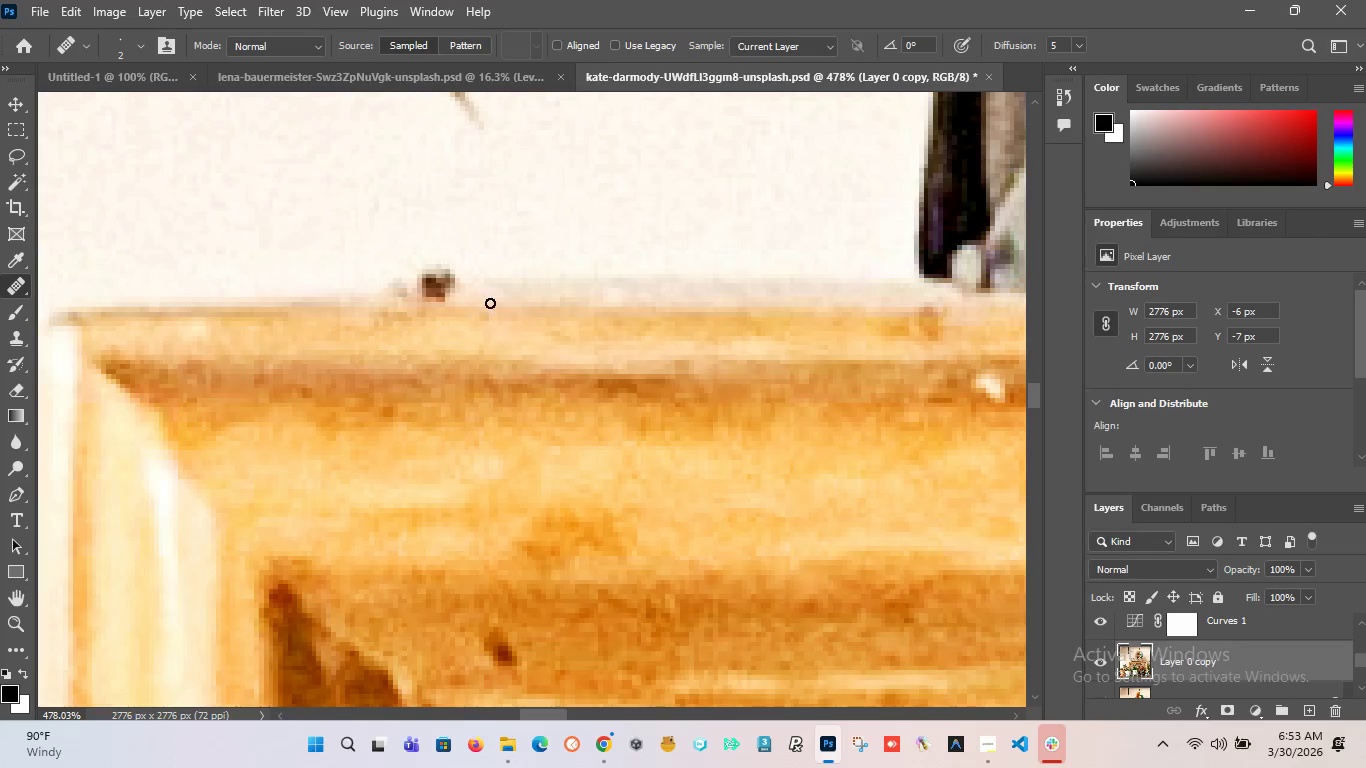 
hold_key(key=AltLeft, duration=1.16)
left_click([467, 304])
 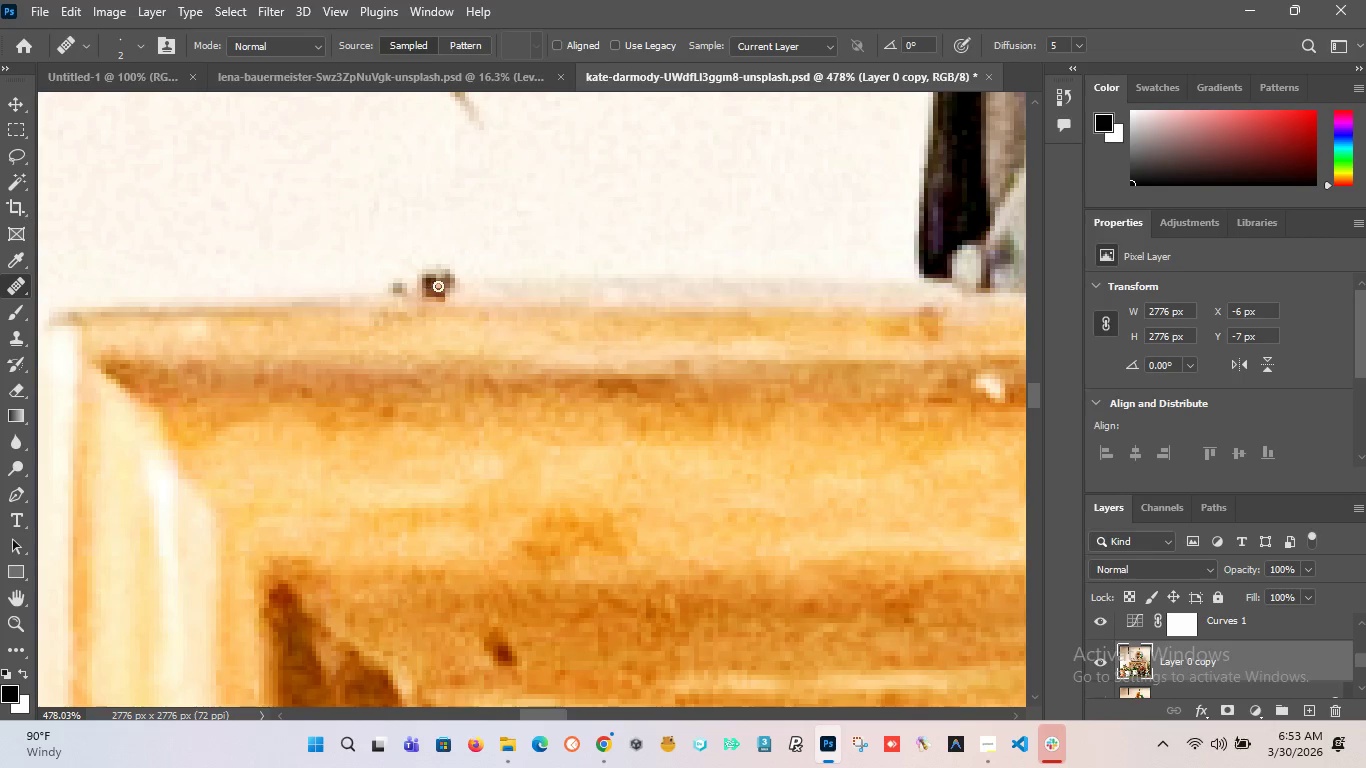 
left_click_drag(start_coordinate=[438, 286], to_coordinate=[404, 289])
 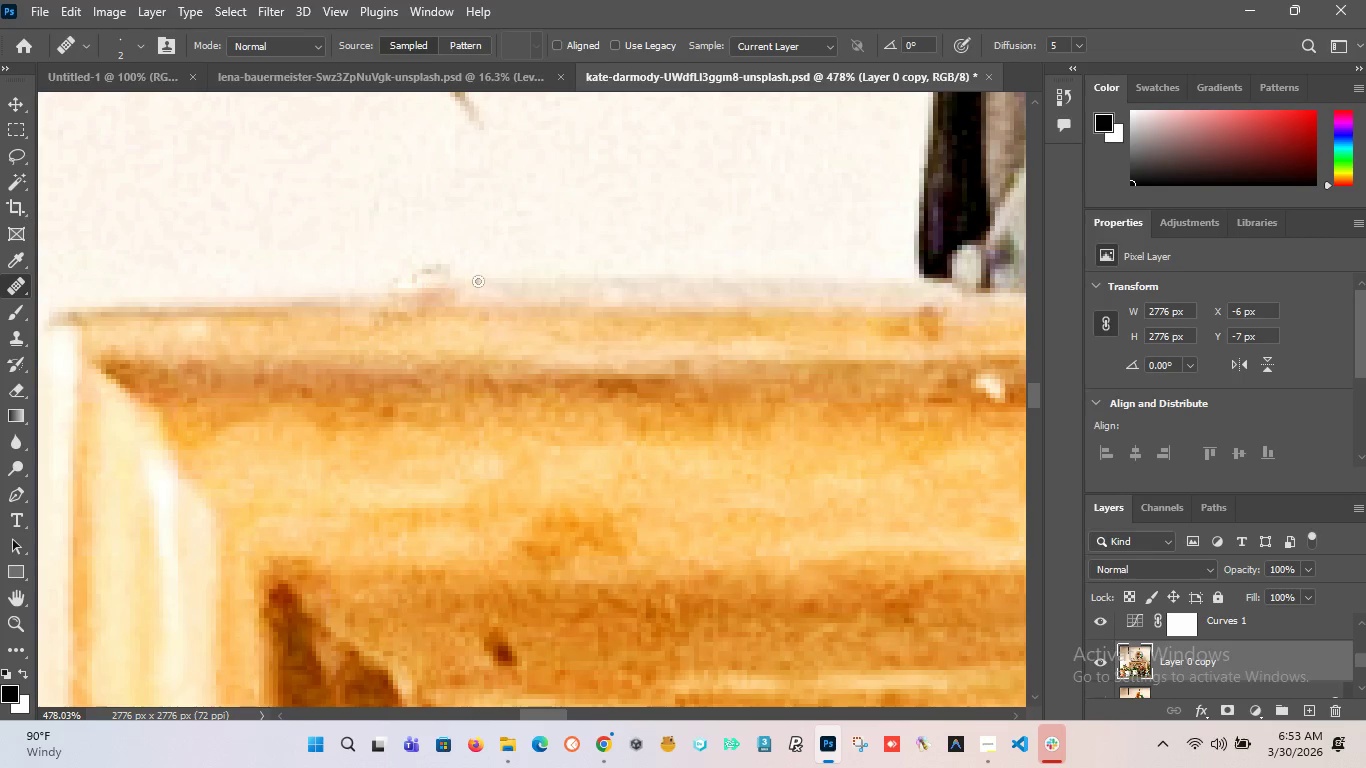 
hold_key(key=AltLeft, duration=1.51)
 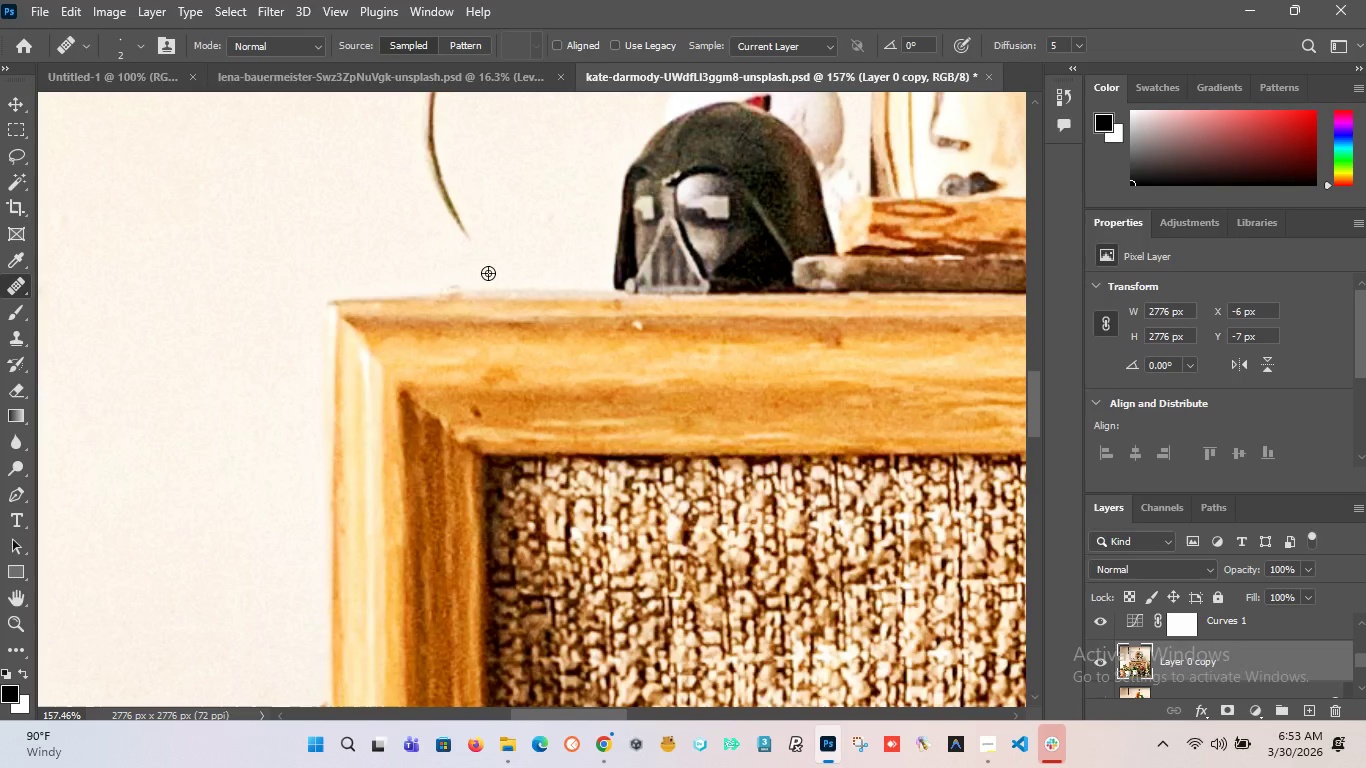 
hold_key(key=AltLeft, duration=1.5)
 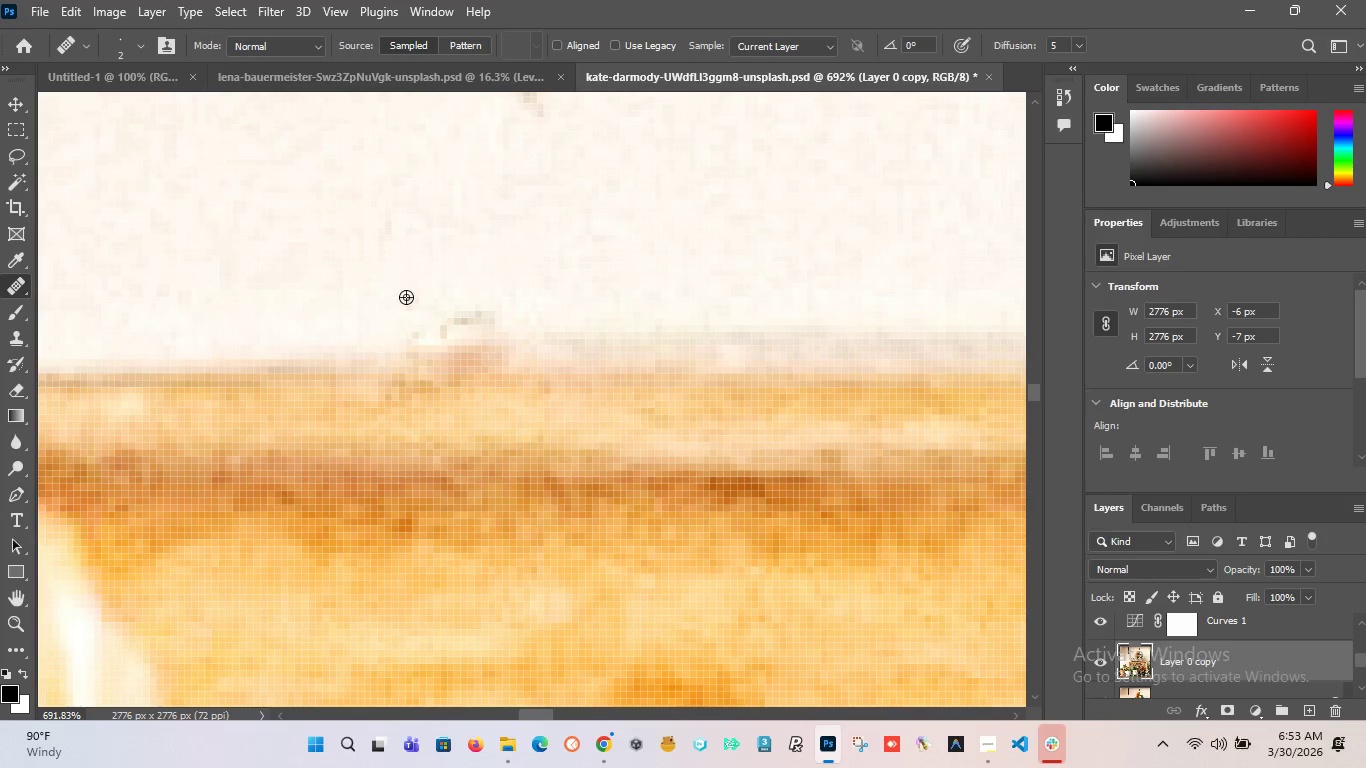 
scroll: coordinate [465, 295], scroll_direction: down, amount: 12.0
 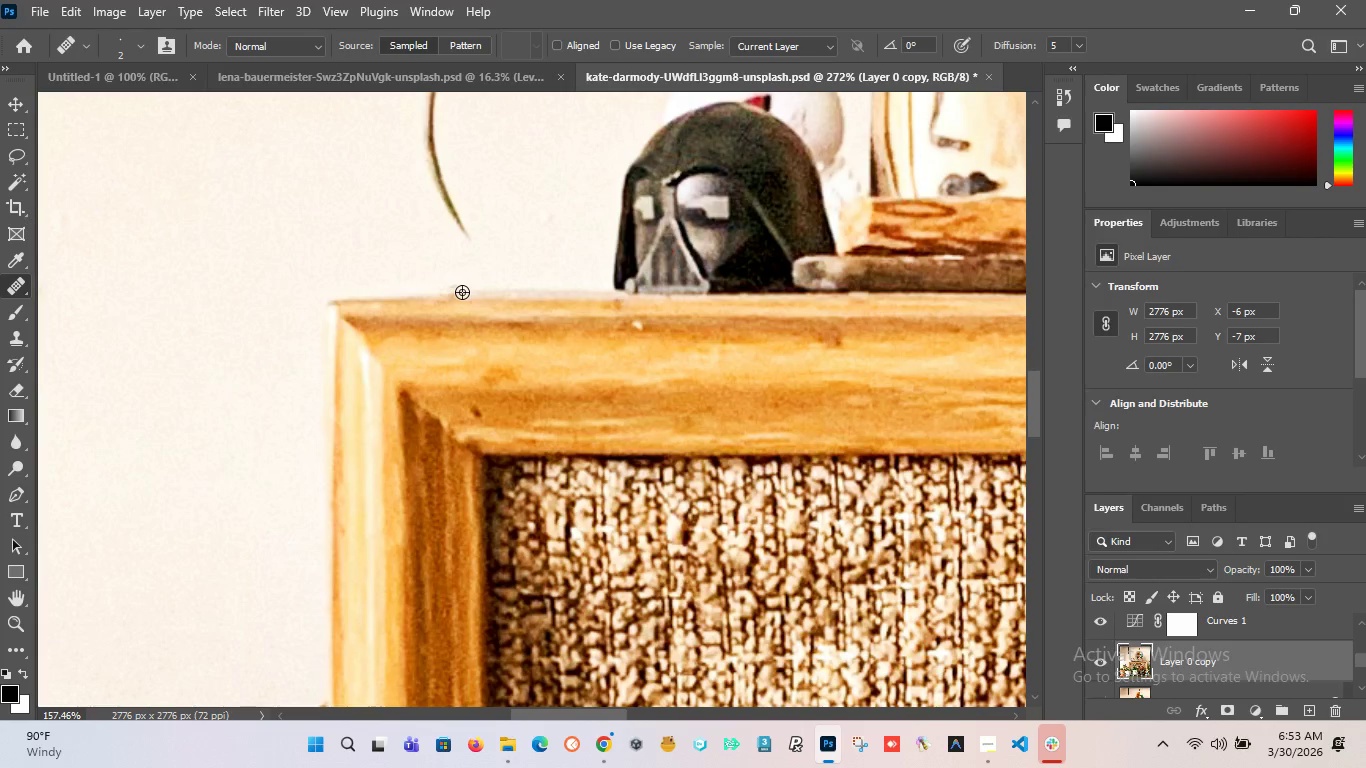 
key(Alt+AltLeft)
 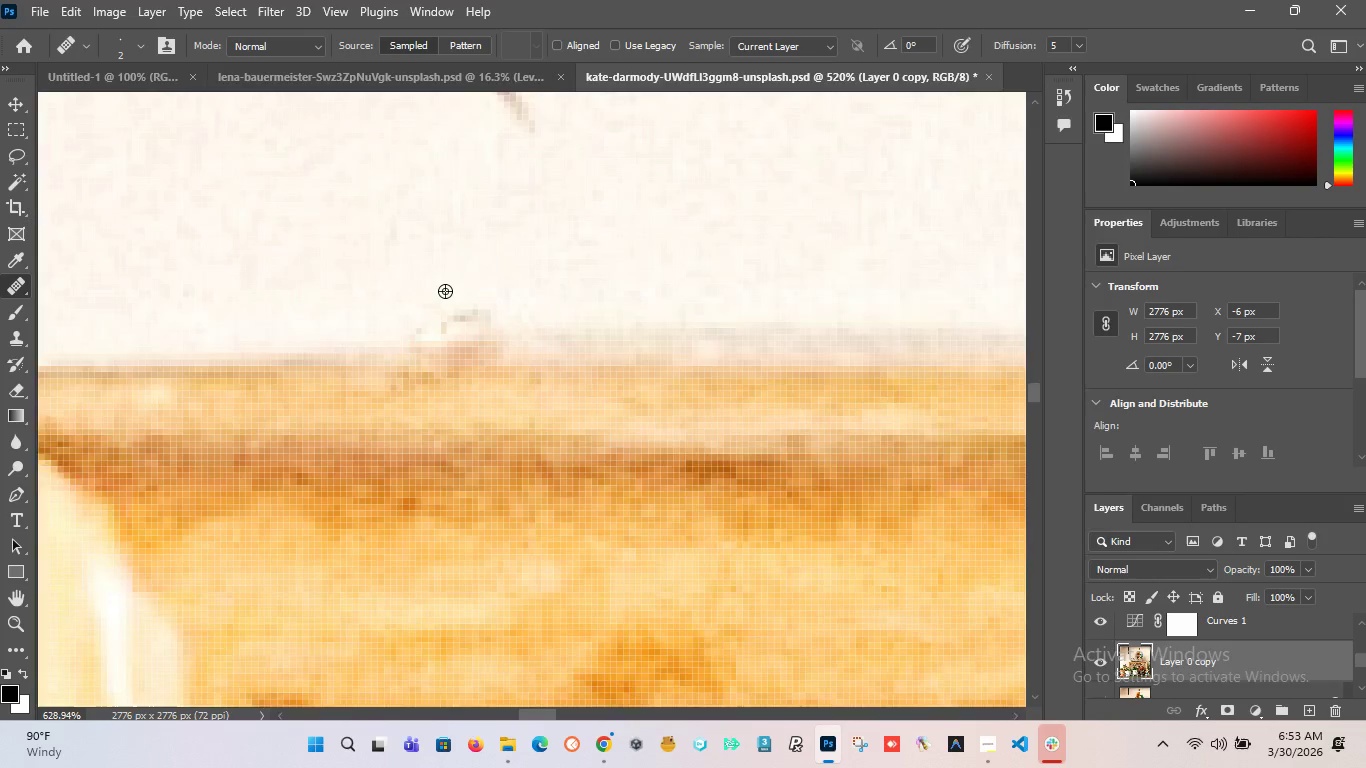 
key(Alt+AltLeft)
 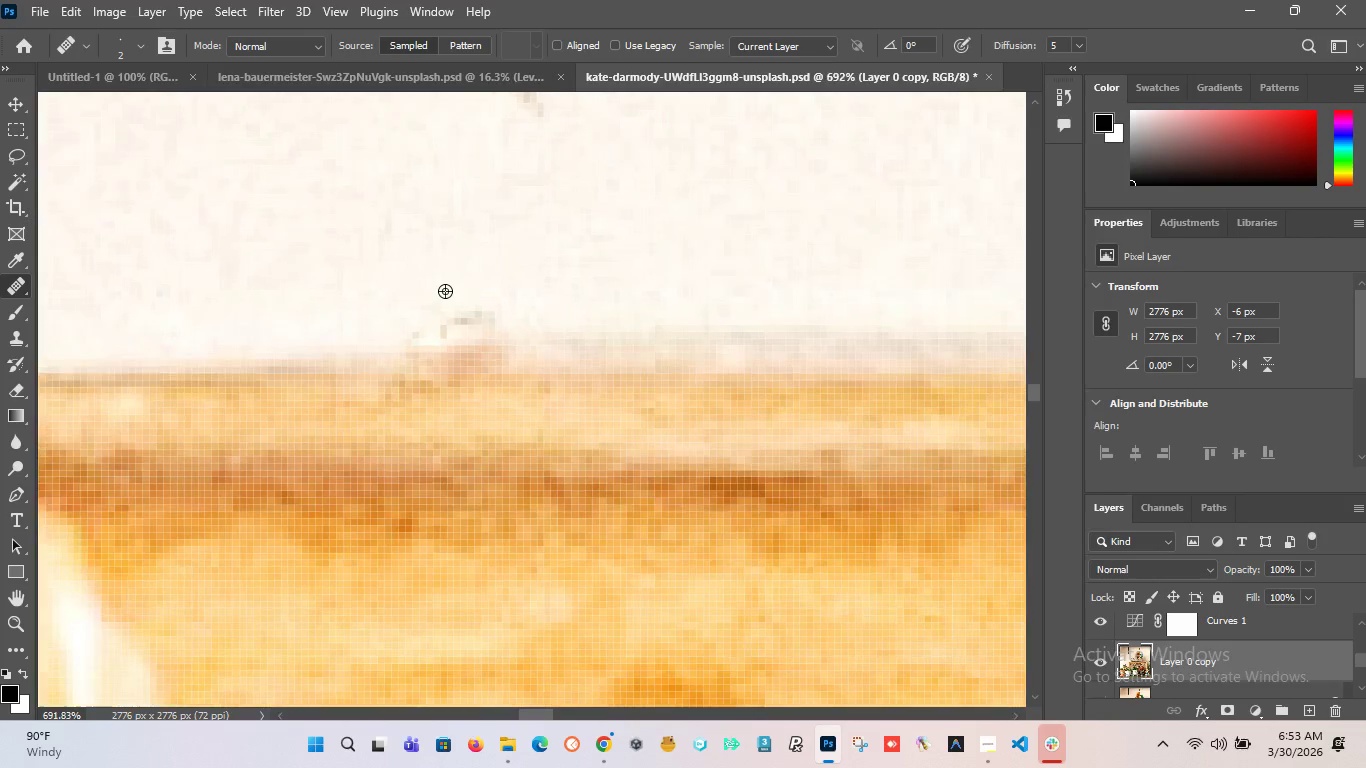 
key(Alt+AltLeft)
 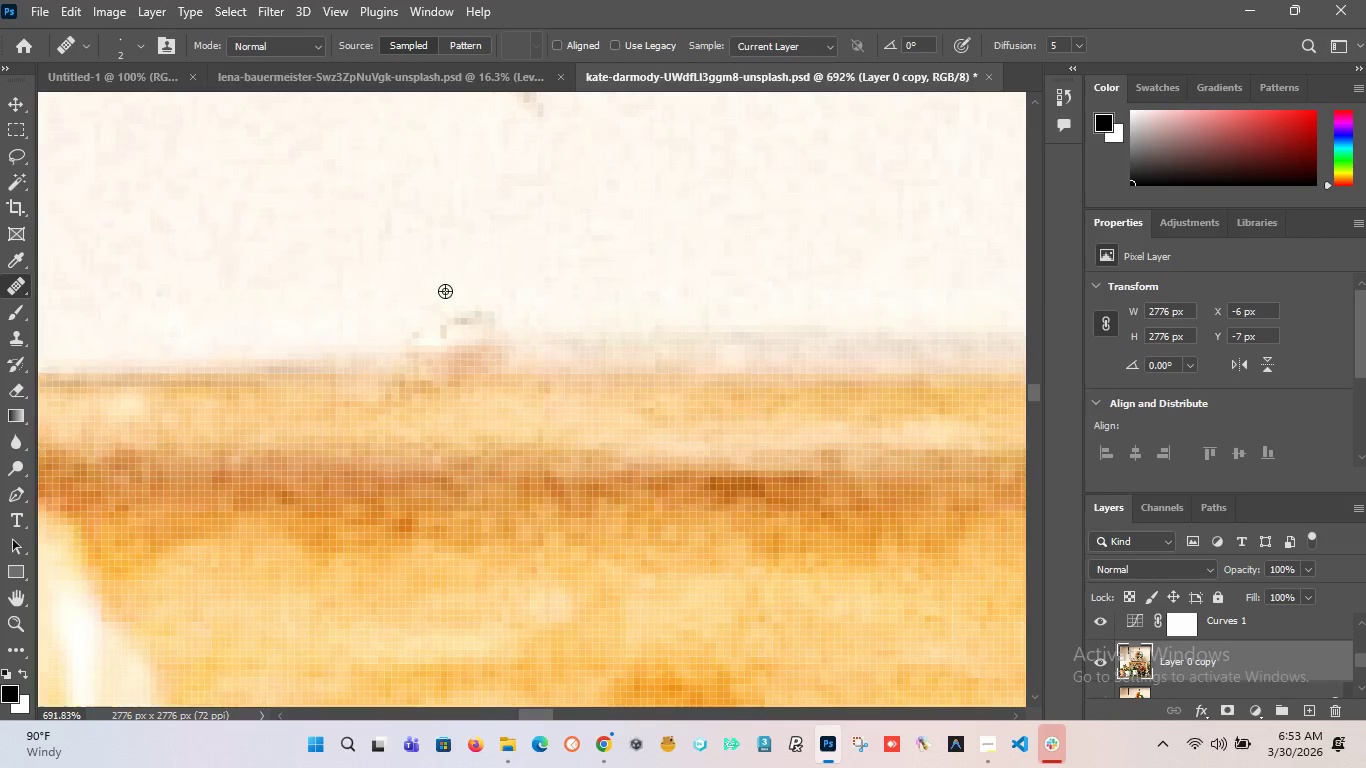 
key(Alt+AltLeft)
 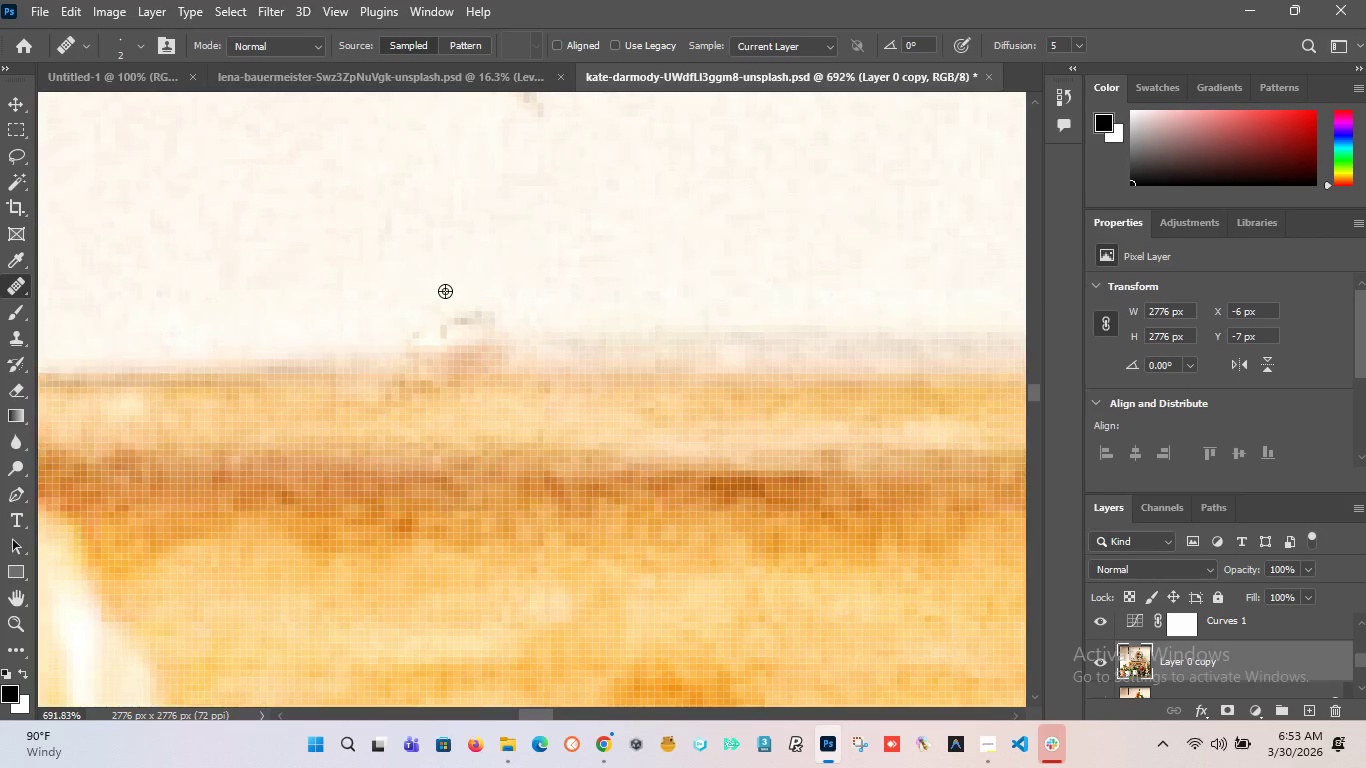 
key(Alt+AltLeft)
 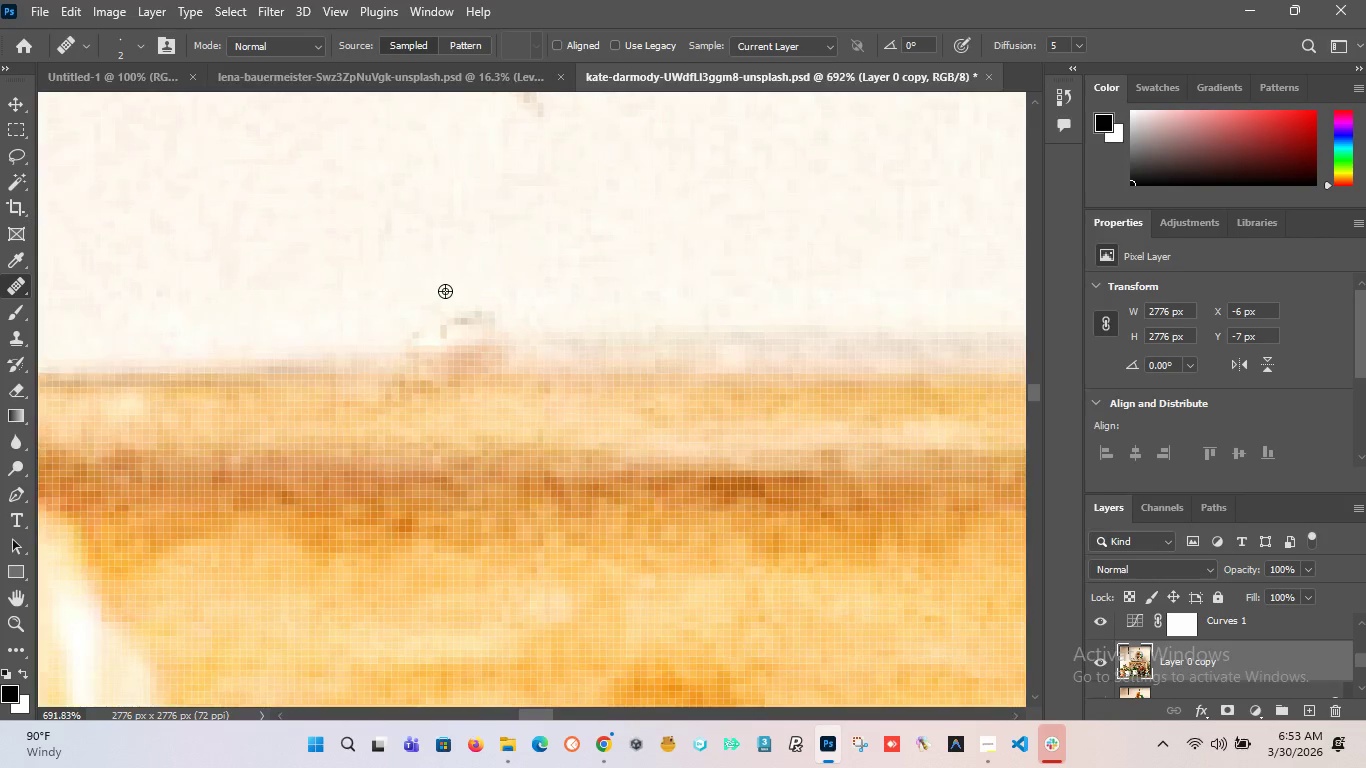 
key(Alt+AltLeft)
 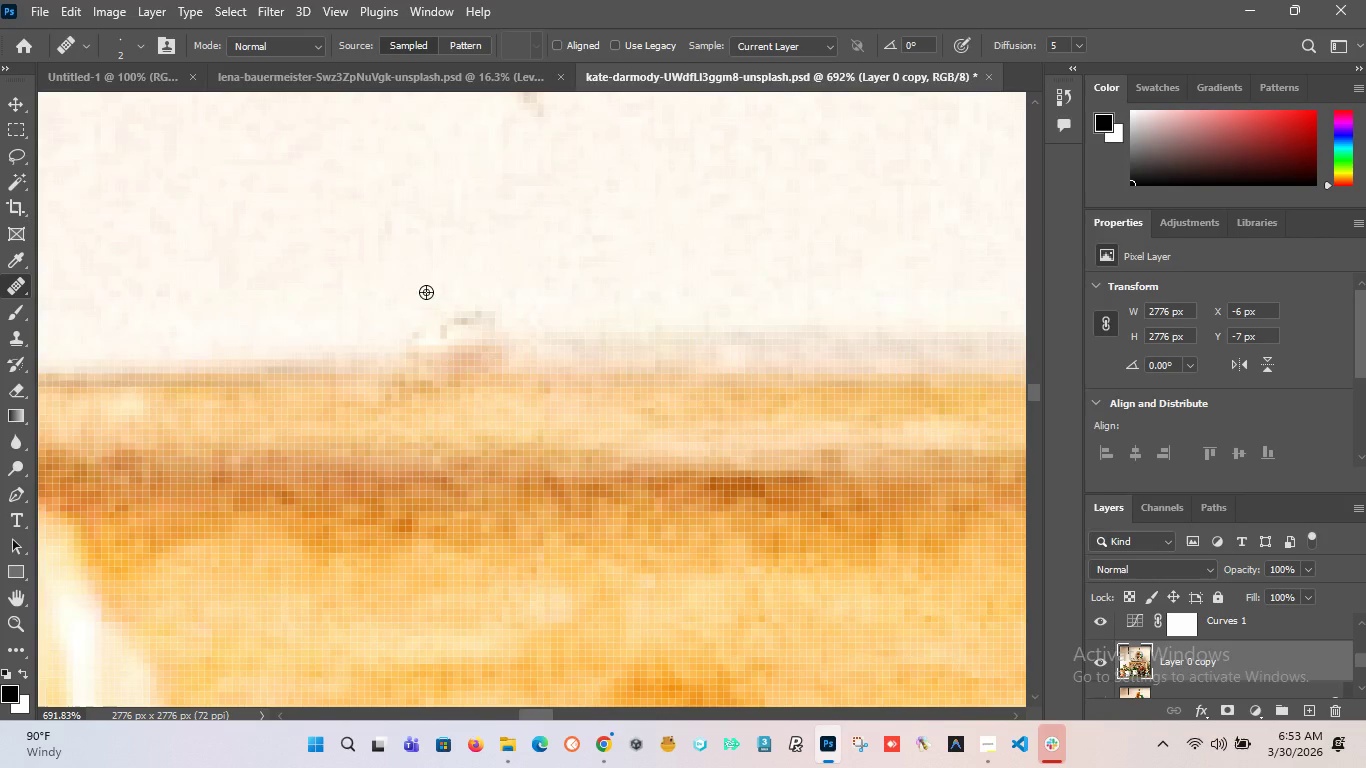 
key(Alt+AltLeft)
 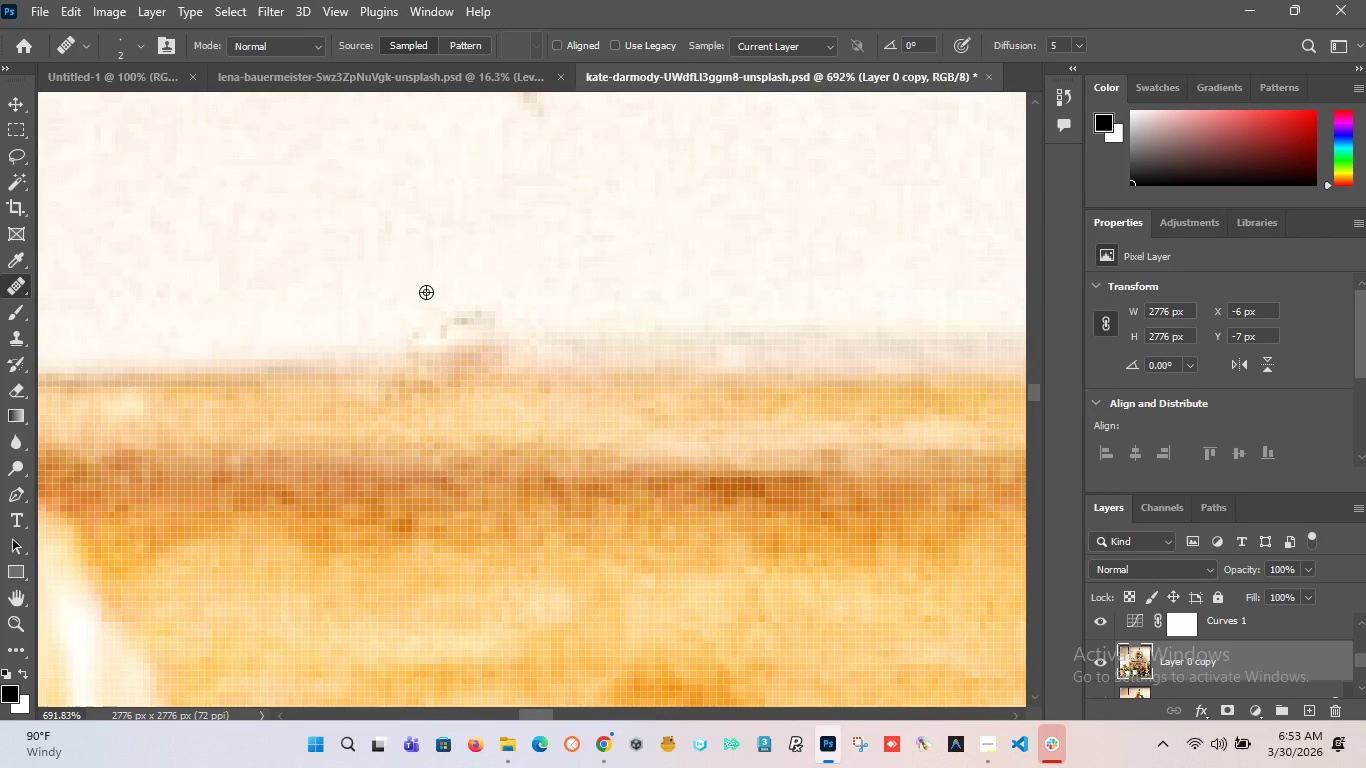 
key(Alt+AltLeft)
 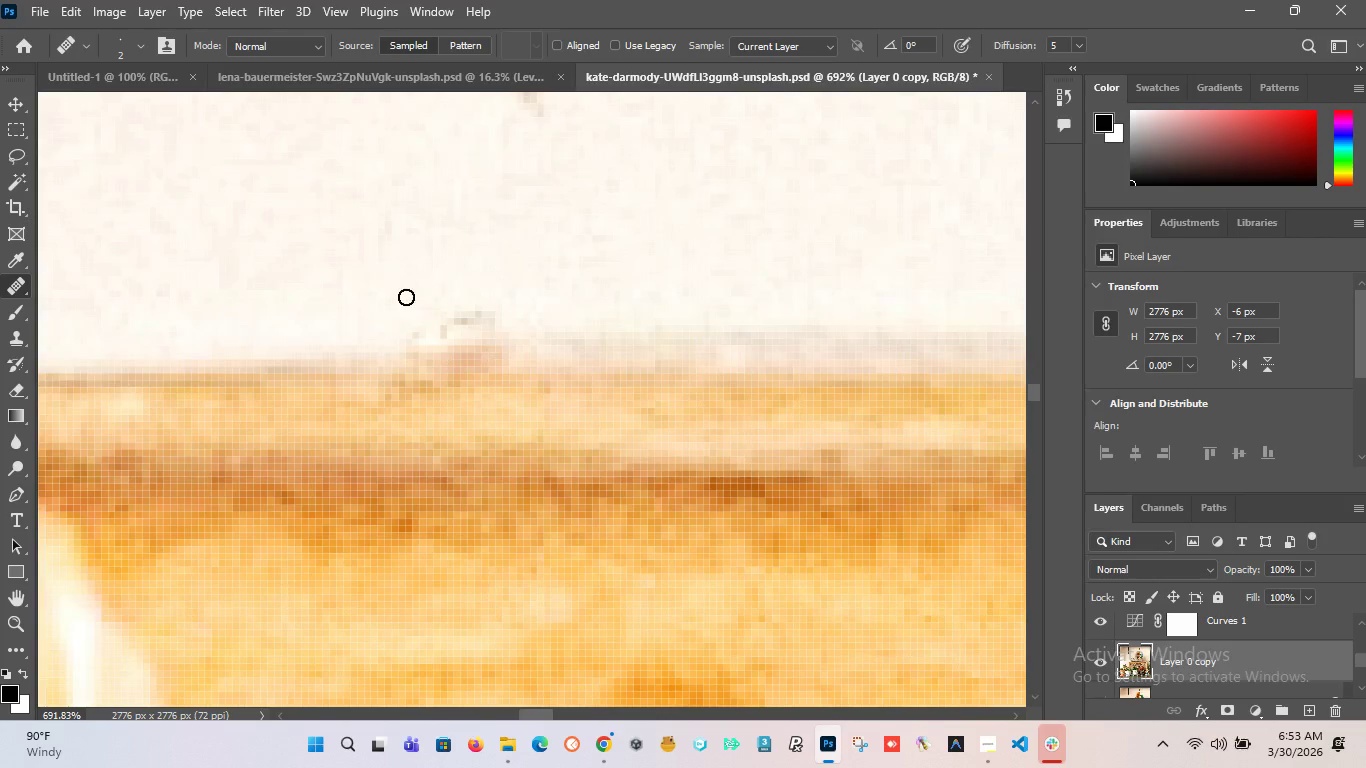 
key(Alt+AltLeft)
 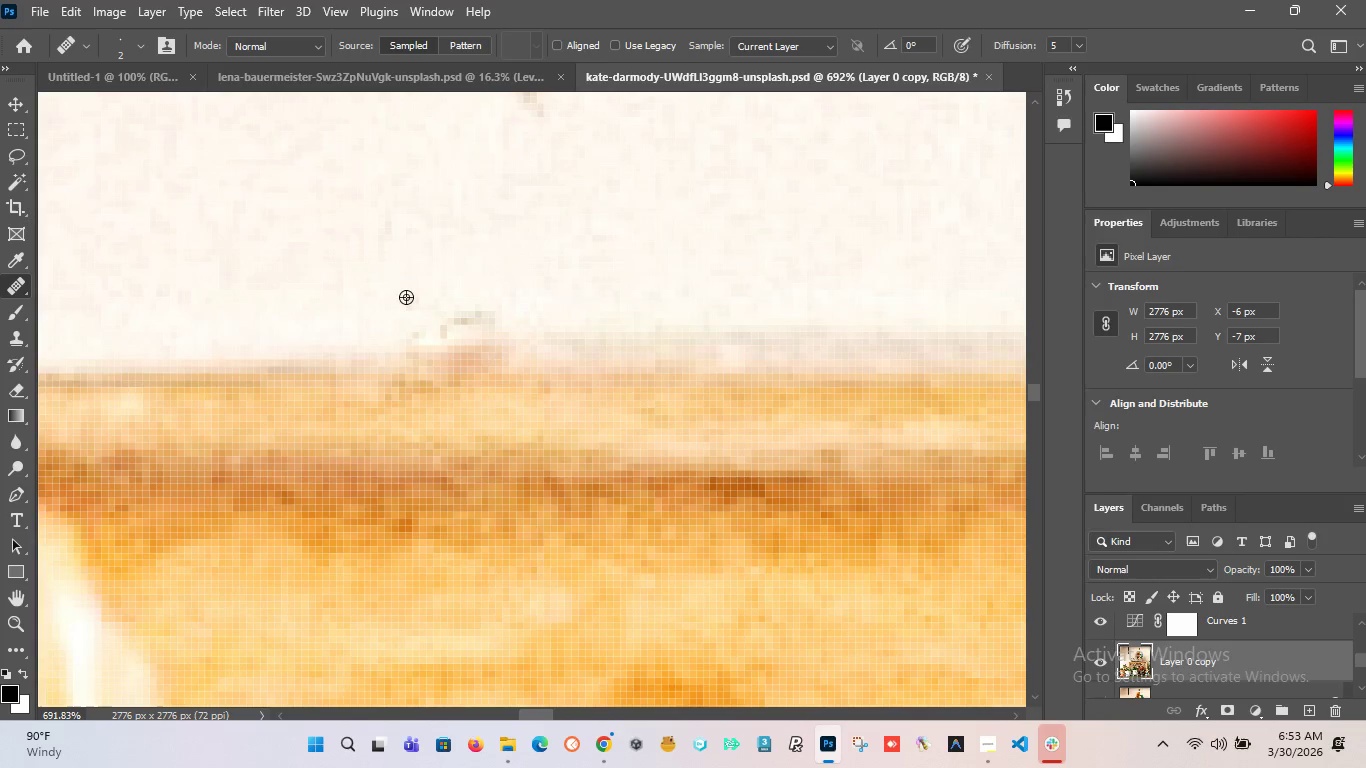 
left_click([406, 297])
 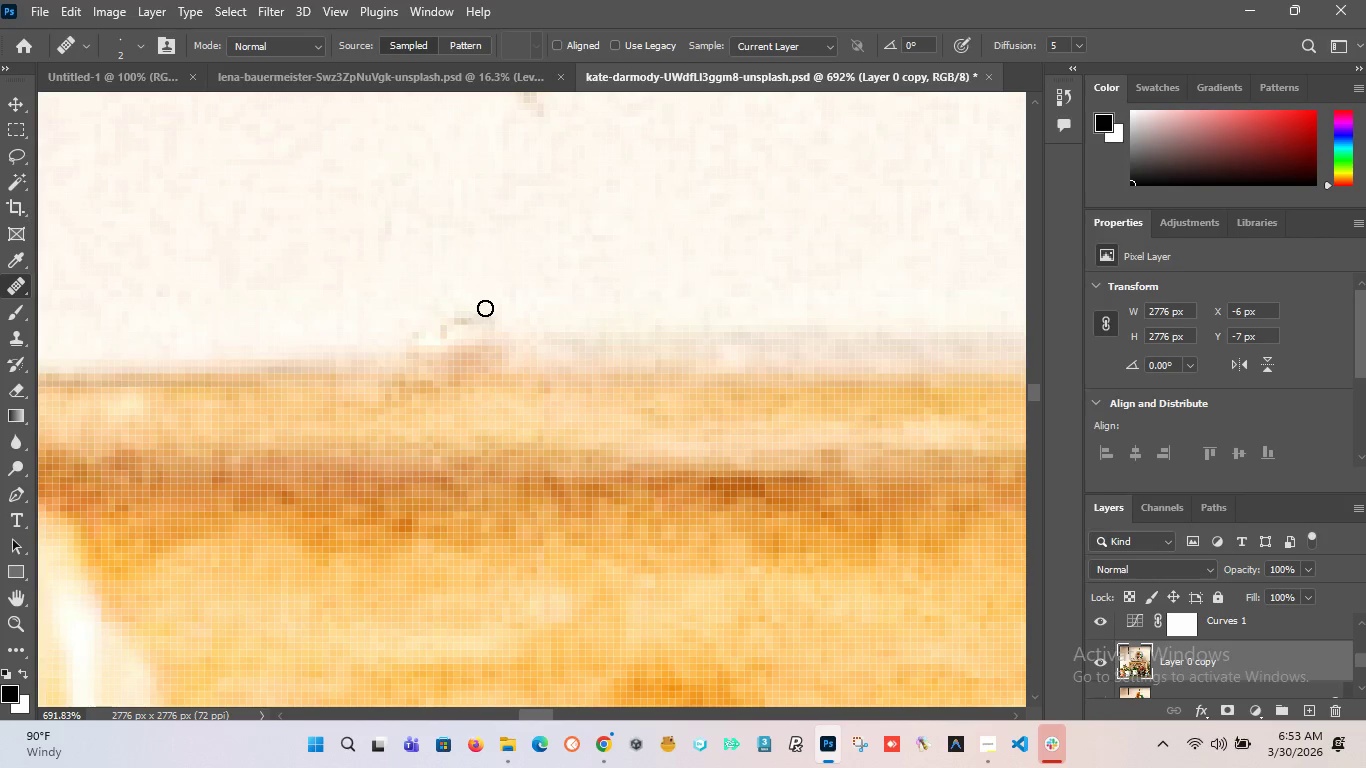 
scroll: coordinate [445, 291], scroll_direction: up, amount: 16.0
 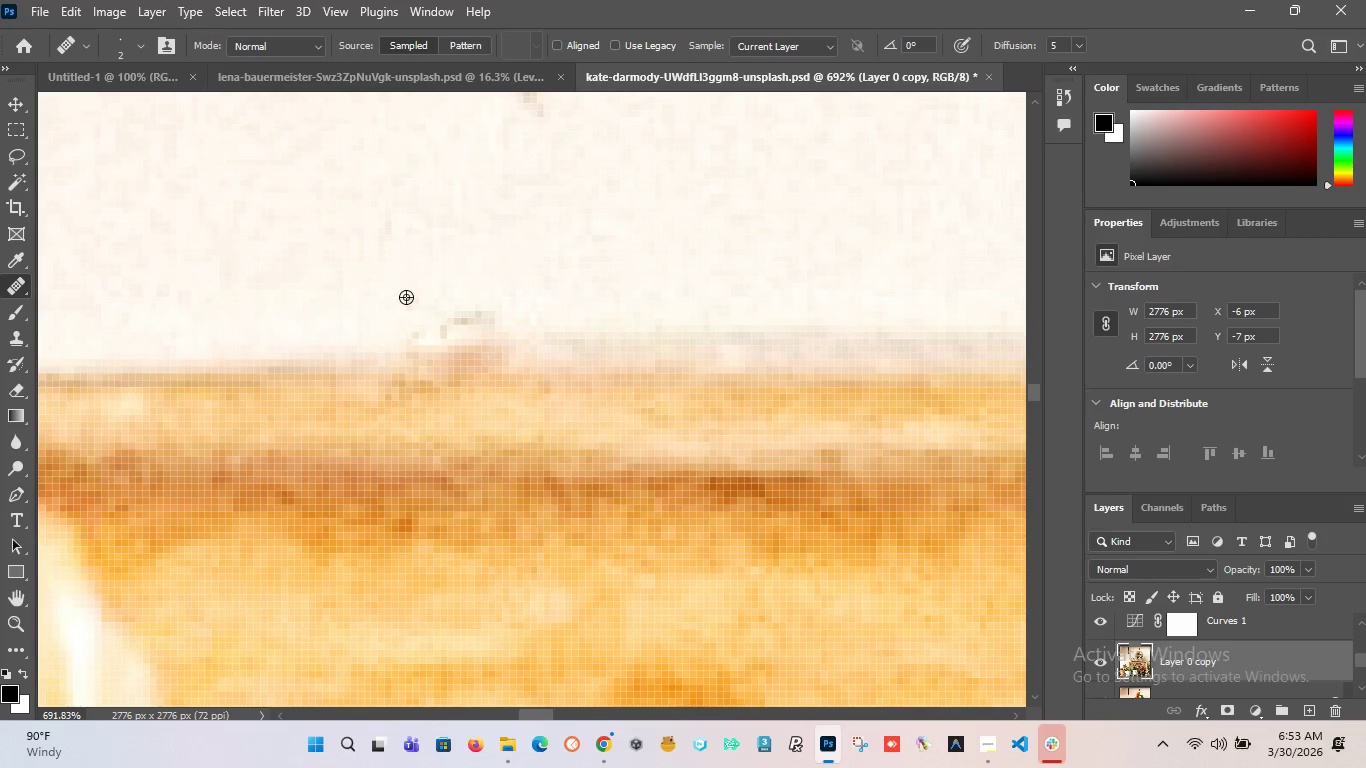 
left_click_drag(start_coordinate=[491, 310], to_coordinate=[511, 327])
 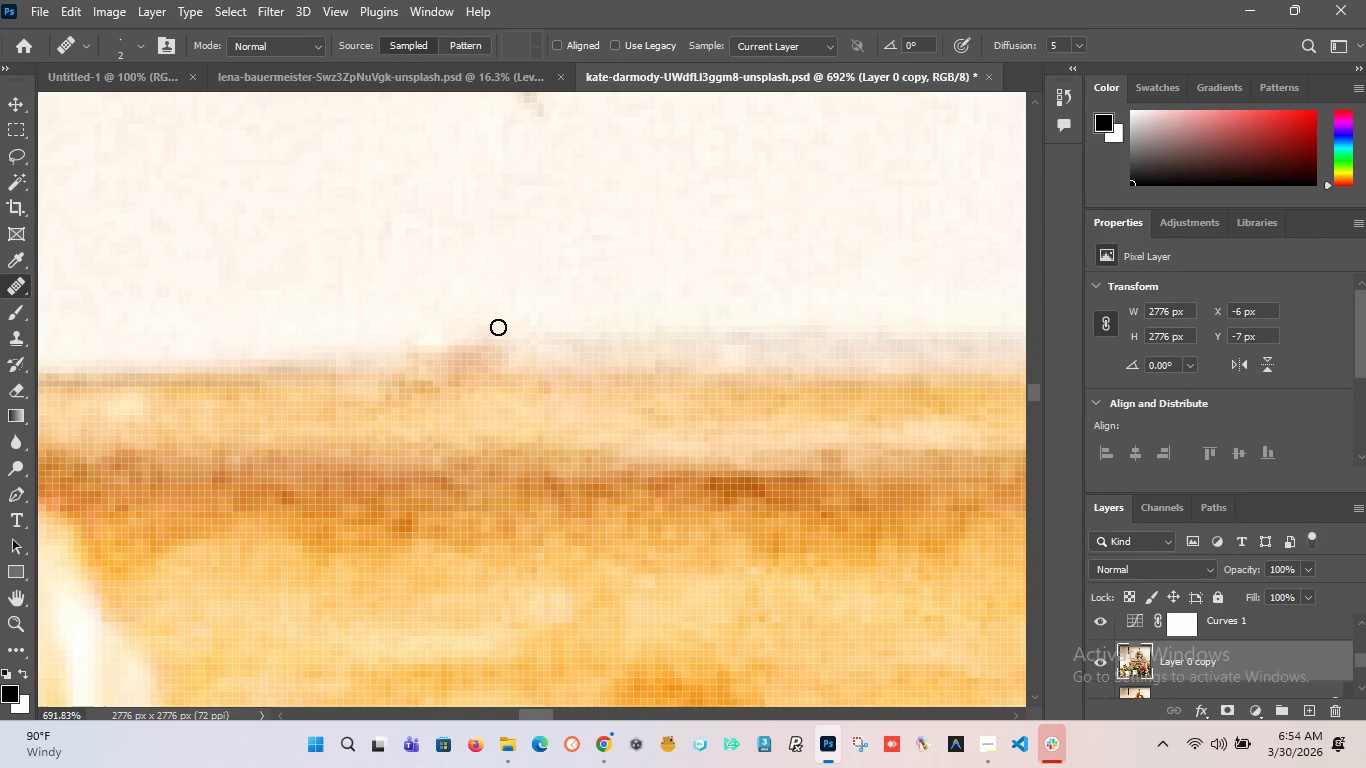 
hold_key(key=AltLeft, duration=1.5)
hold_key(key=AltLeft, duration=1.5)
scroll: coordinate [439, 348], scroll_direction: down, amount: 37.0
 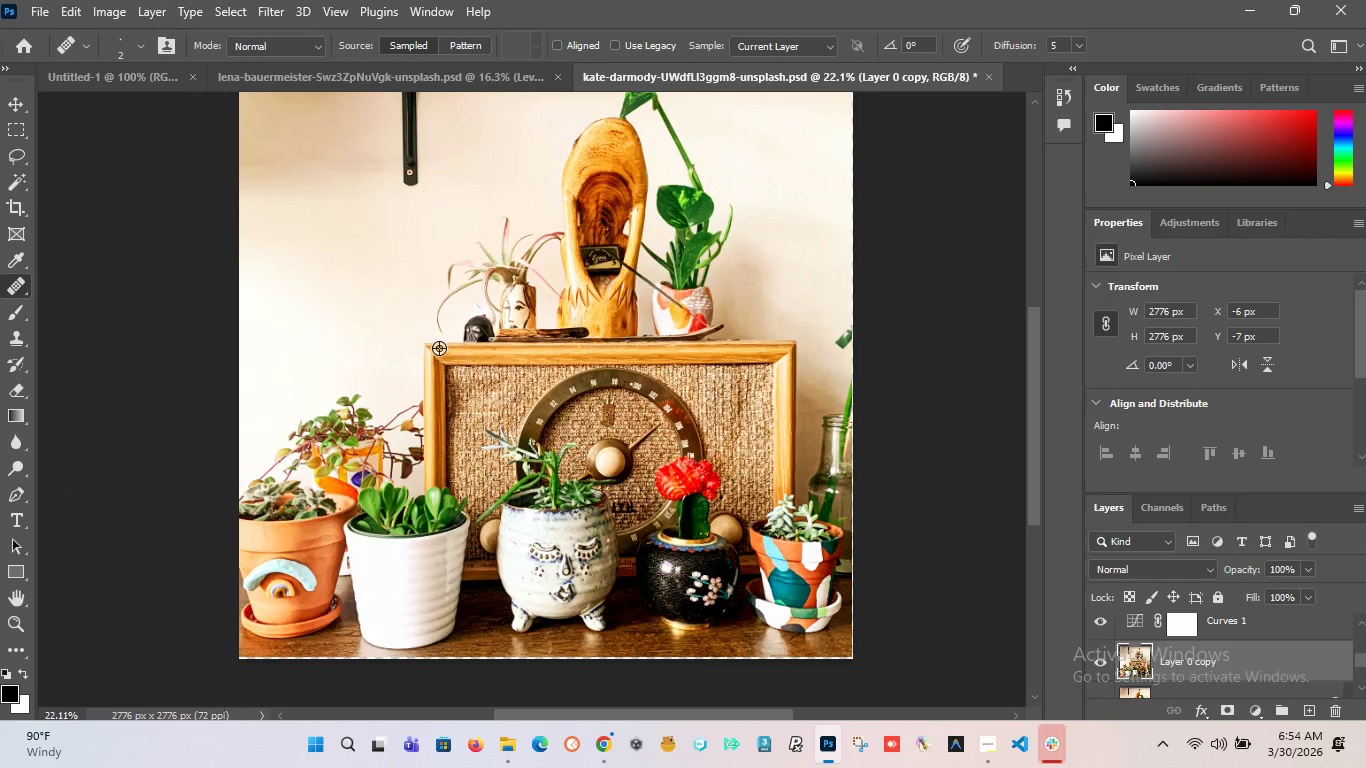 
hold_key(key=AltLeft, duration=1.5)
scroll: coordinate [830, 359], scroll_direction: up, amount: 14.0
 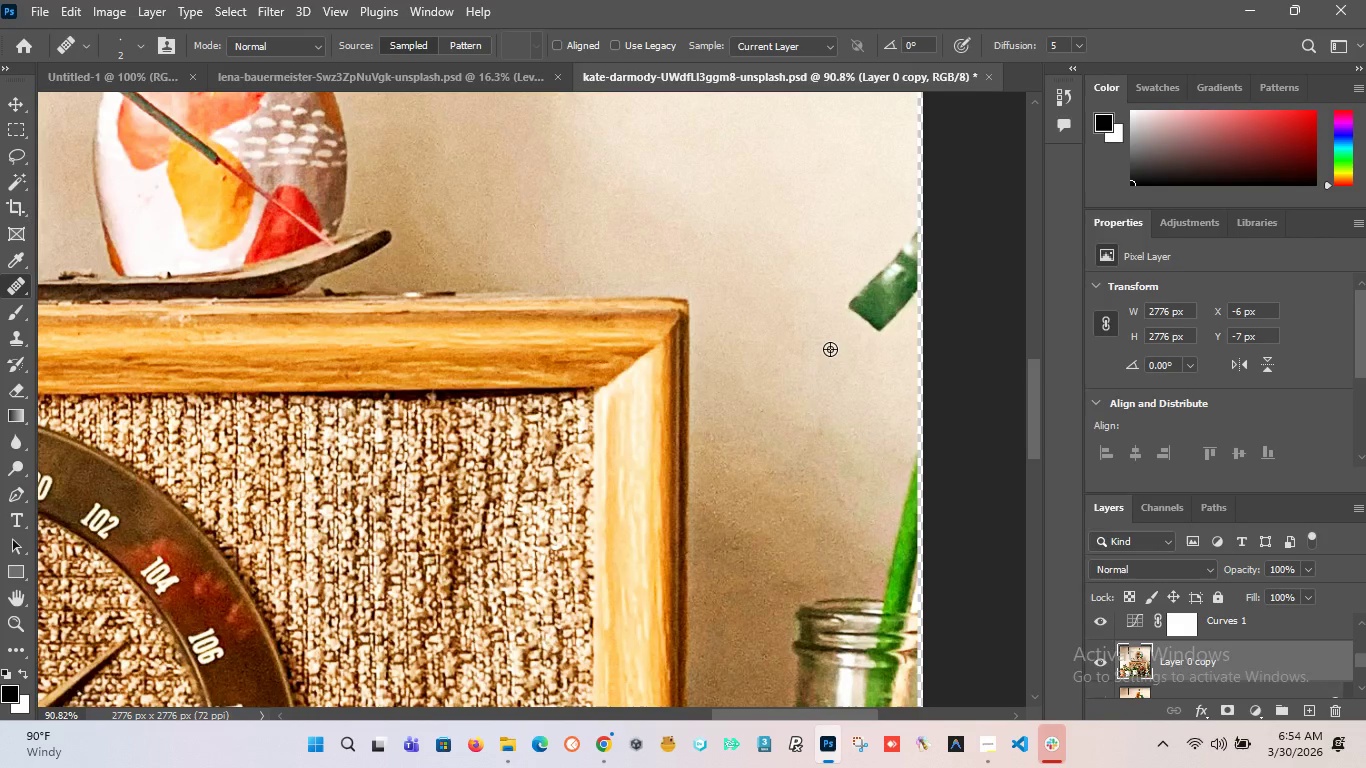 
hold_key(key=AltLeft, duration=1.5)
 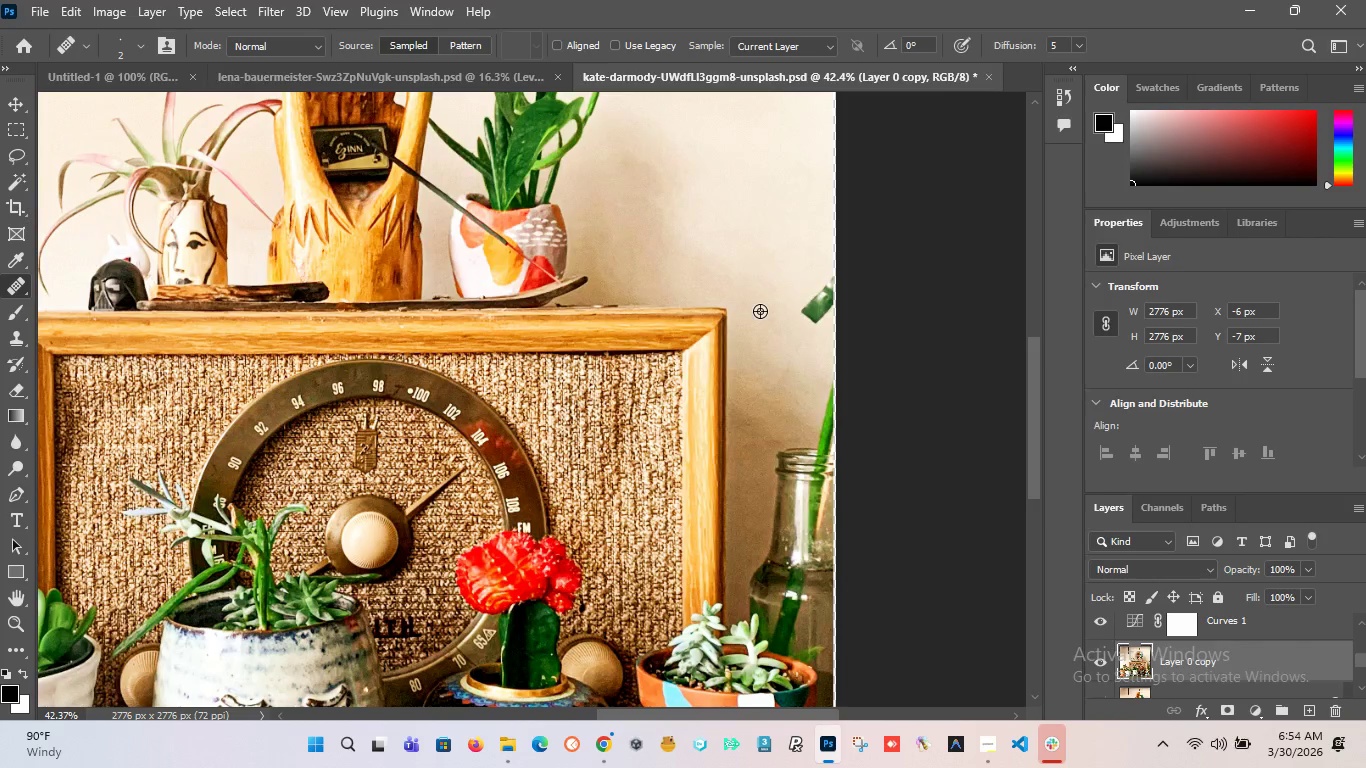 
hold_key(key=AltLeft, duration=1.5)
scroll: coordinate [760, 310], scroll_direction: down, amount: 15.0
 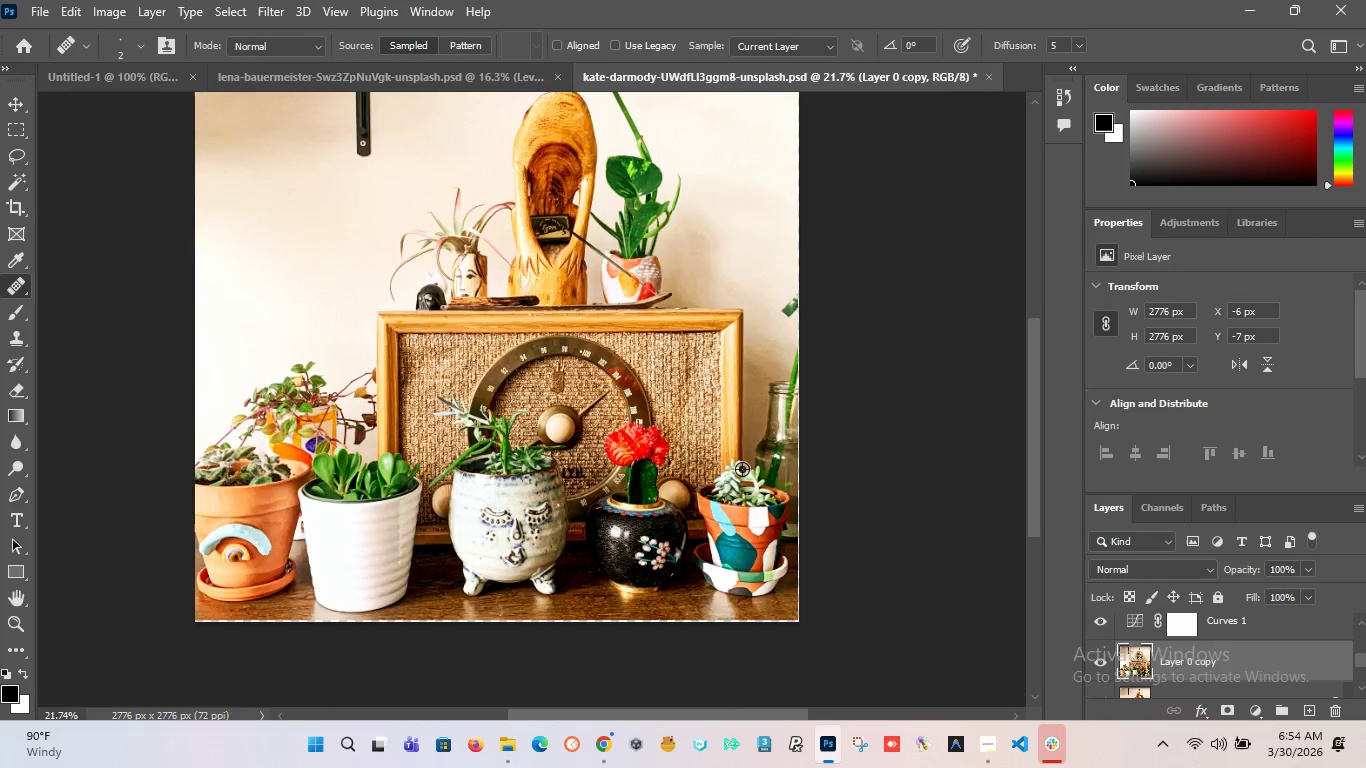 
hold_key(key=AltLeft, duration=1.5)
scroll: coordinate [749, 476], scroll_direction: up, amount: 18.0
 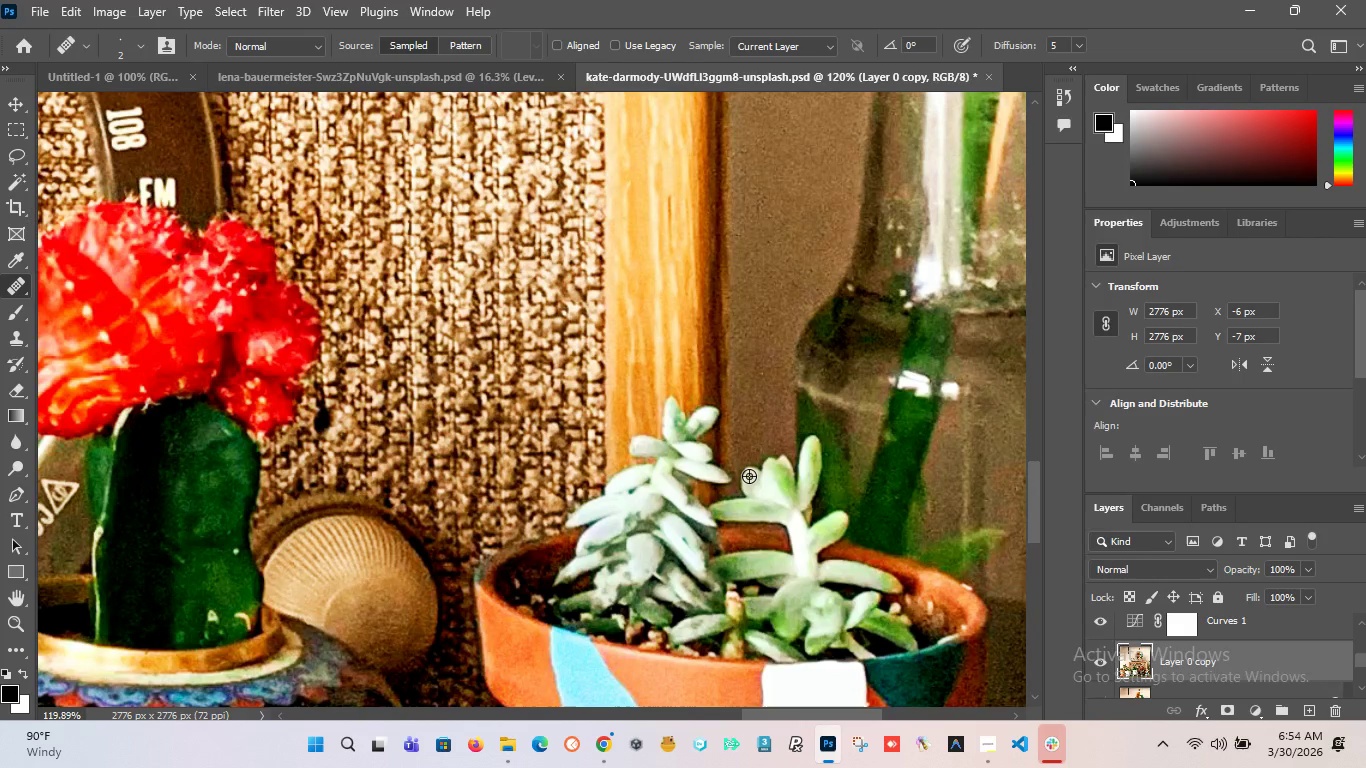 
hold_key(key=AltLeft, duration=1.5)
 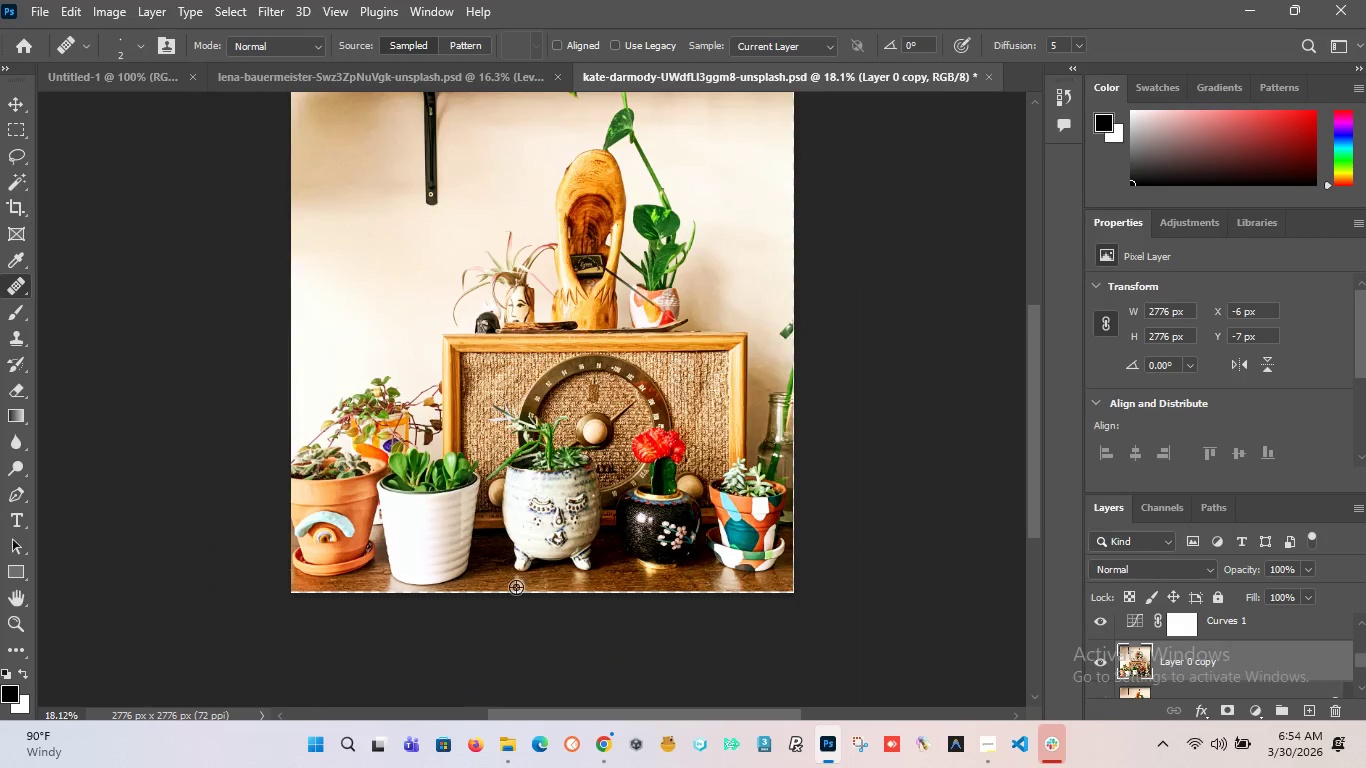 
hold_key(key=AltLeft, duration=1.5)
 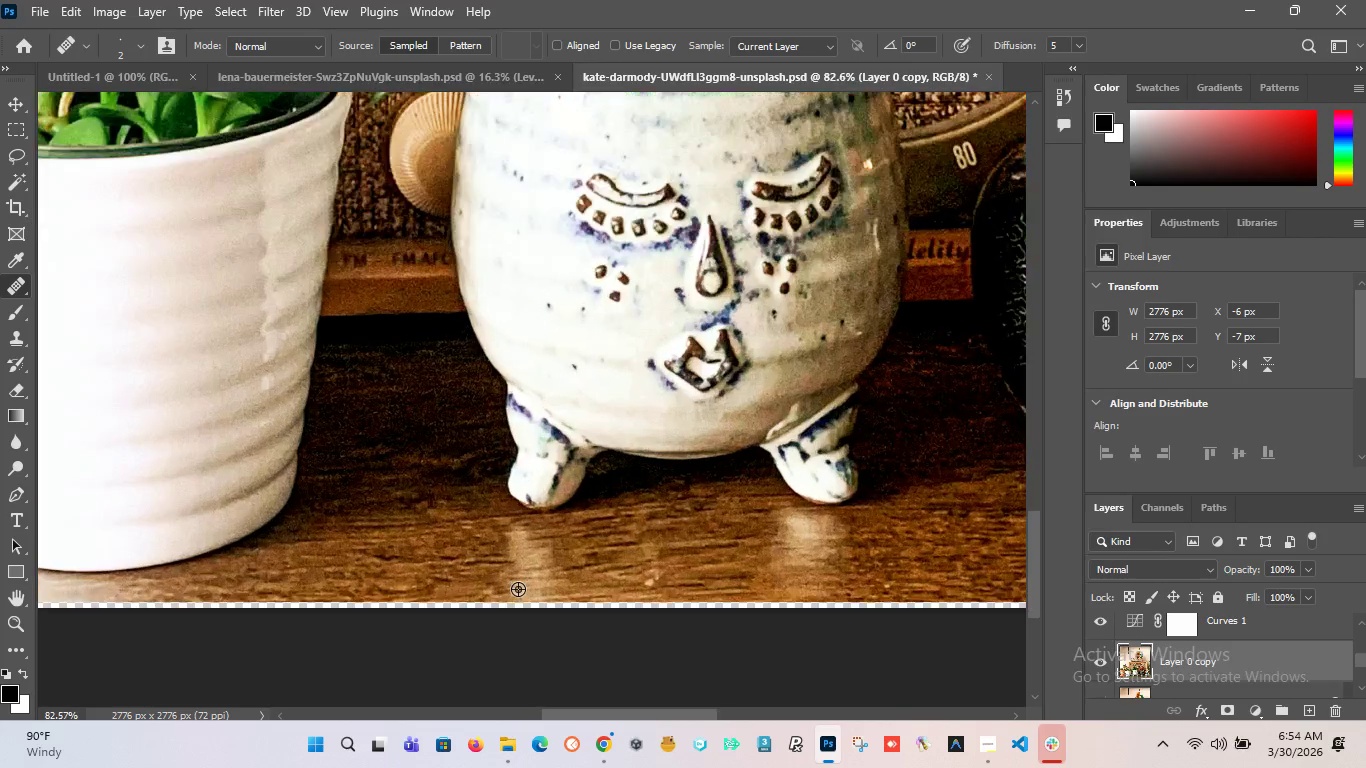 
scroll: coordinate [750, 466], scroll_direction: down, amount: 20.0
 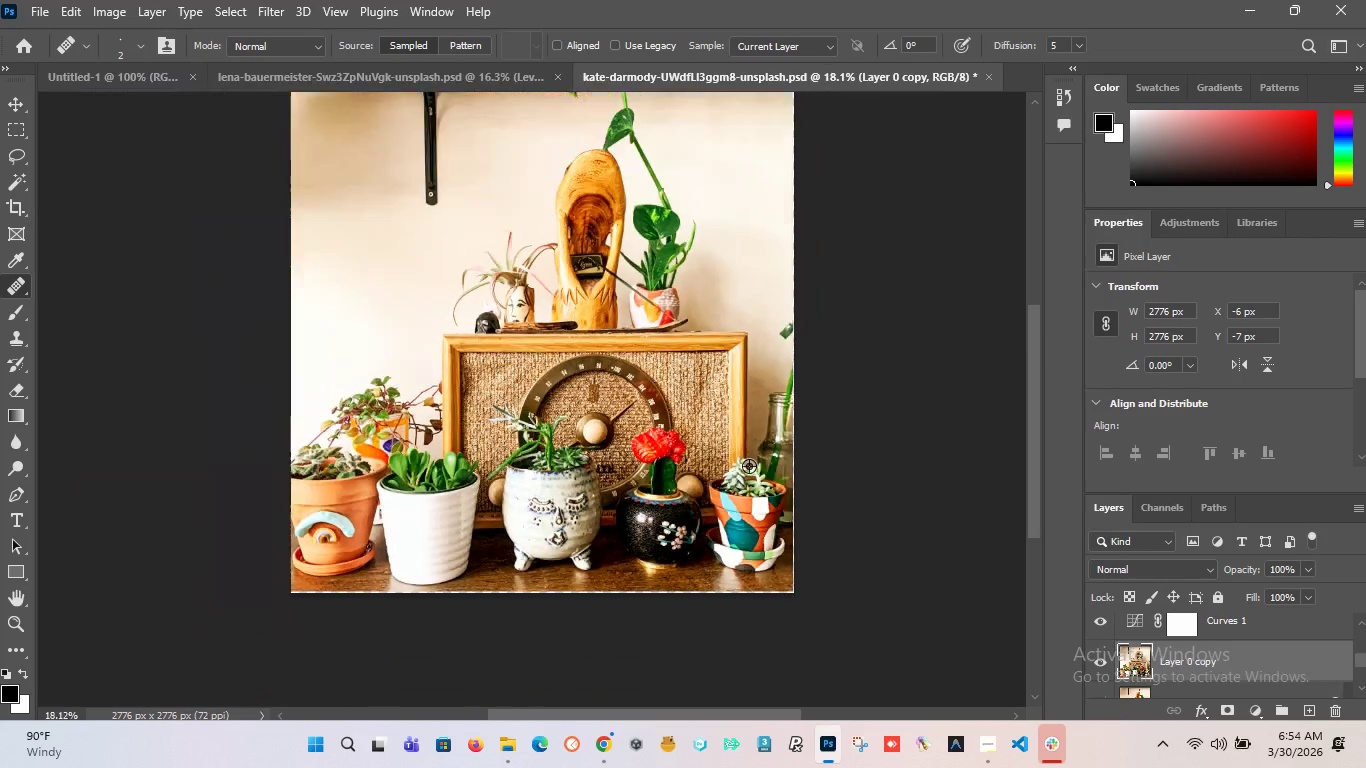 
hold_key(key=AltLeft, duration=1.5)
scroll: coordinate [518, 589], scroll_direction: up, amount: 16.0
 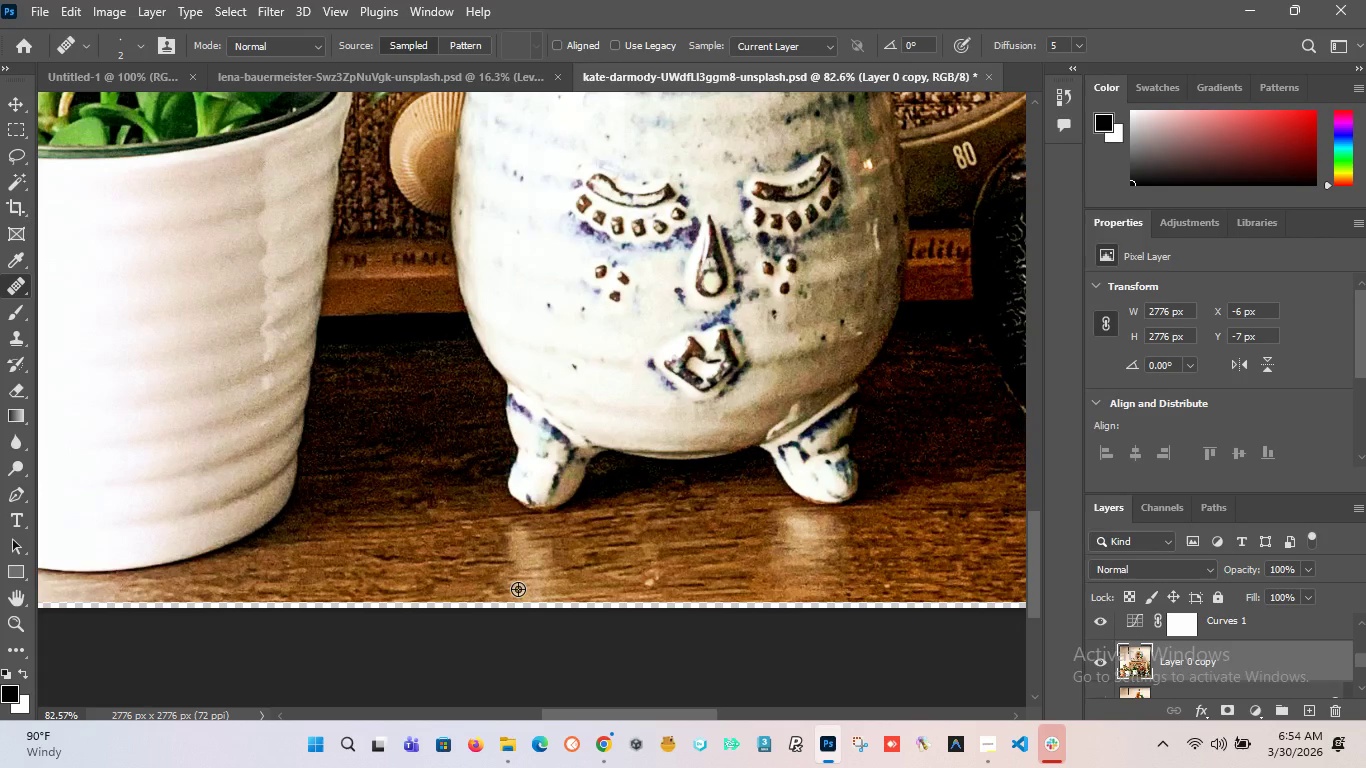 
hold_key(key=AltLeft, duration=1.5)
hold_key(key=AltLeft, duration=1.52)
scroll: coordinate [531, 590], scroll_direction: down, amount: 17.0
 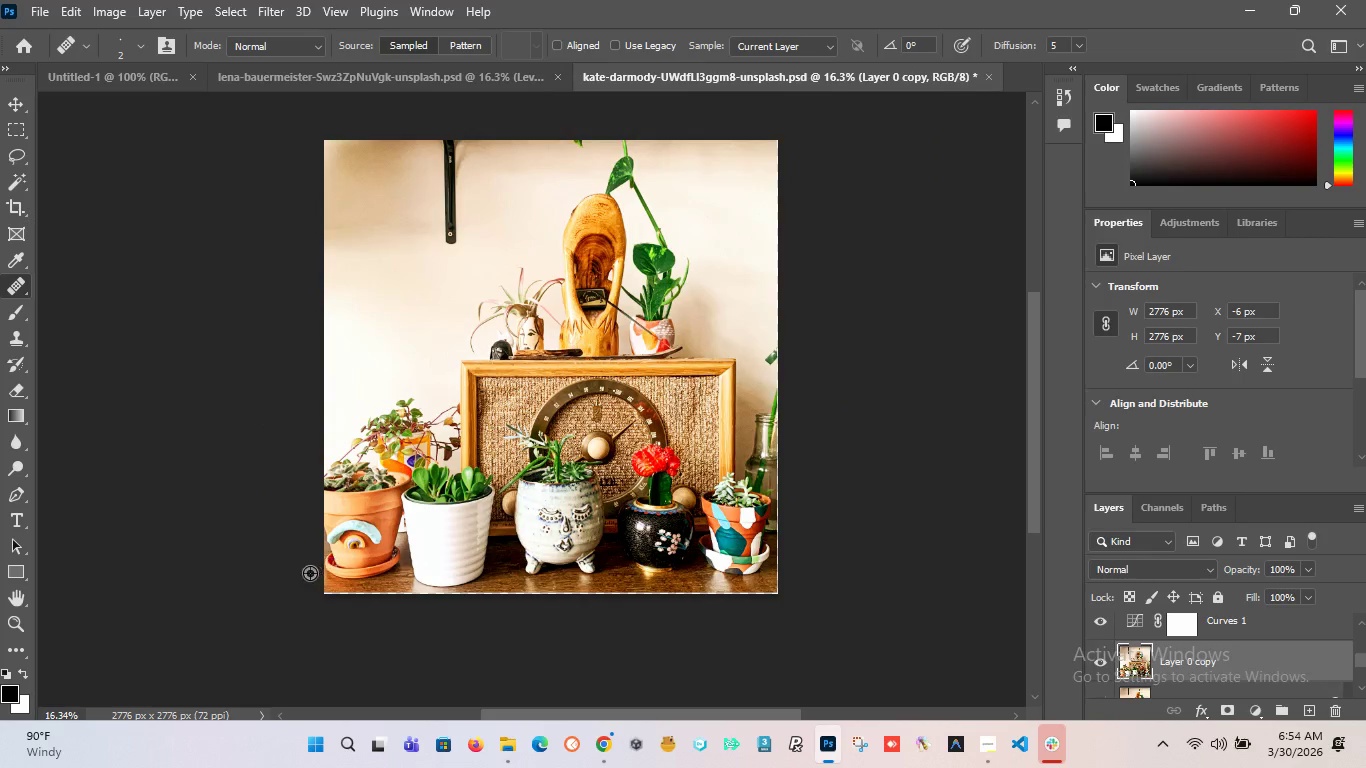 
hold_key(key=AltLeft, duration=1.5)
scroll: coordinate [316, 577], scroll_direction: up, amount: 22.0
 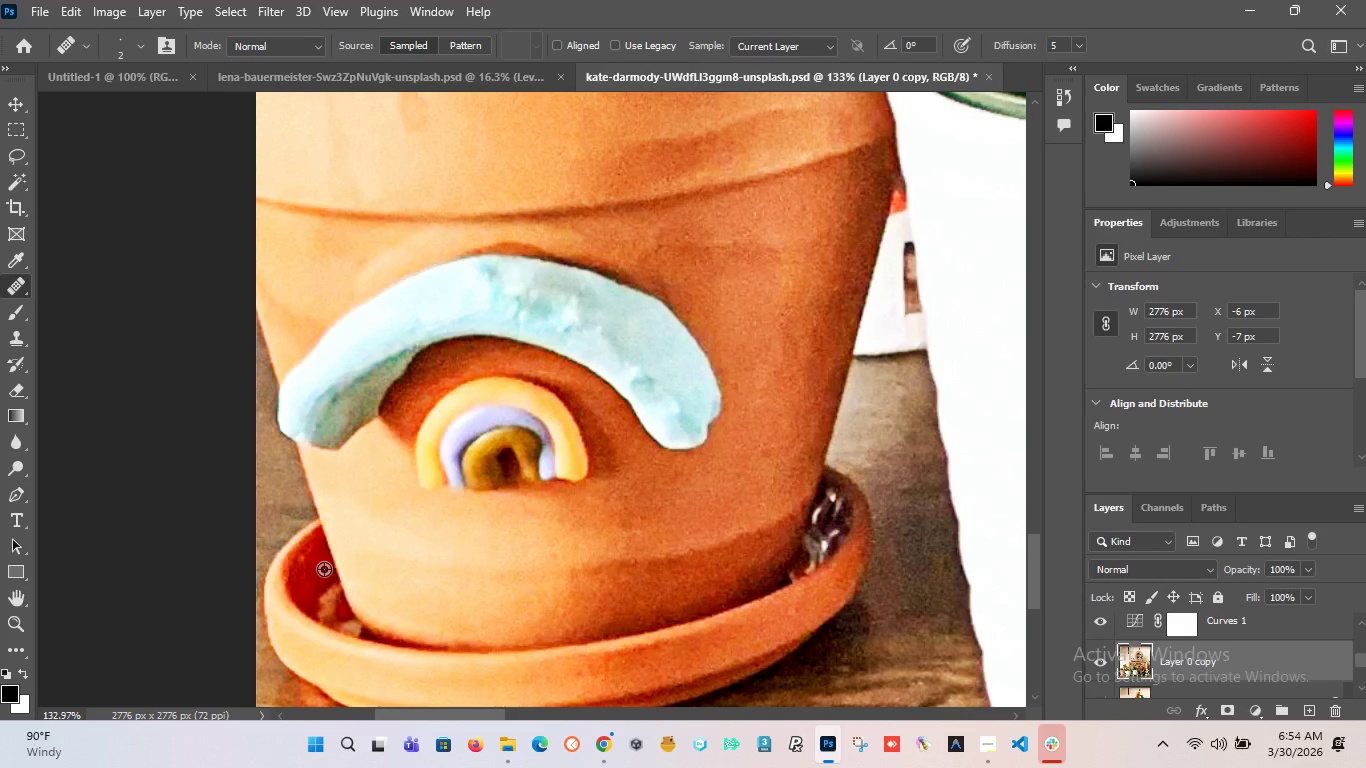 
hold_key(key=AltLeft, duration=1.5)
 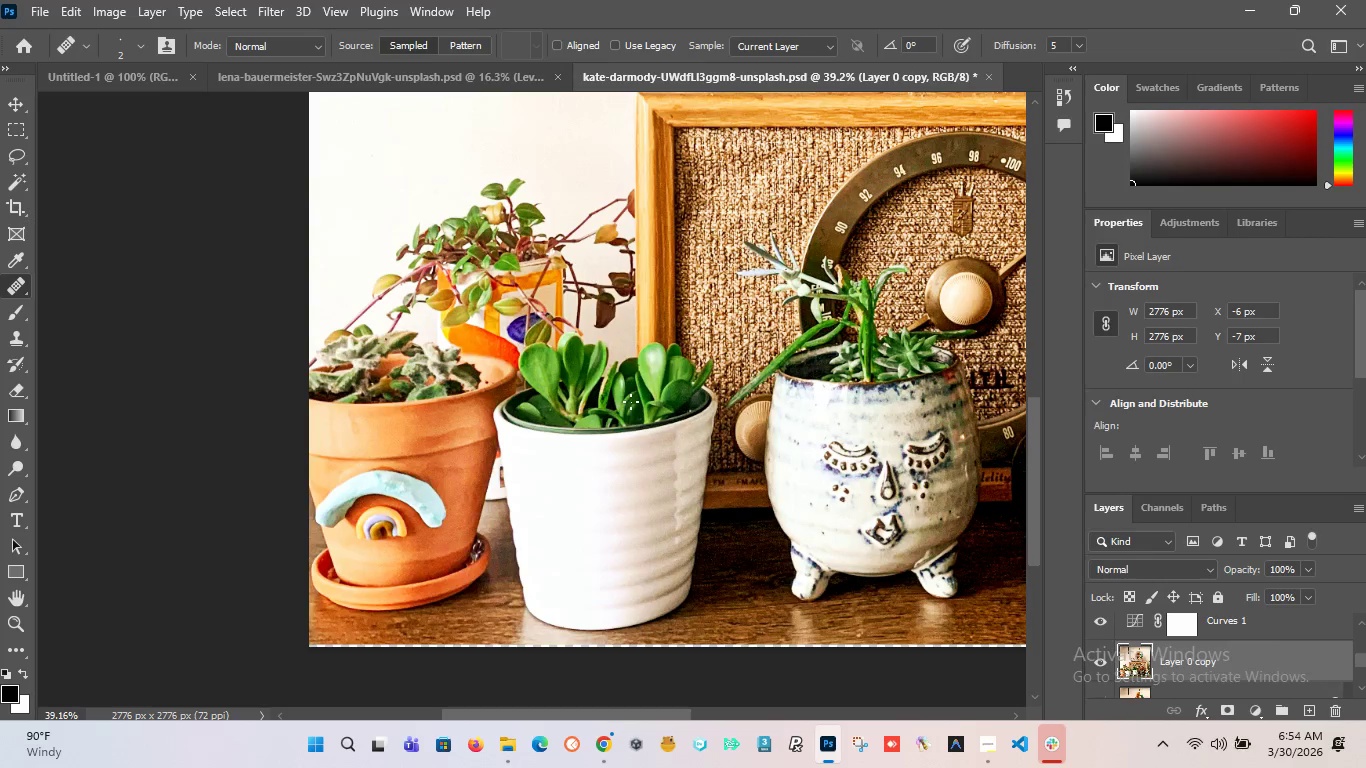 
hold_key(key=AltLeft, duration=0.48)
 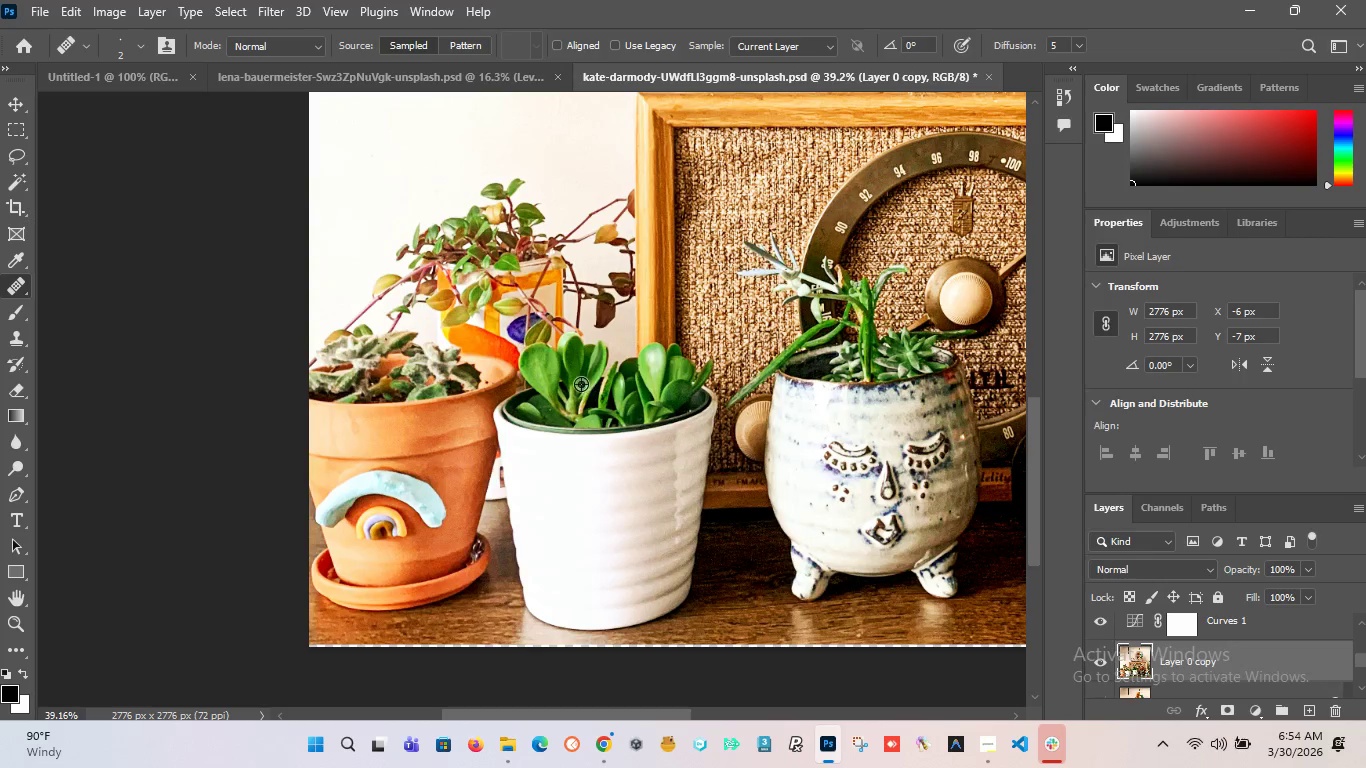 
scroll: coordinate [332, 557], scroll_direction: down, amount: 13.0
 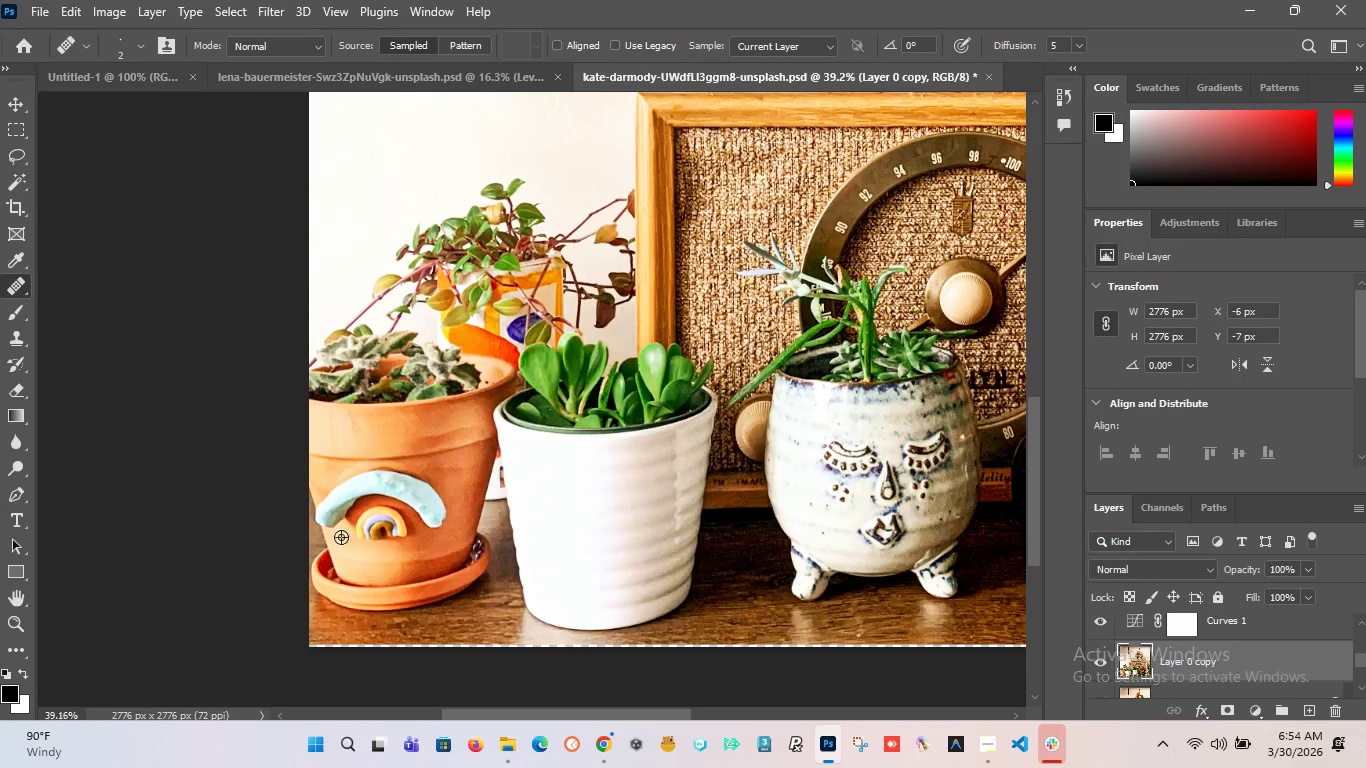 
hold_key(key=AltLeft, duration=1.5)
scroll: coordinate [390, 359], scroll_direction: down, amount: 11.0
 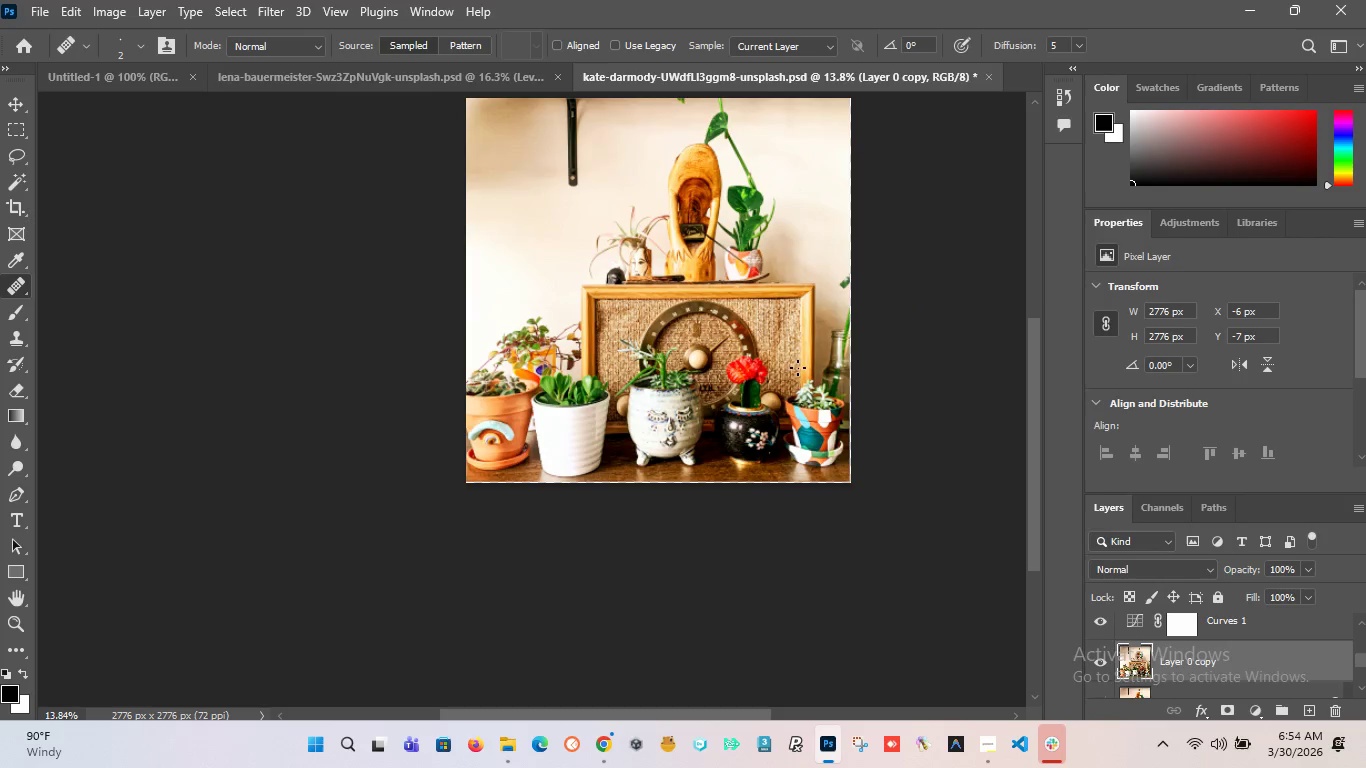 
hold_key(key=AltLeft, duration=1.5)
 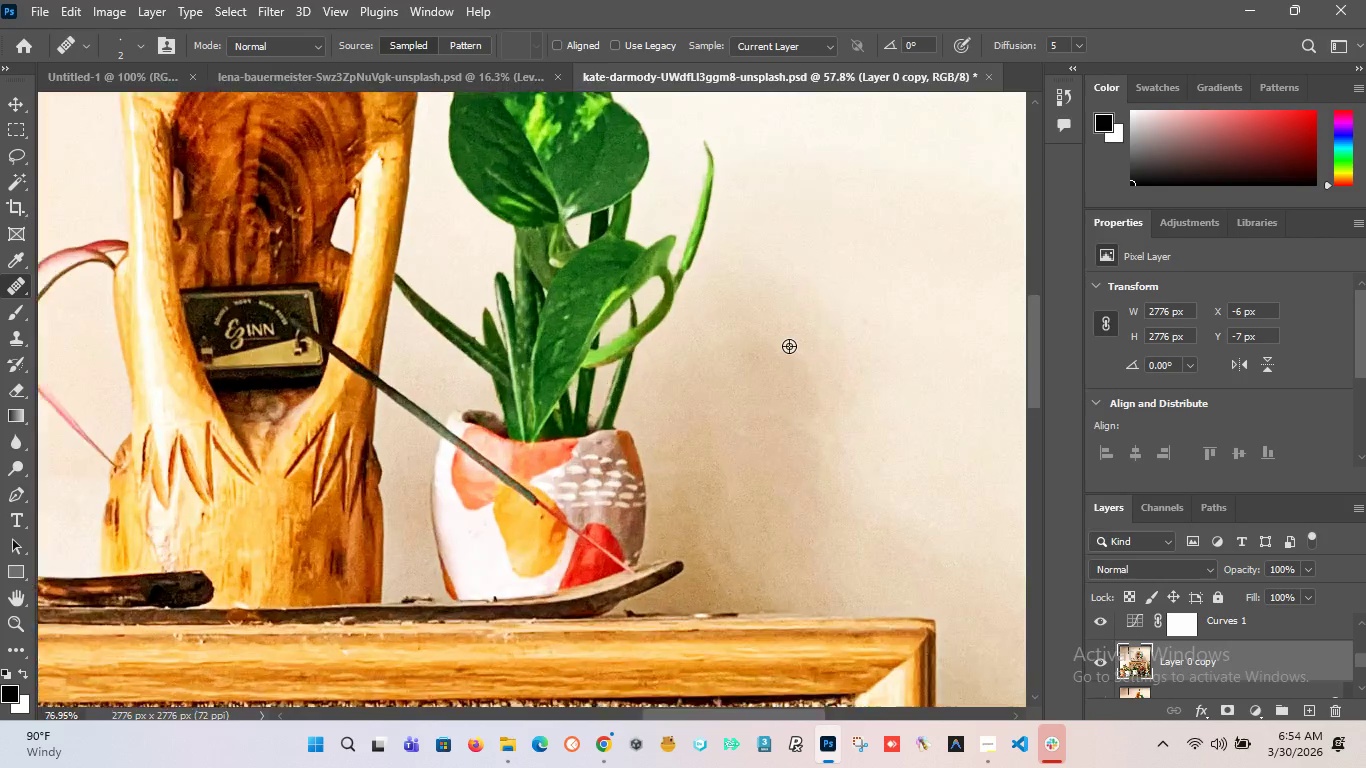 
scroll: coordinate [798, 356], scroll_direction: up, amount: 7.0
 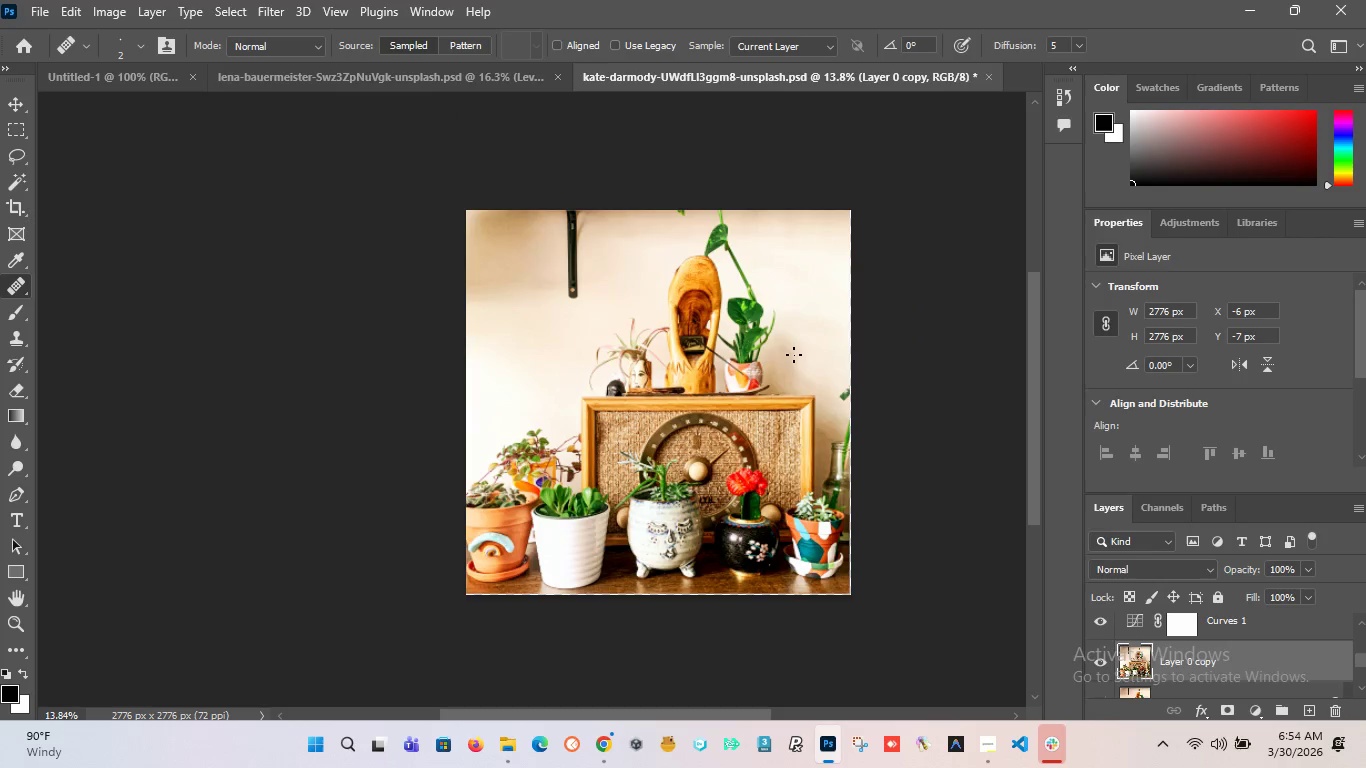 
hold_key(key=AltLeft, duration=1.5)
scroll: coordinate [789, 346], scroll_direction: up, amount: 15.0
 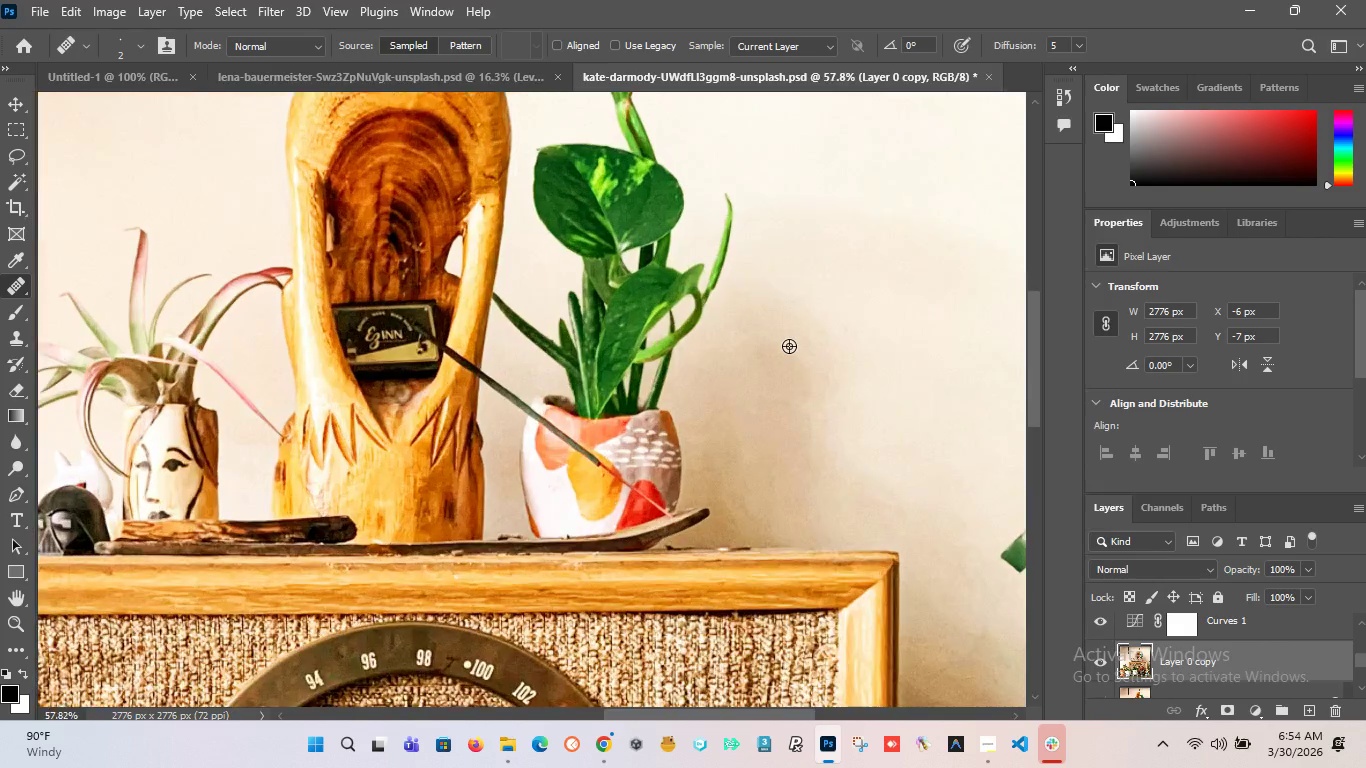 
hold_key(key=AltLeft, duration=1.5)
 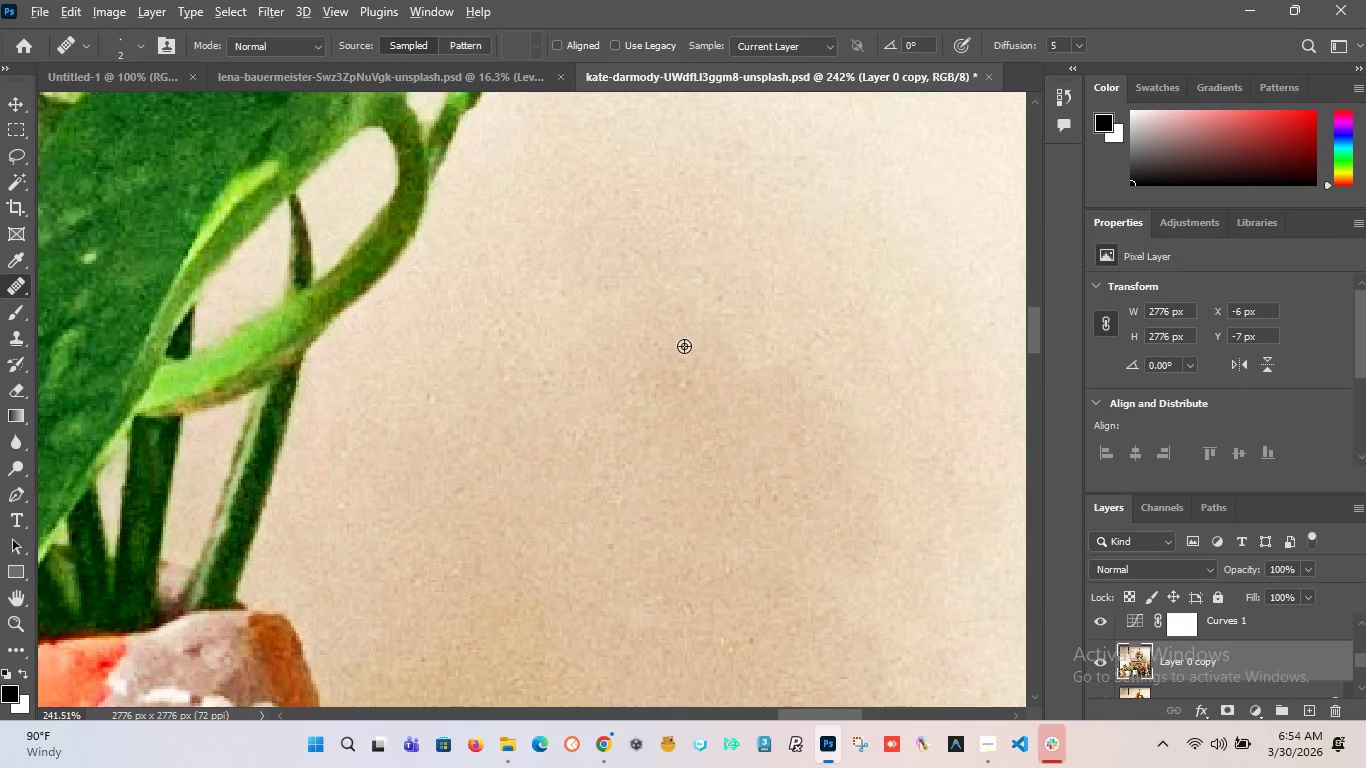 
key(Alt+AltLeft)
 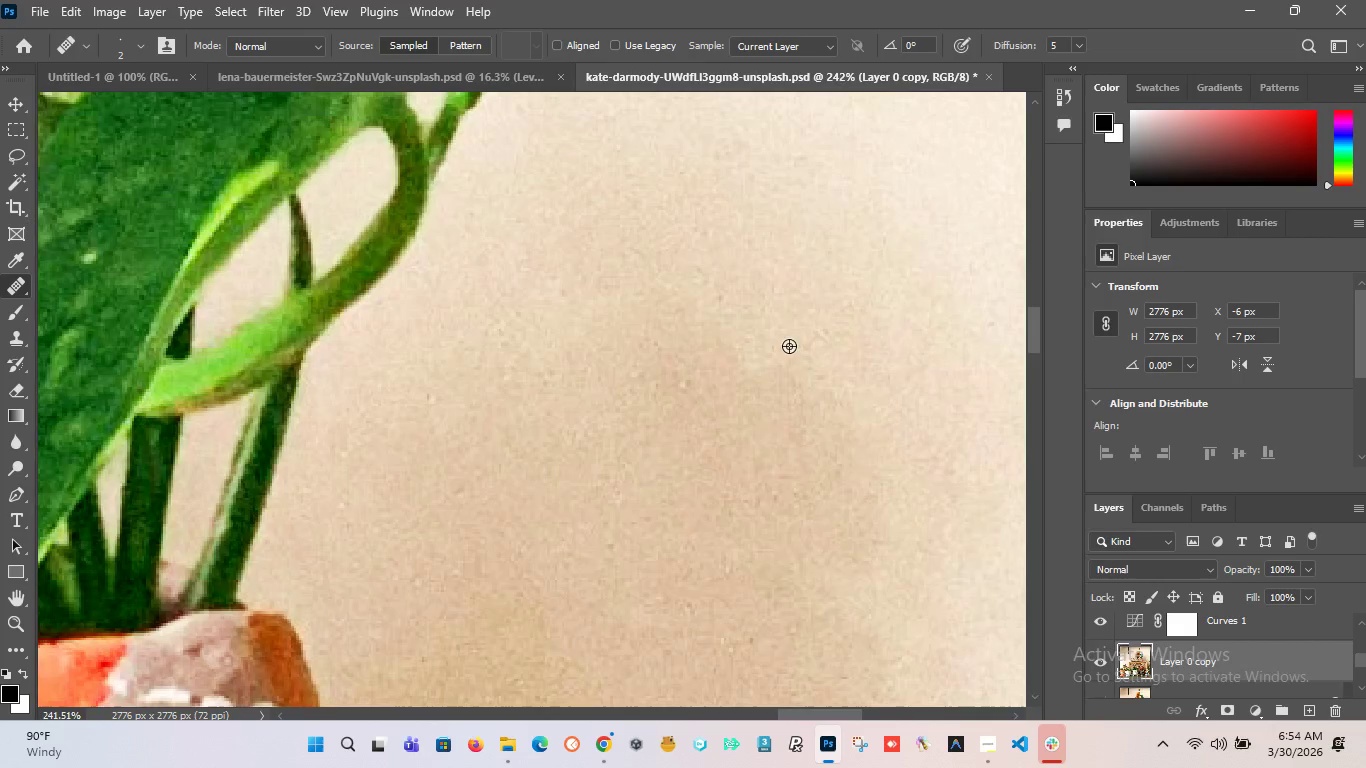 
key(Alt+AltLeft)
 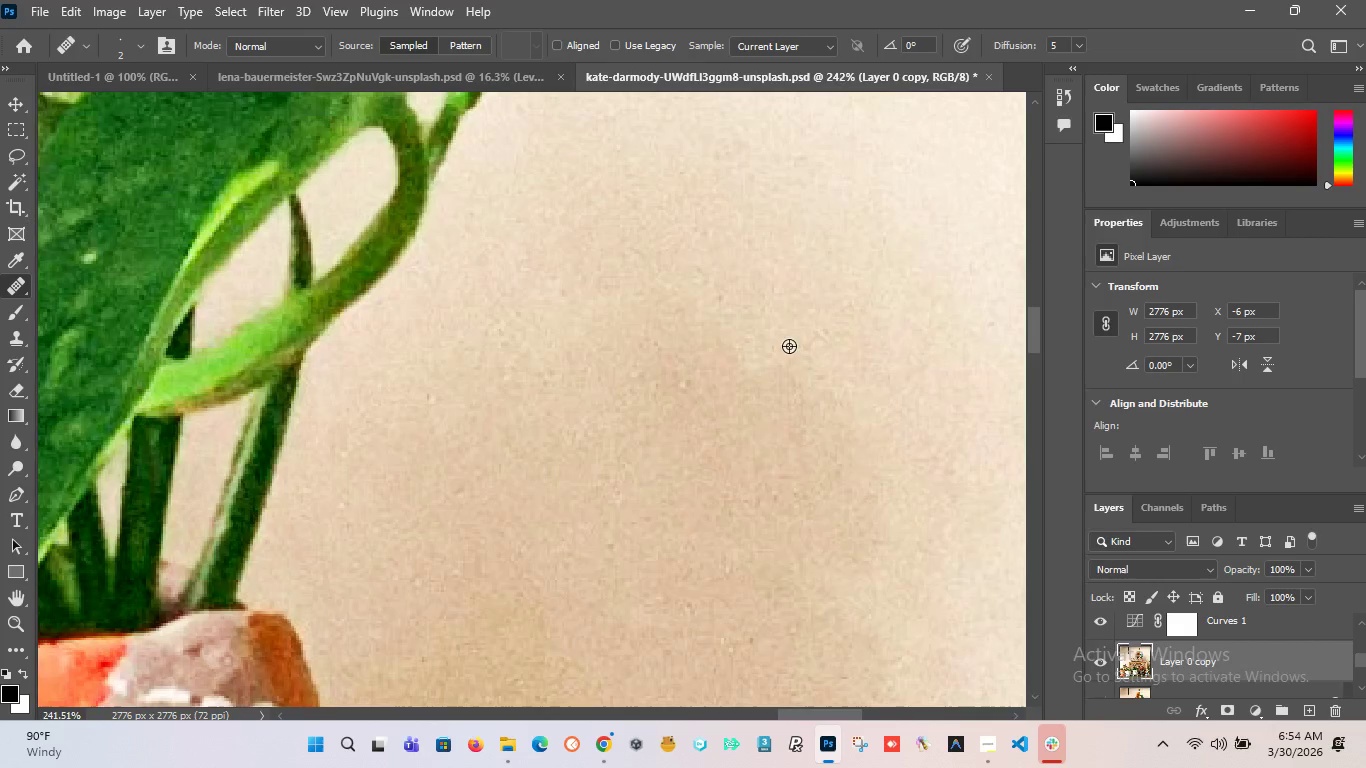 
key(Alt+AltLeft)
 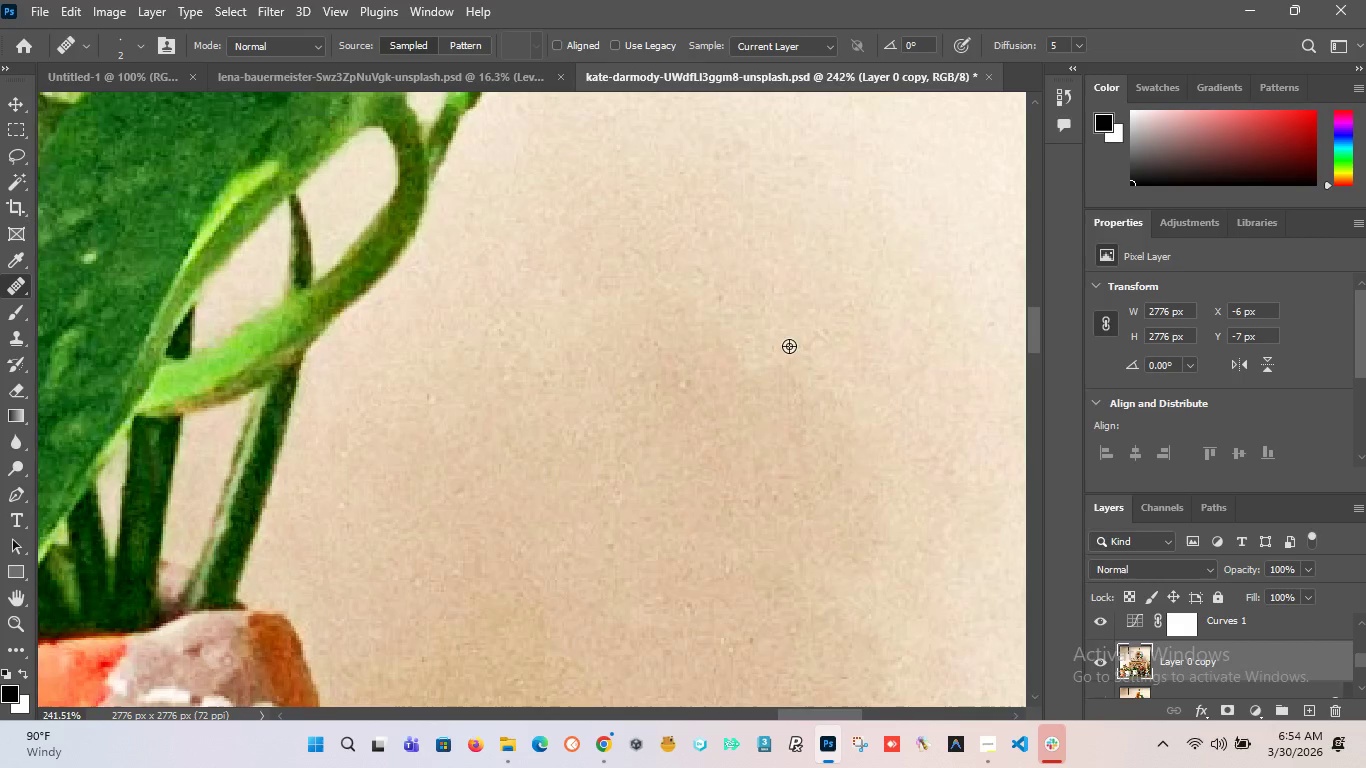 
key(Alt+AltLeft)
 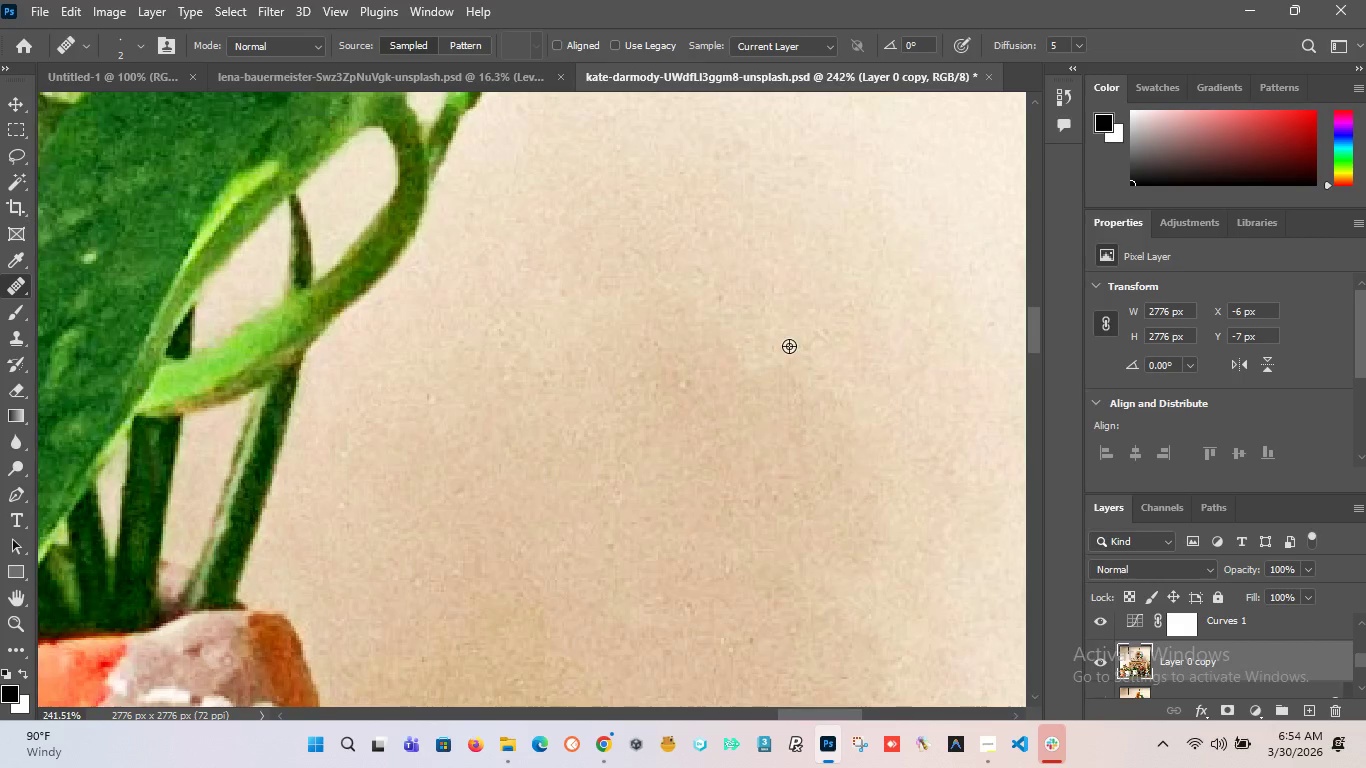 
key(Alt+AltLeft)
 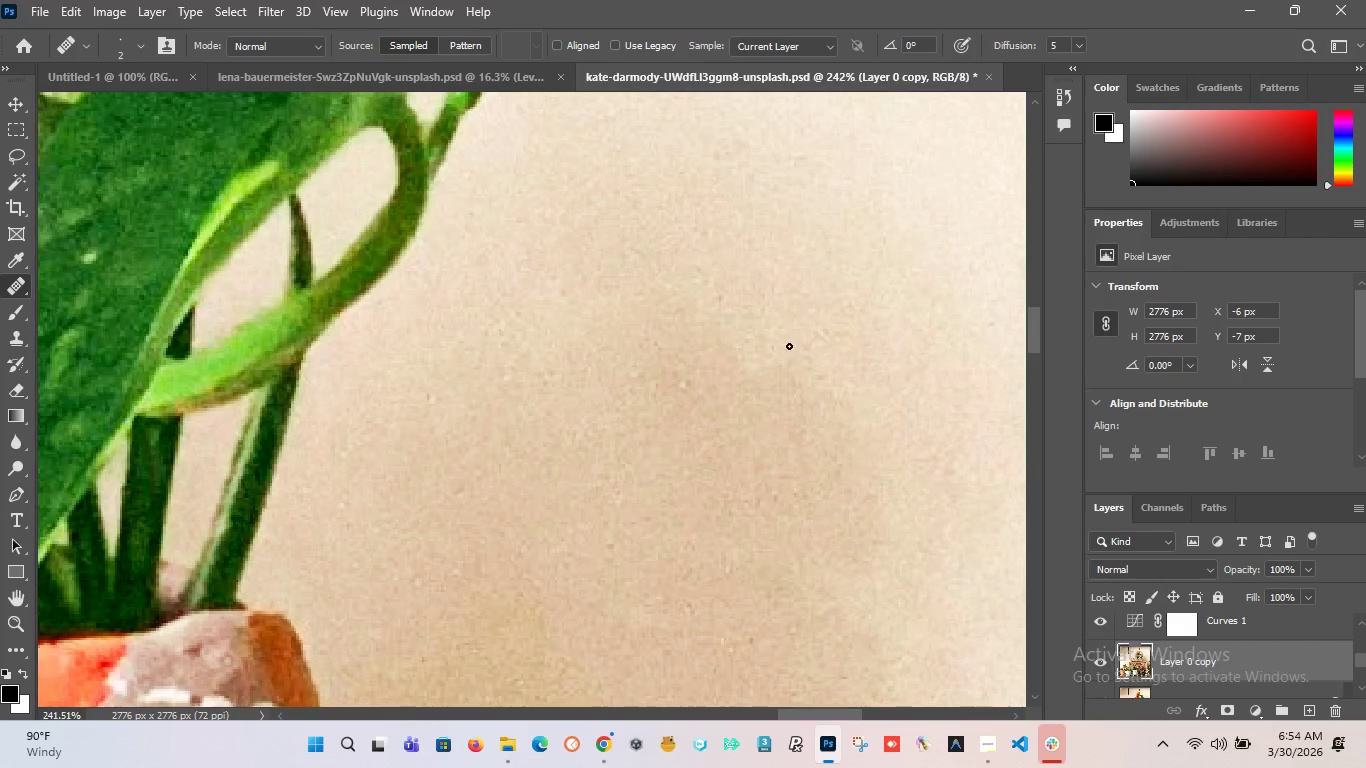 
key(Alt+AltLeft)
 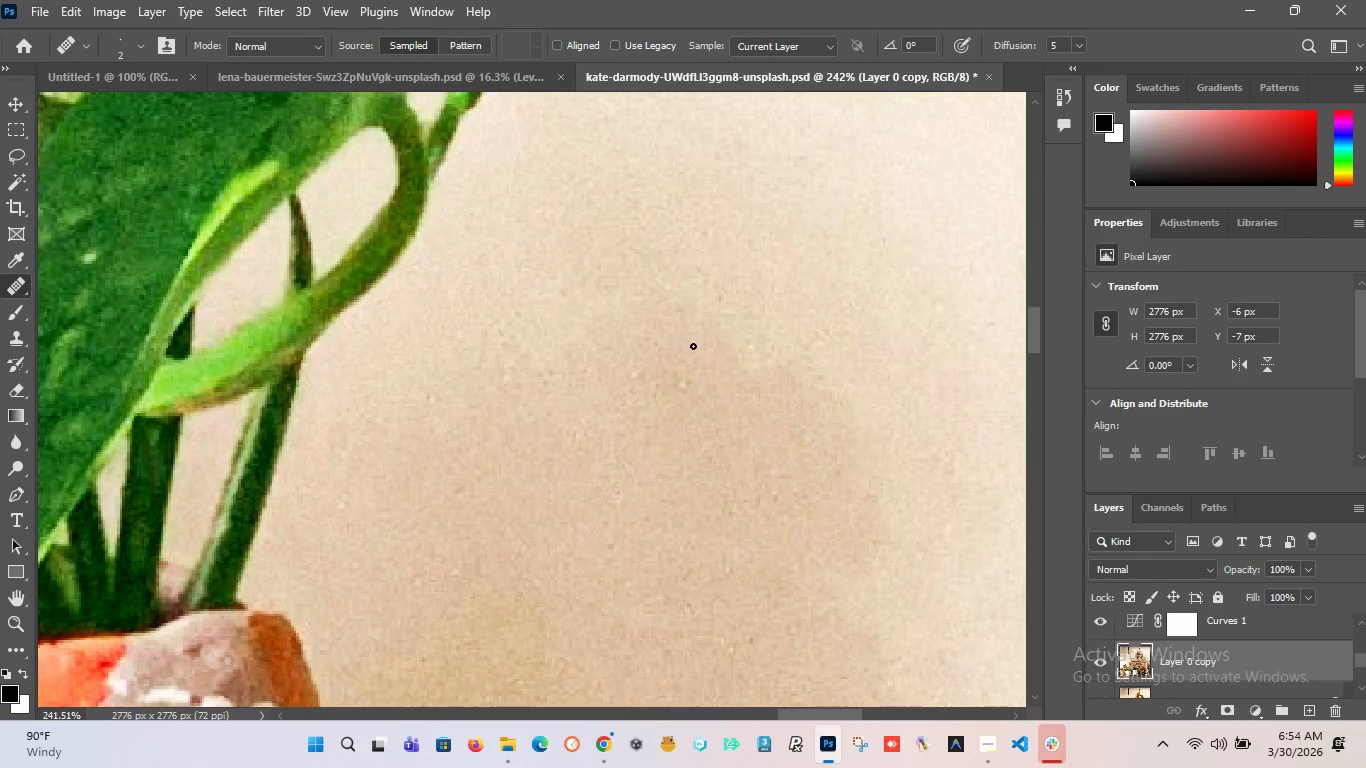 
hold_key(key=AltLeft, duration=0.59)
left_click([684, 346])
 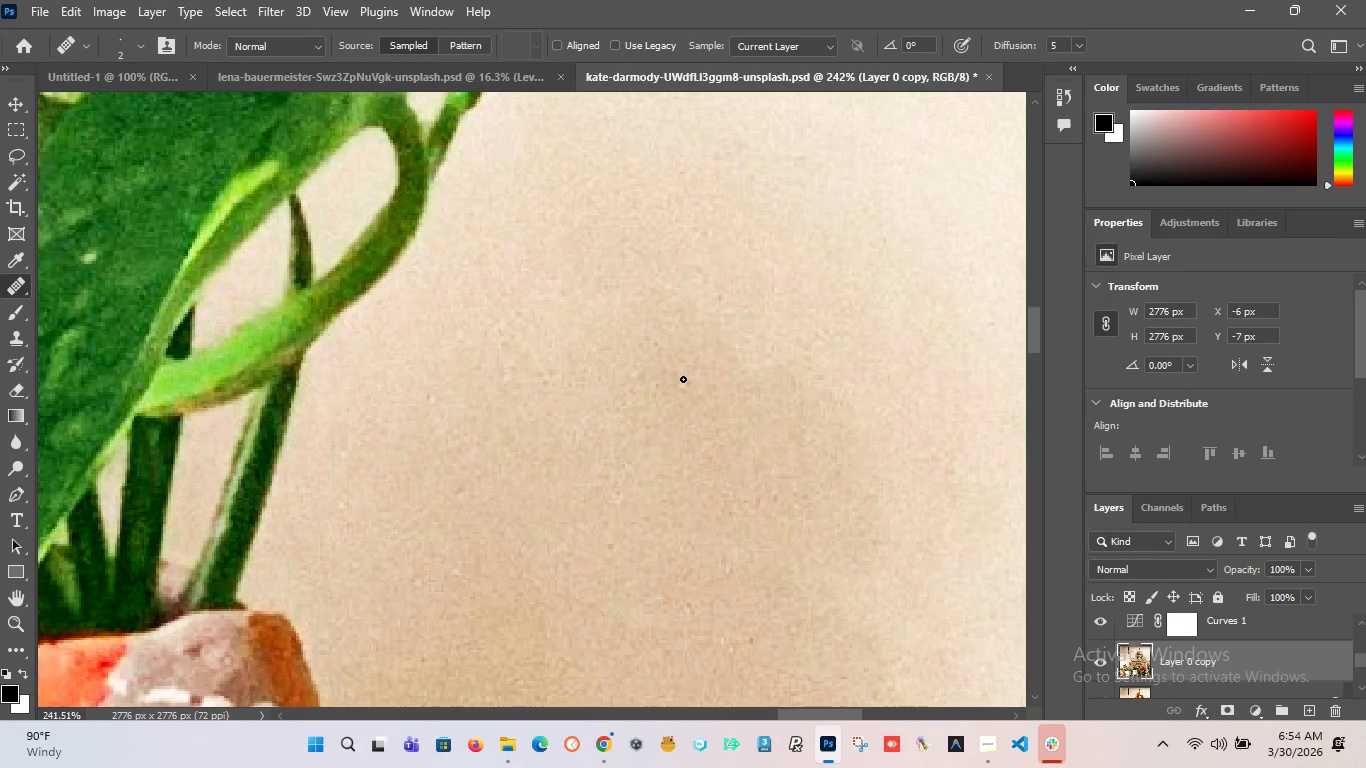 
left_click_drag(start_coordinate=[683, 380], to_coordinate=[681, 386])
 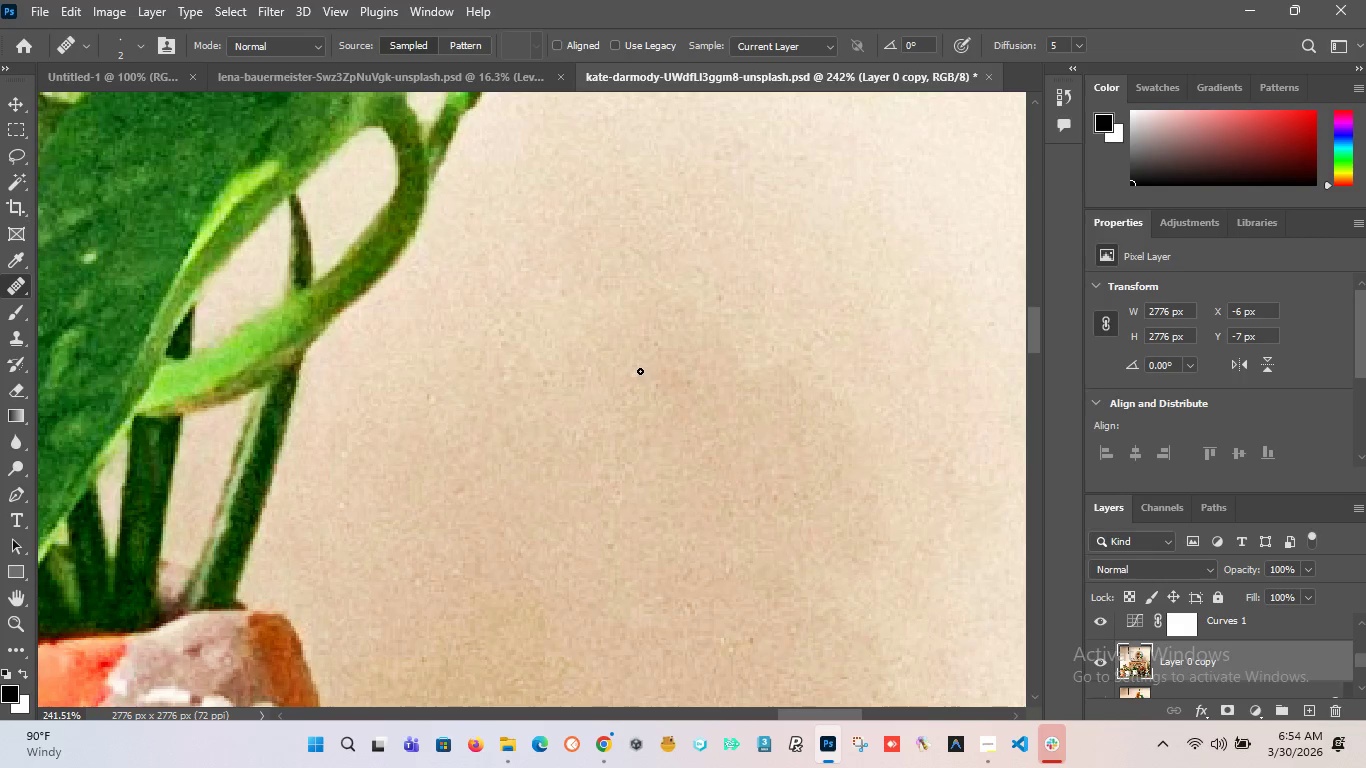 
left_click_drag(start_coordinate=[639, 370], to_coordinate=[641, 378])
 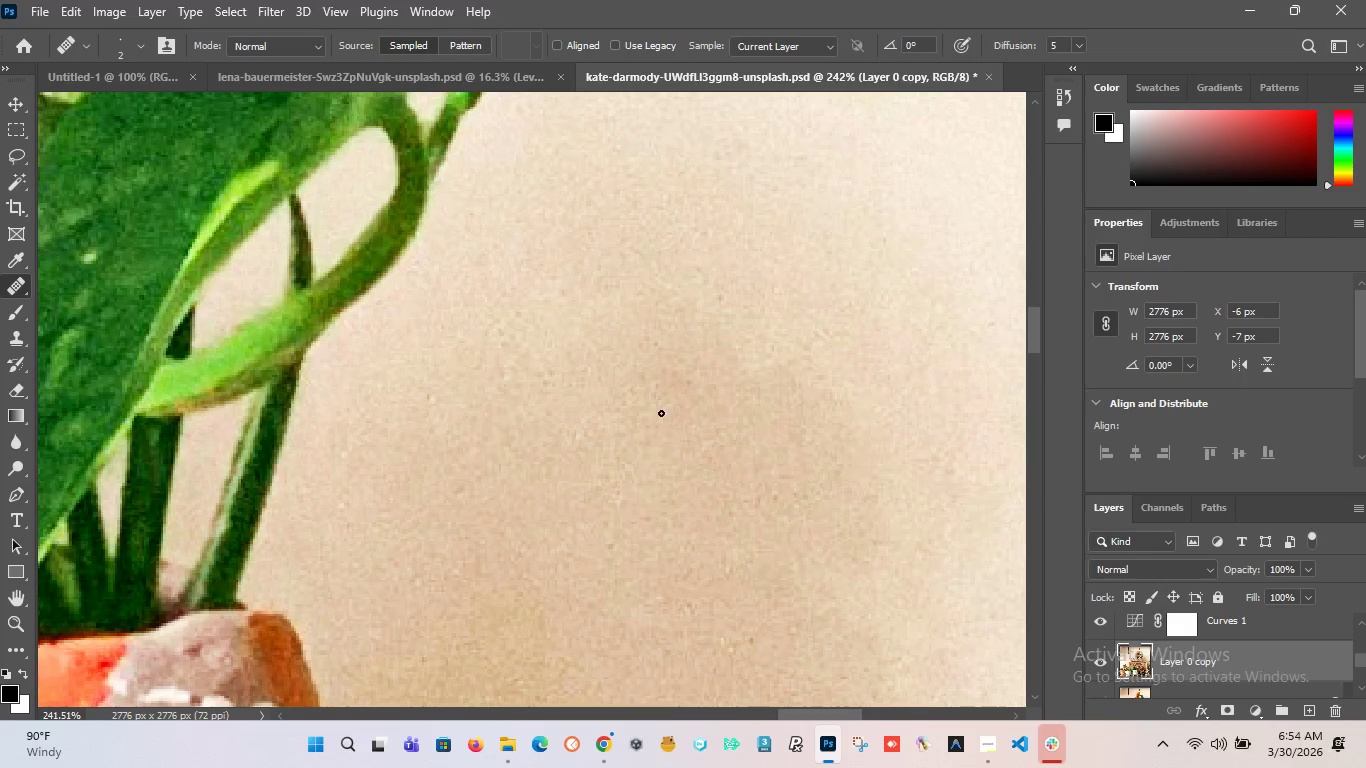 
hold_key(key=AltLeft, duration=1.5)
scroll: coordinate [663, 435], scroll_direction: down, amount: 14.0
 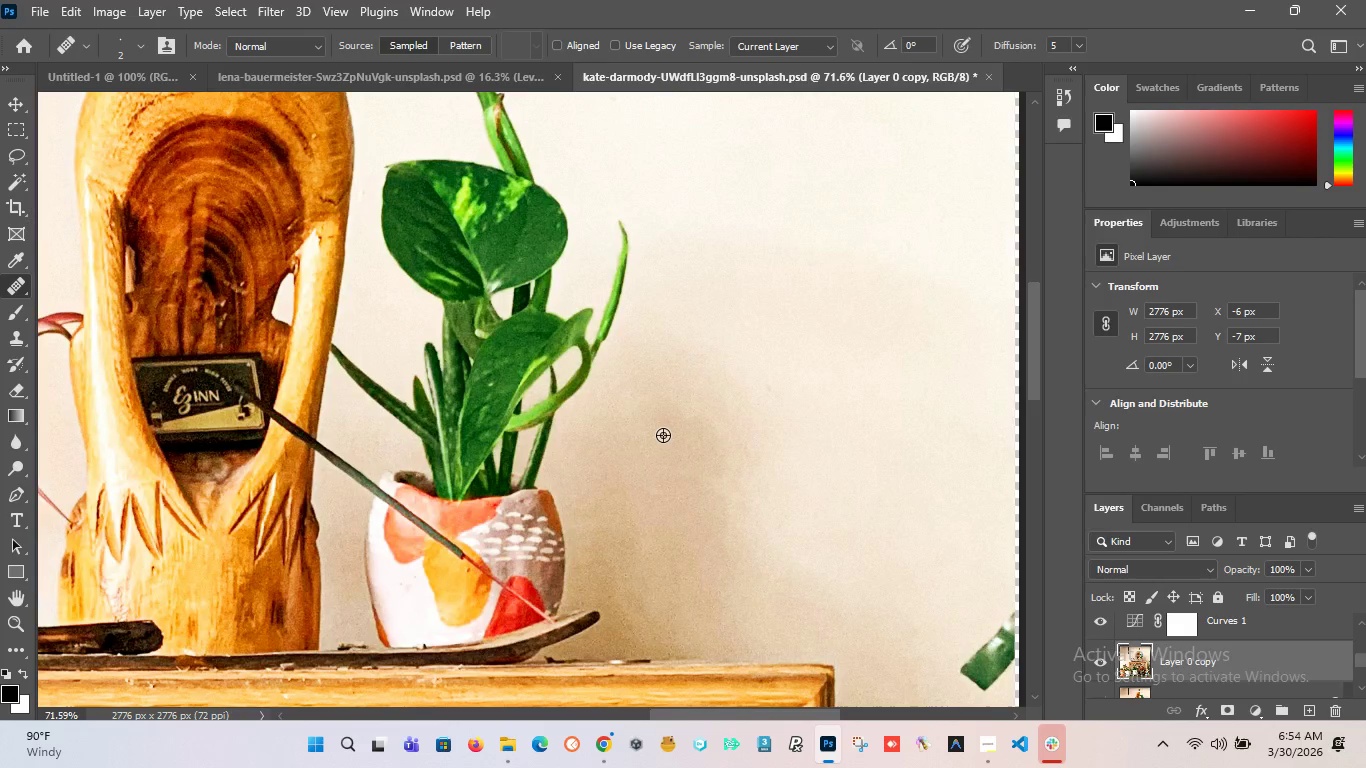 
hold_key(key=AltLeft, duration=1.5)
 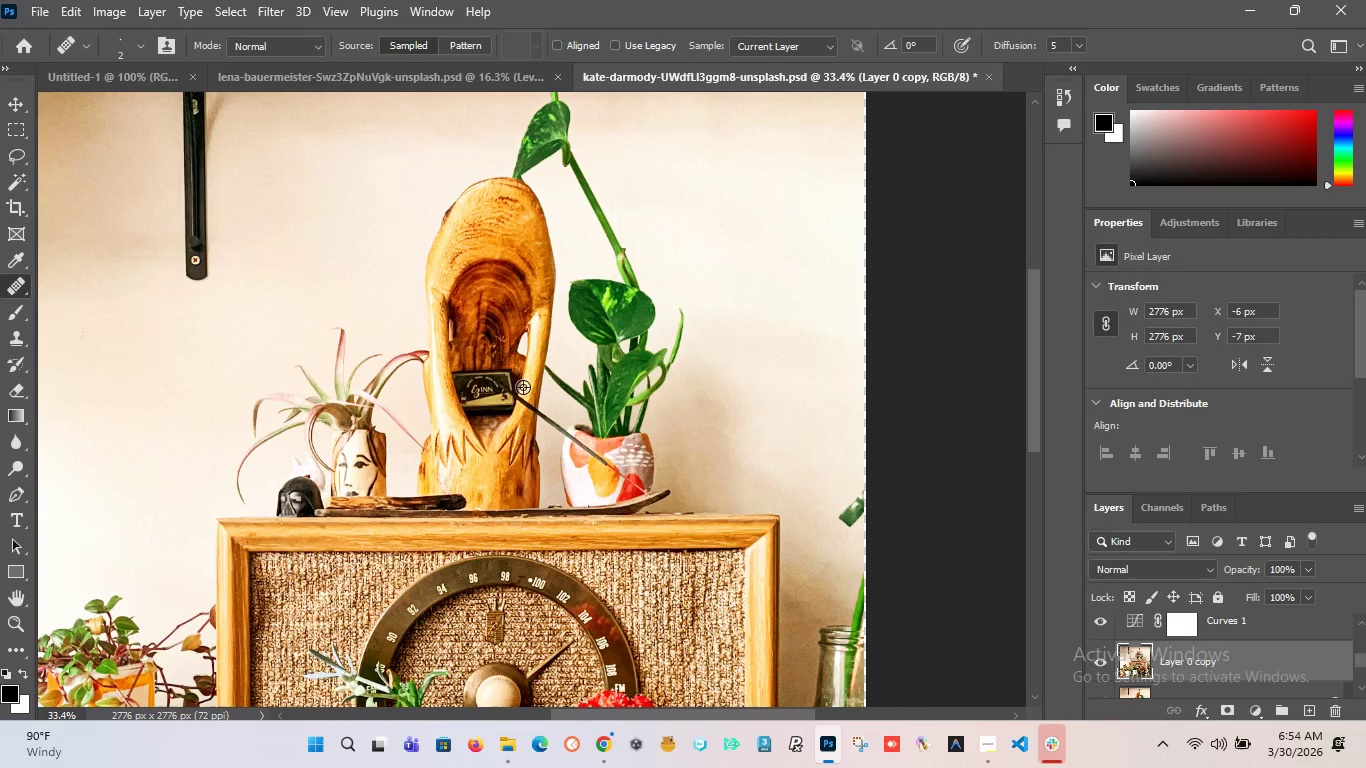 
hold_key(key=AltLeft, duration=1.5)
 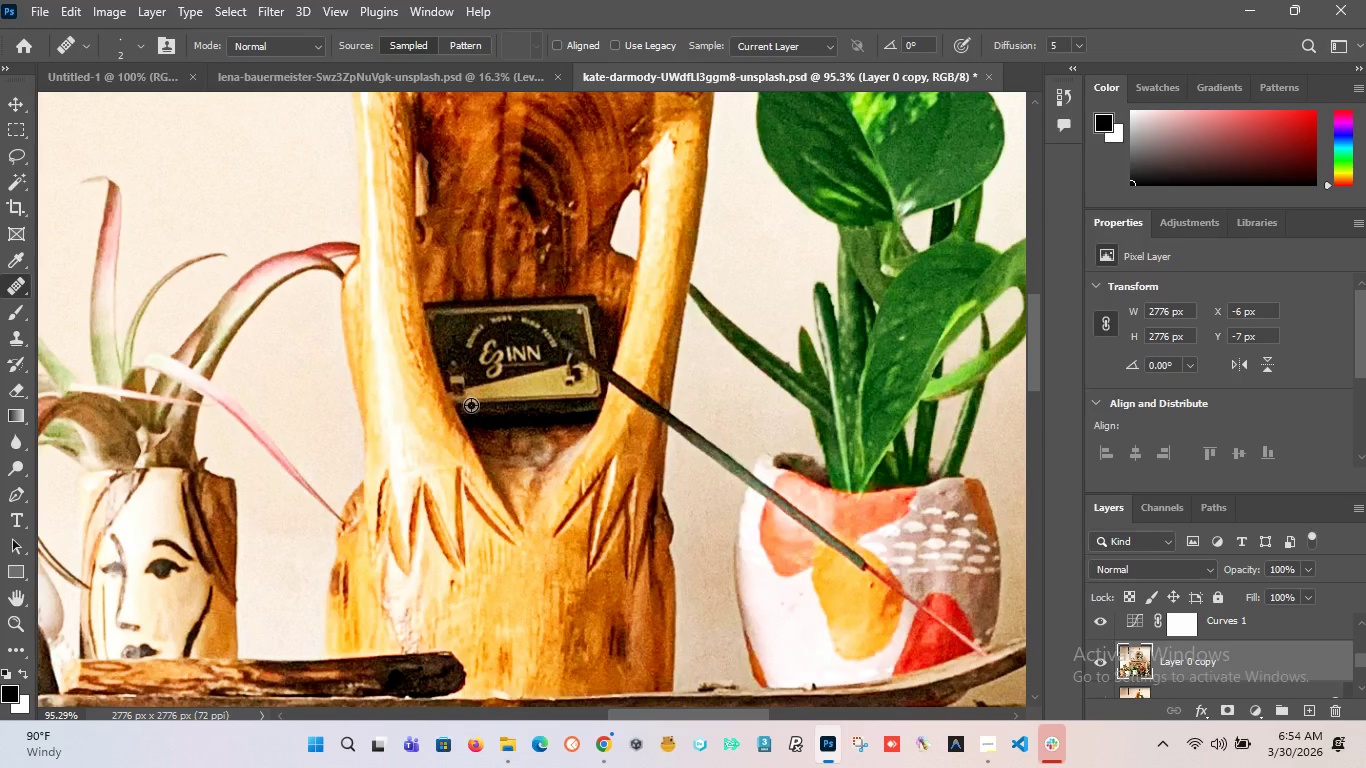 
scroll: coordinate [731, 383], scroll_direction: down, amount: 8.0
 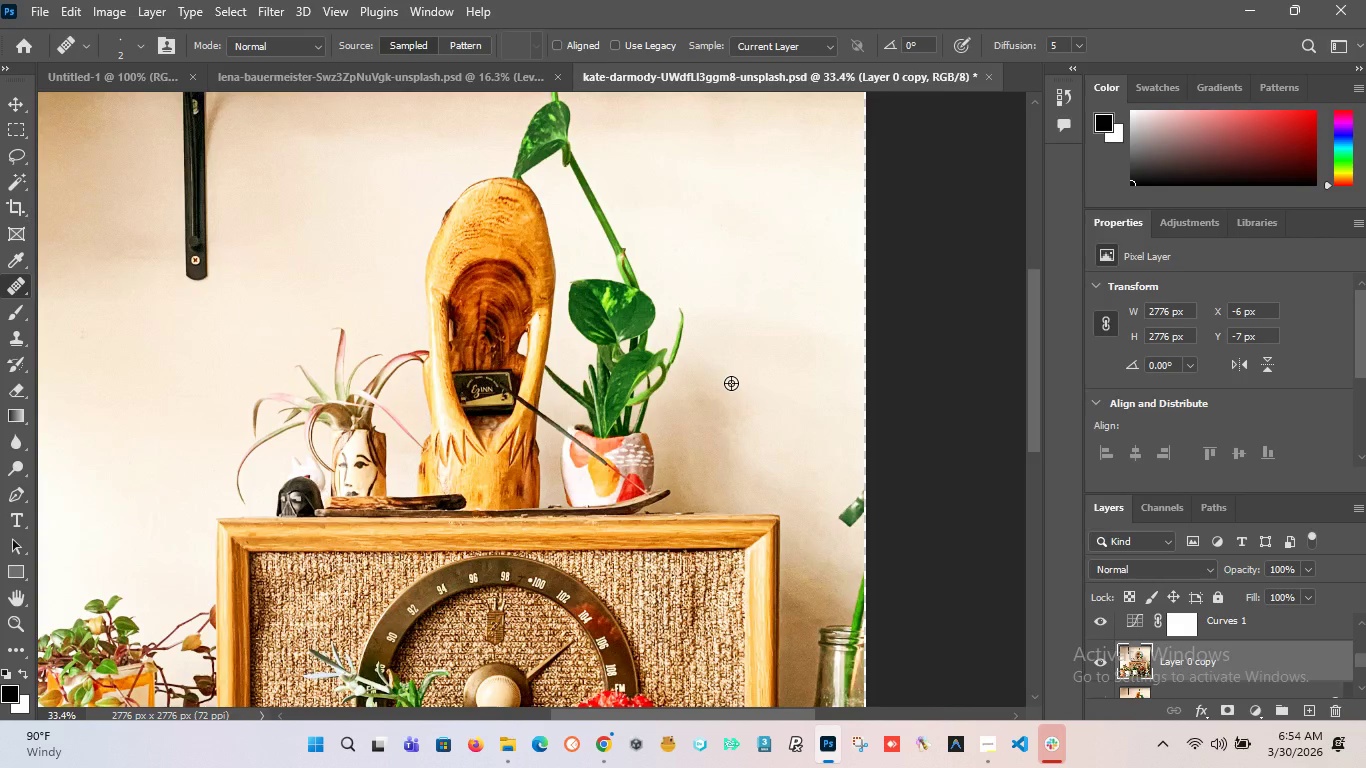 
hold_key(key=AltLeft, duration=1.5)
 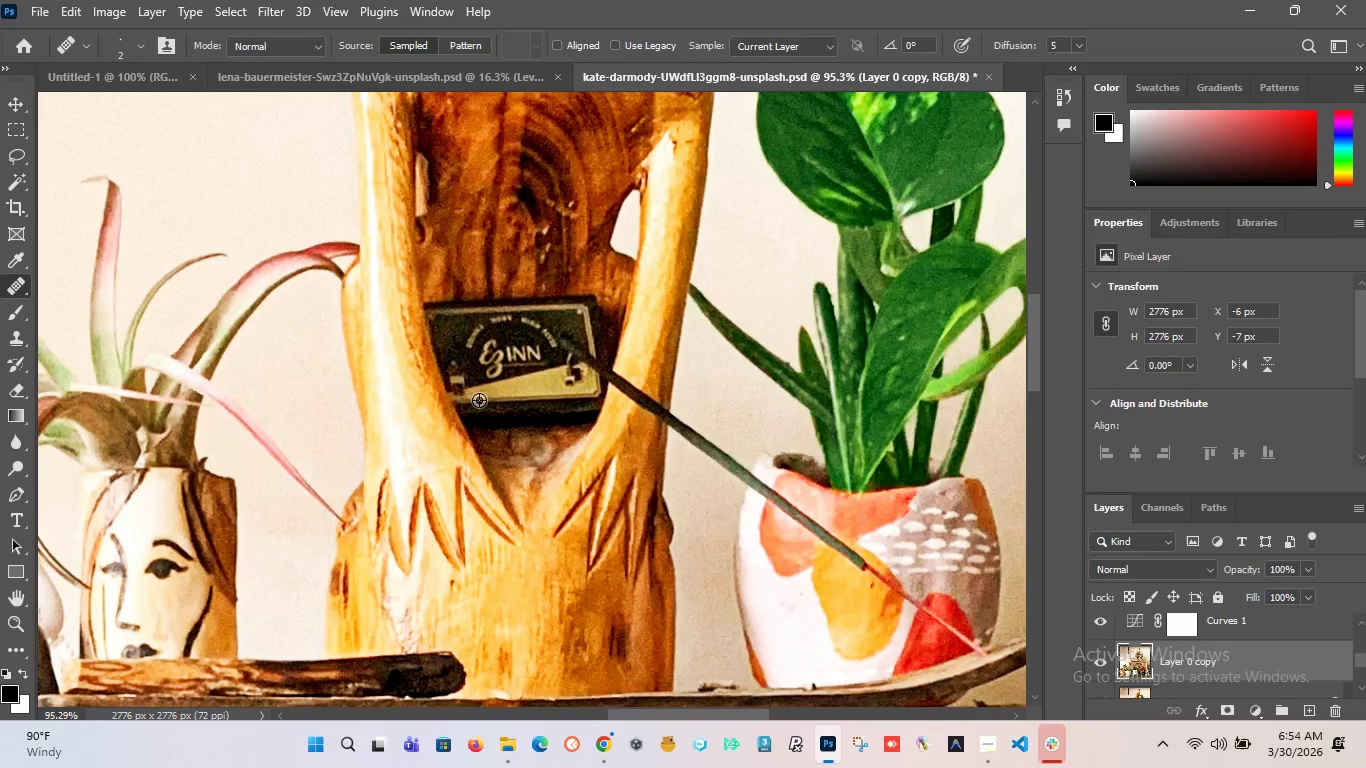 
scroll: coordinate [467, 408], scroll_direction: up, amount: 10.0
 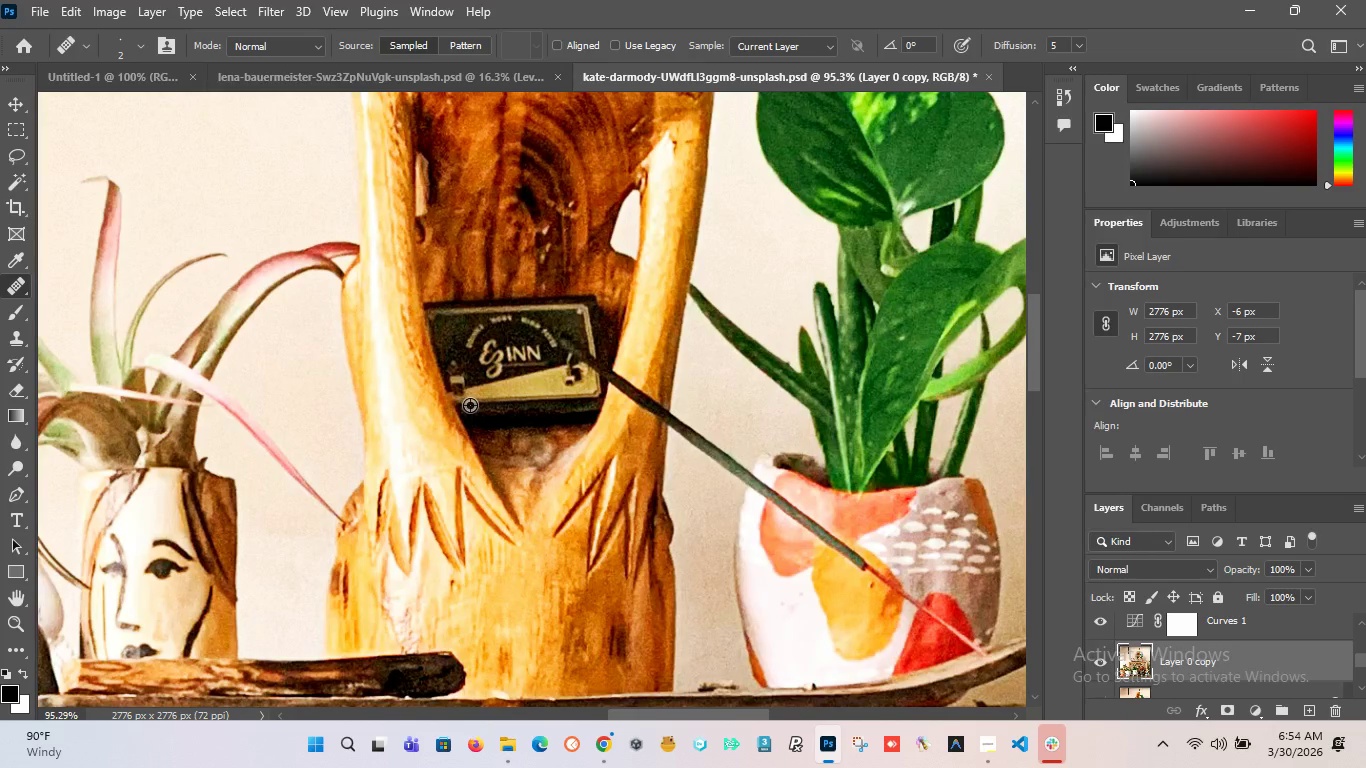 
hold_key(key=AltLeft, duration=1.5)
hold_key(key=AltLeft, duration=1.5)
hold_key(key=AltLeft, duration=1.5)
scroll: coordinate [355, 289], scroll_direction: down, amount: 2.0
 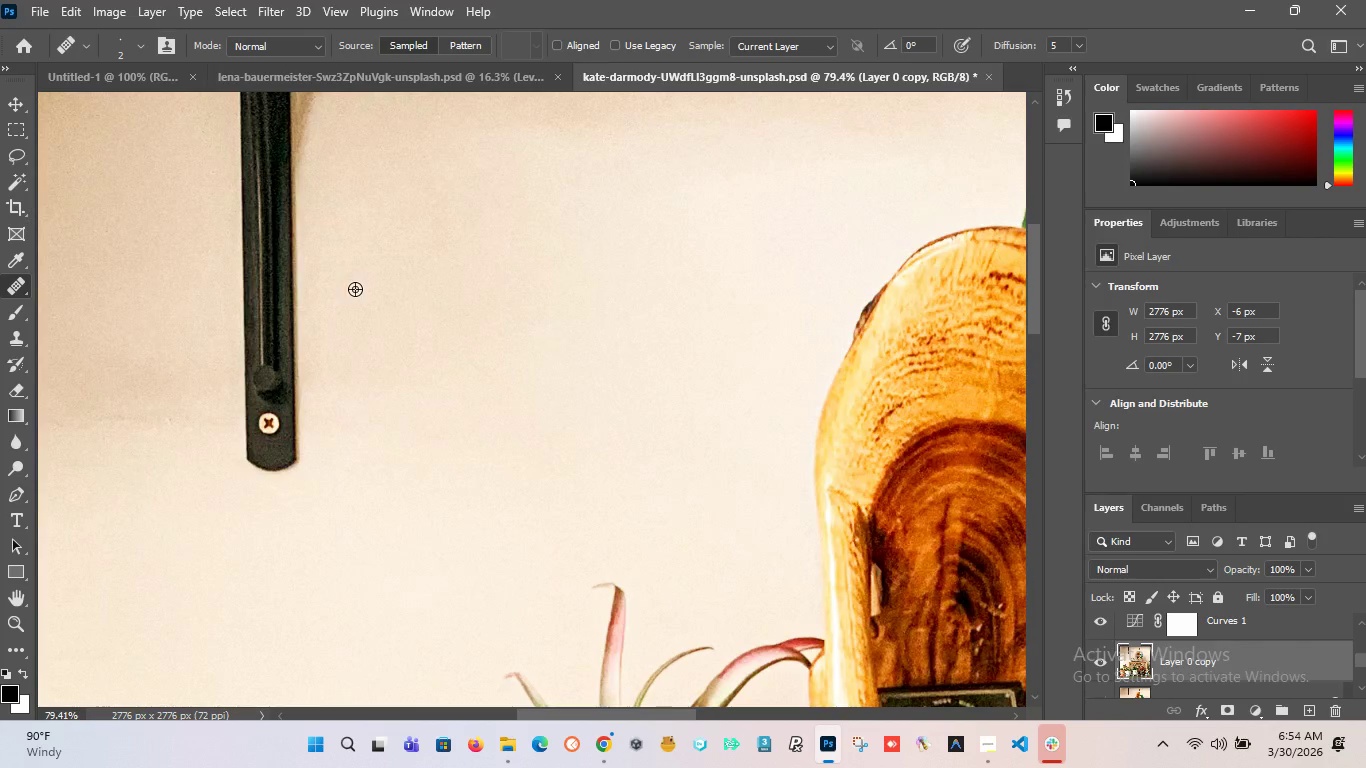 
hold_key(key=AltLeft, duration=0.61)
 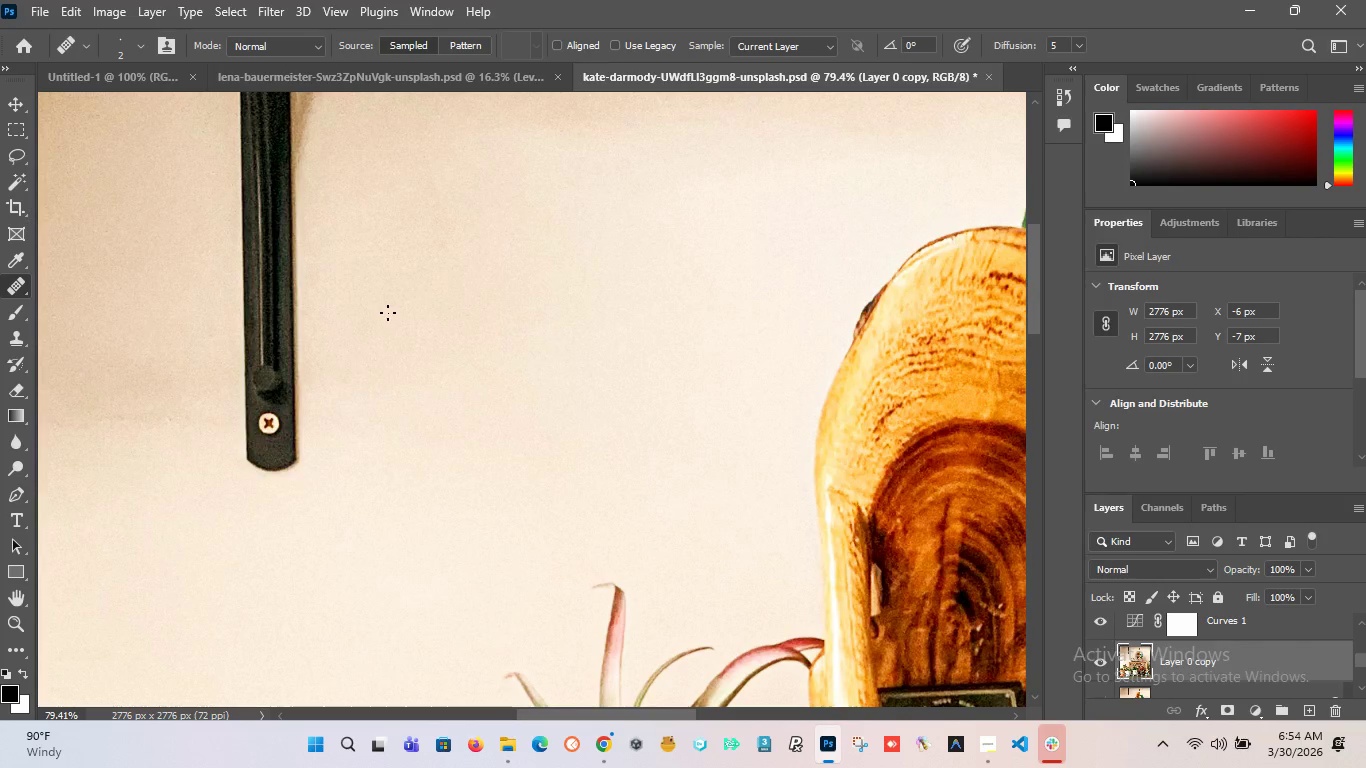 
hold_key(key=AltLeft, duration=0.94)
 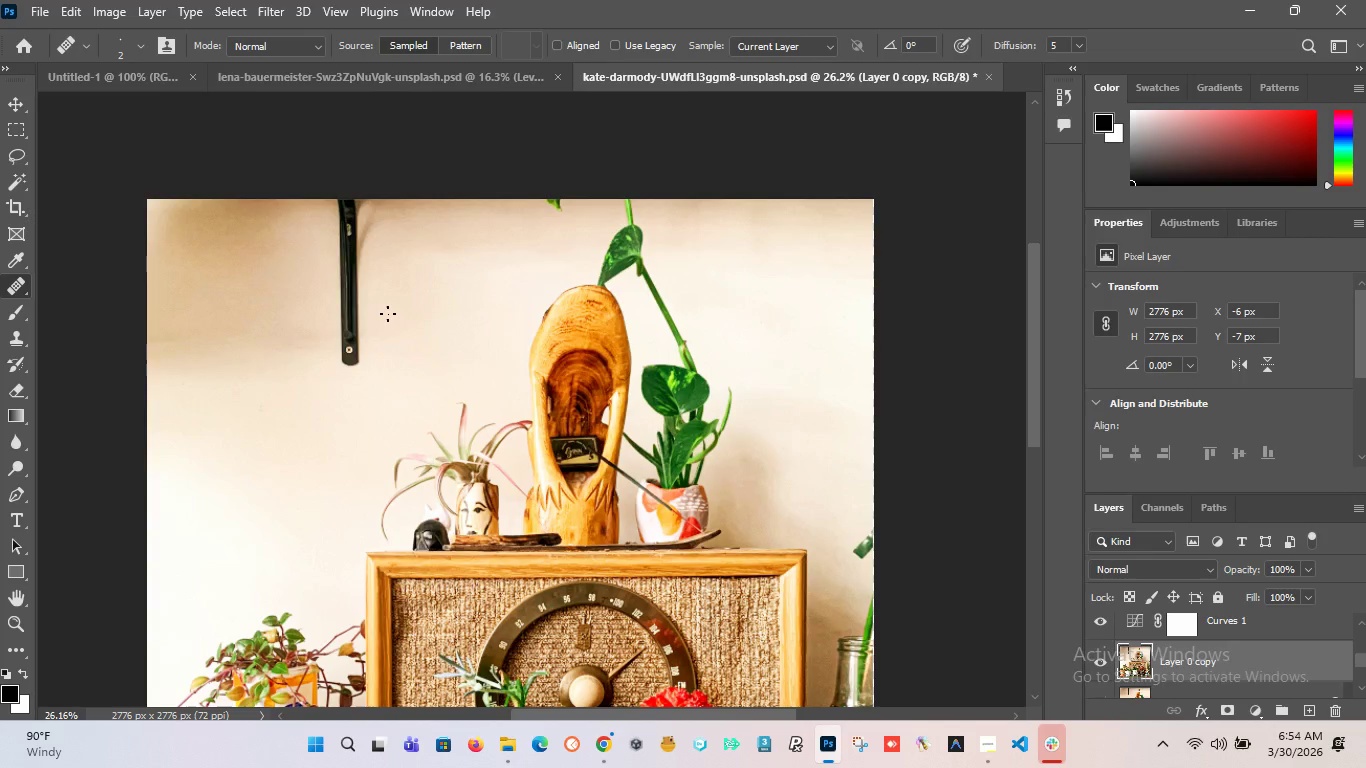 
hold_key(key=AltLeft, duration=11.52)
 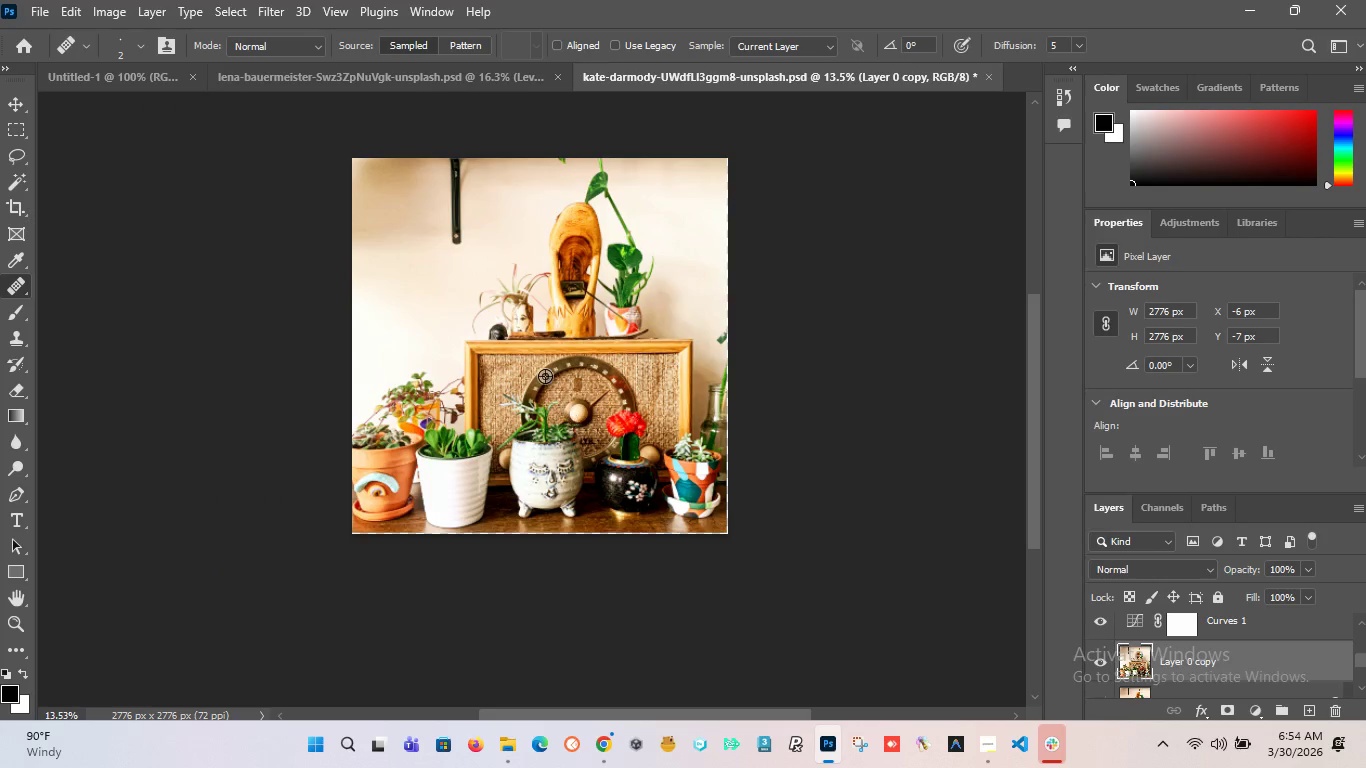 
scroll: coordinate [414, 317], scroll_direction: down, amount: 30.0
 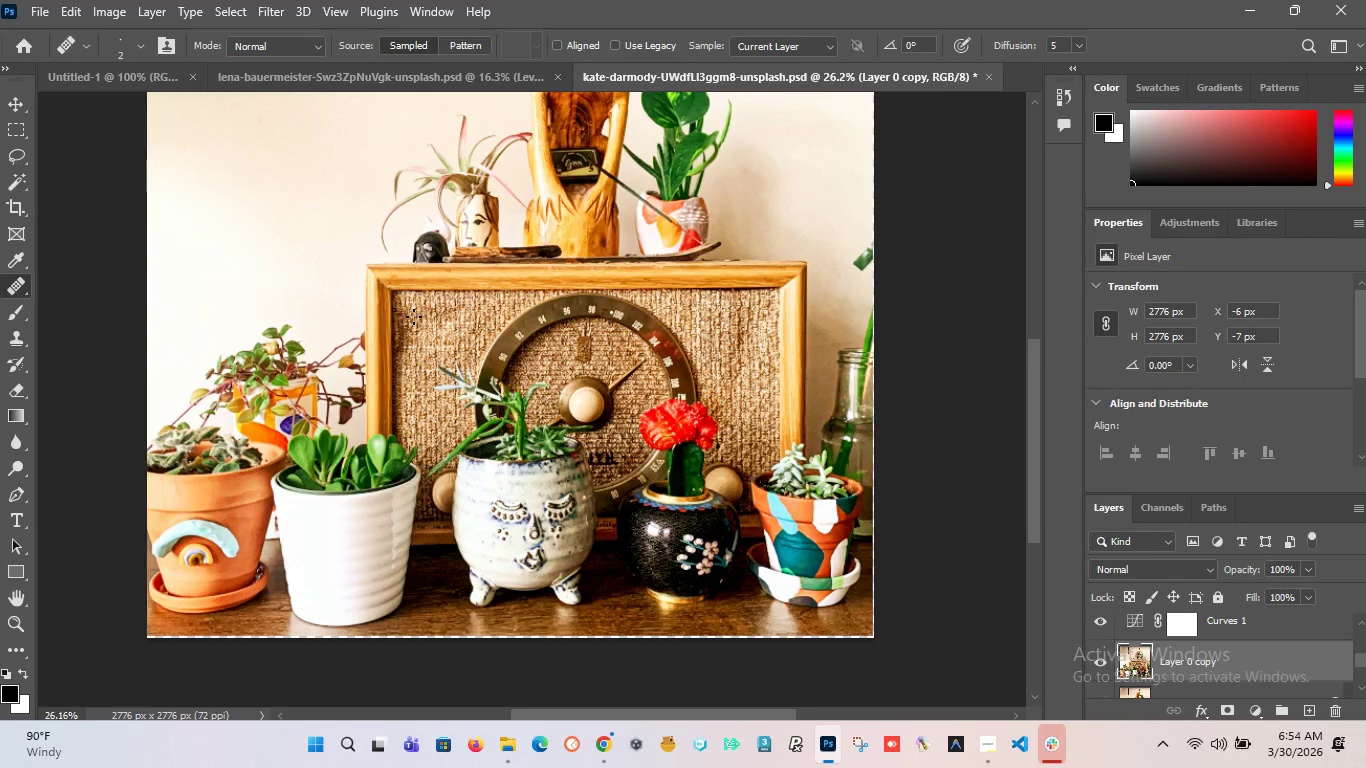 
hold_key(key=AltLeft, duration=0.69)
scroll: coordinate [571, 422], scroll_direction: down, amount: 7.0
 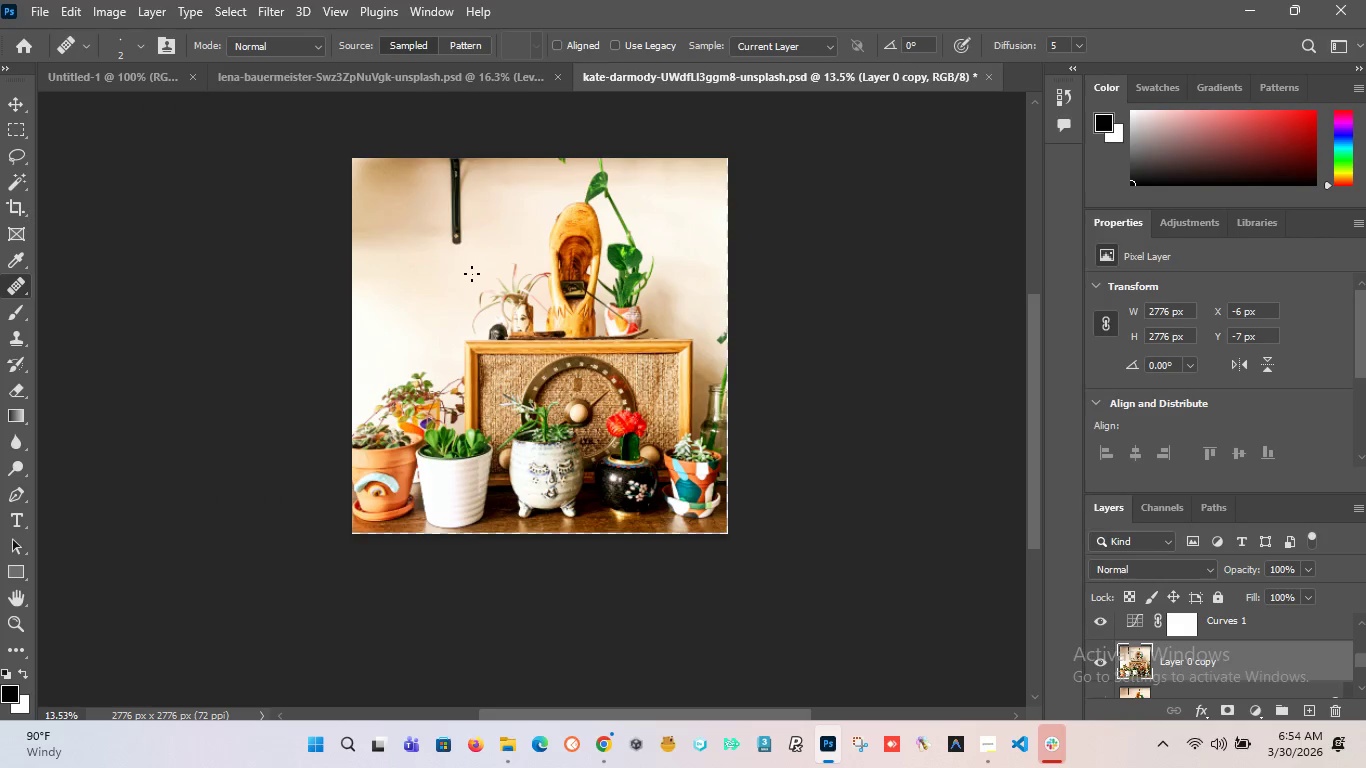 
hold_key(key=AltLeft, duration=1.52)
 